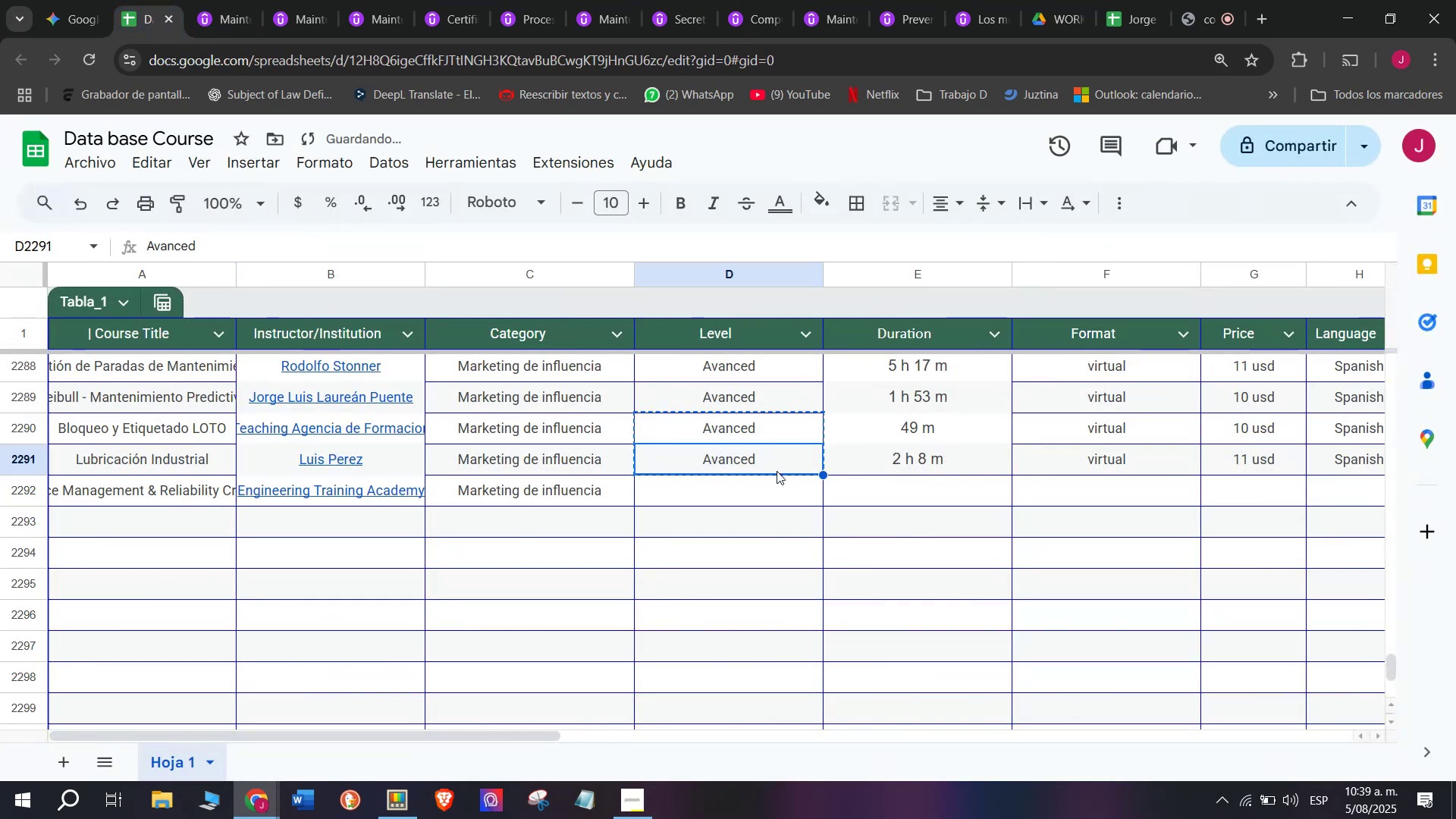 
left_click([777, 471])
 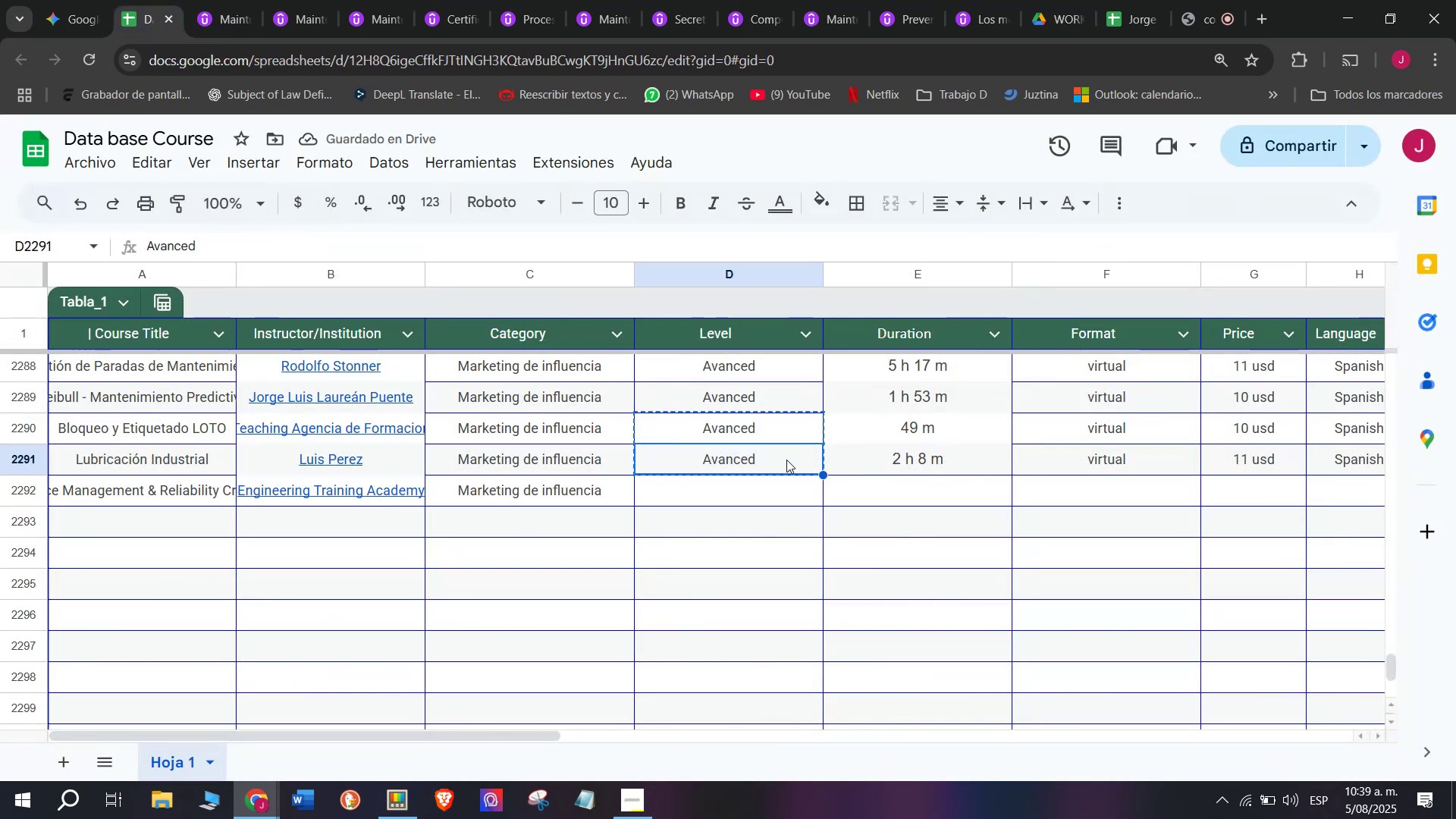 
key(Break)
 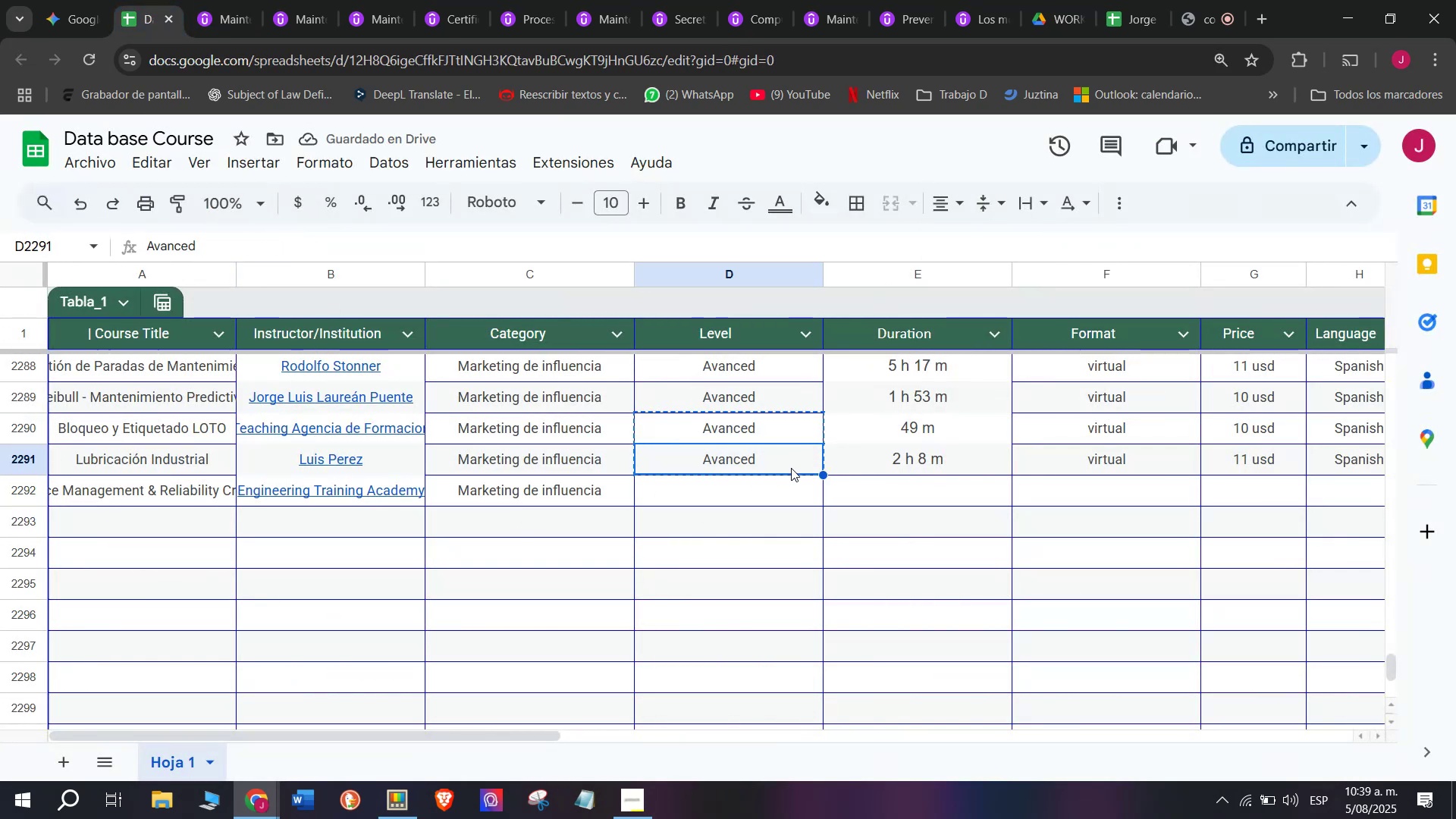 
key(Control+C)
 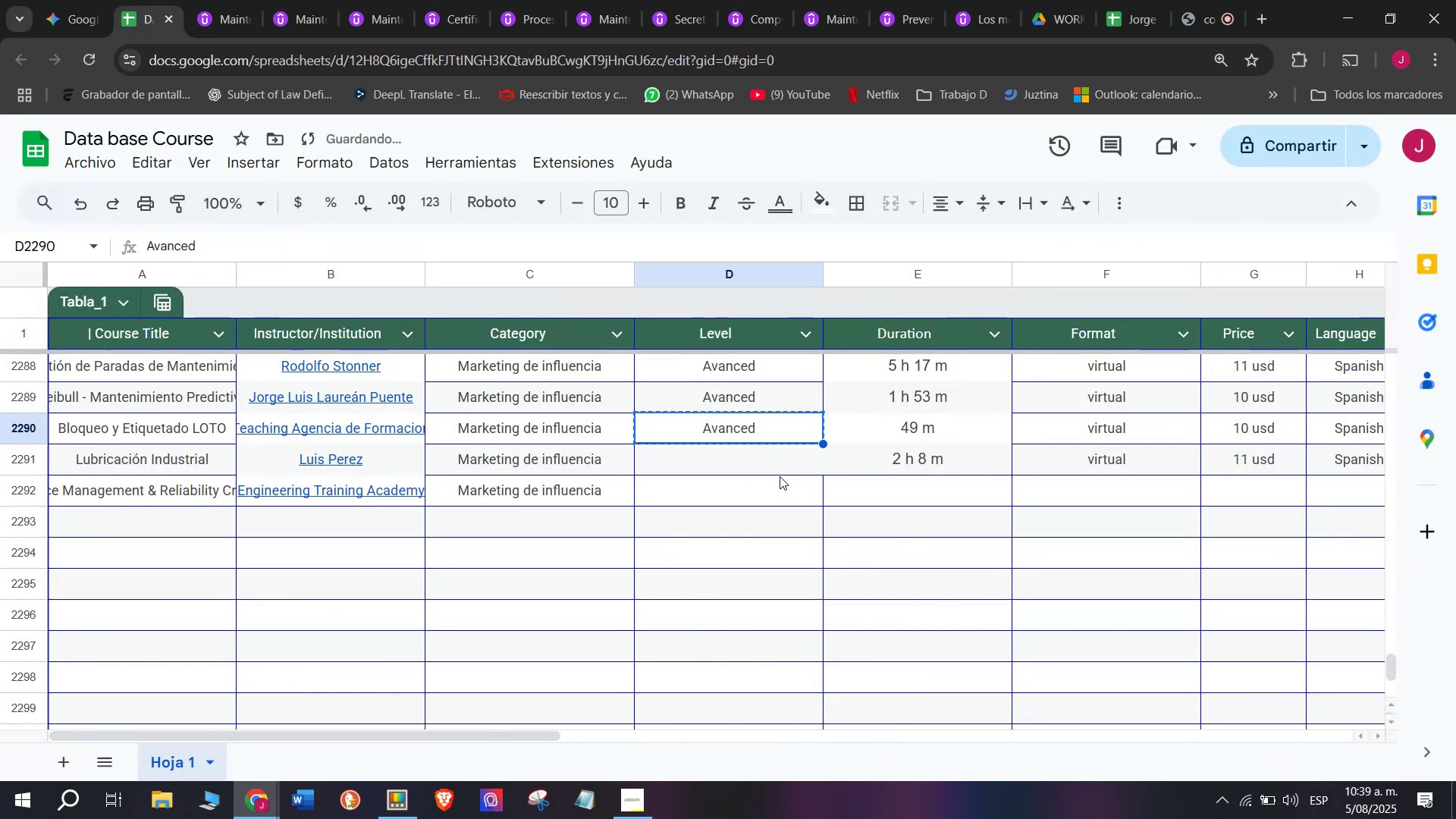 
key(Control+ControlLeft)
 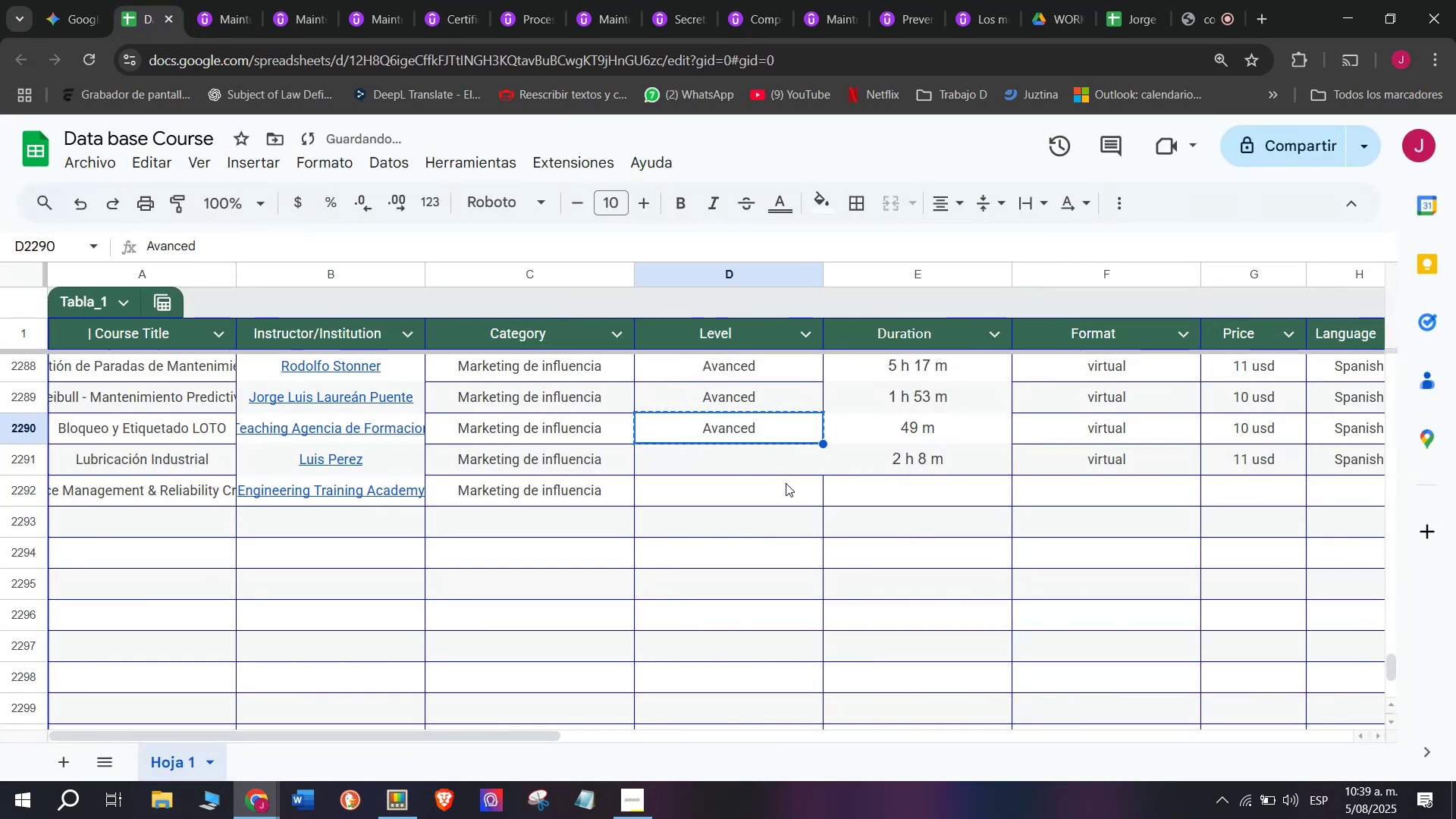 
key(Shift+ShiftLeft)
 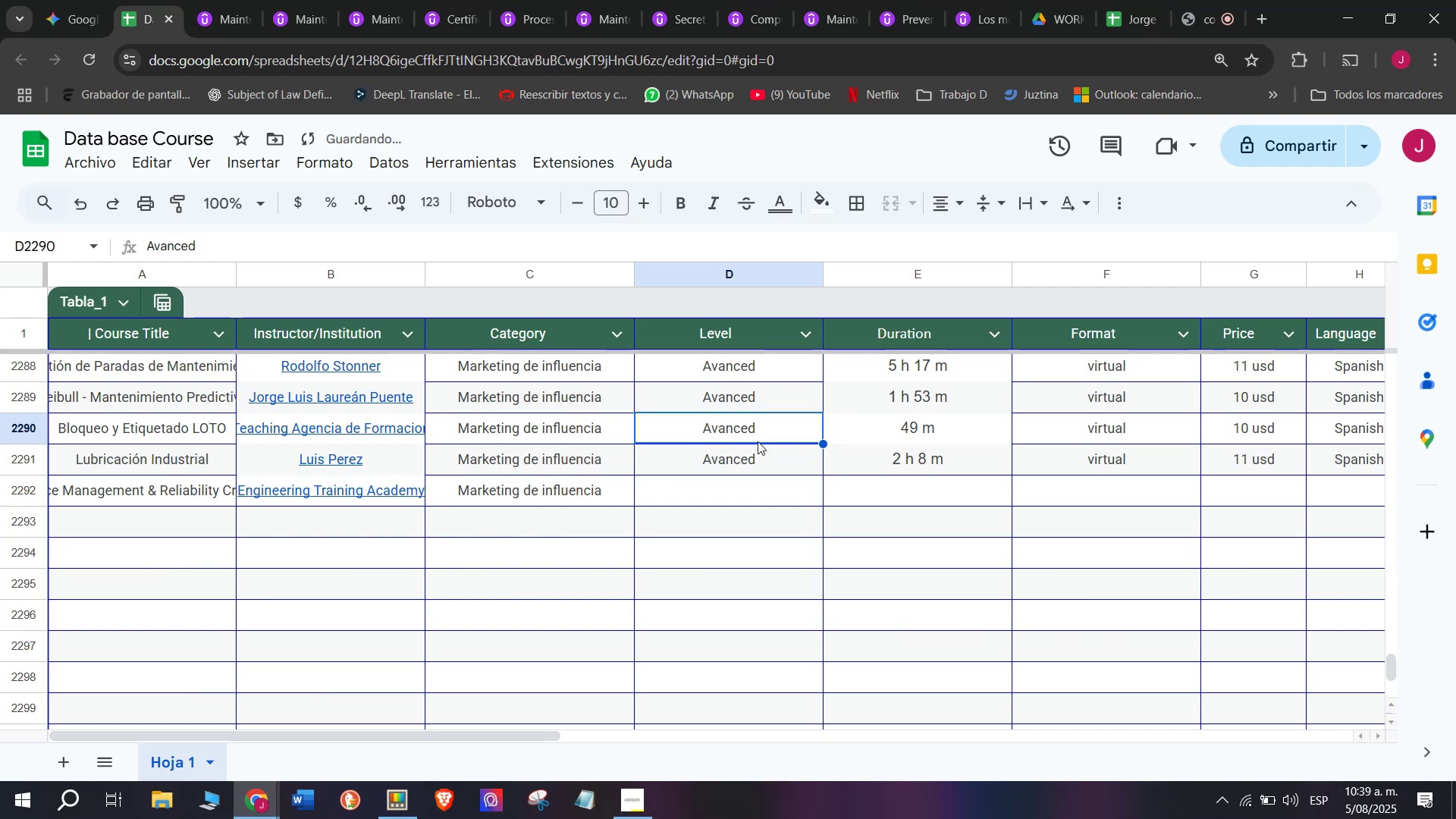 
key(Control+Shift+ControlLeft)
 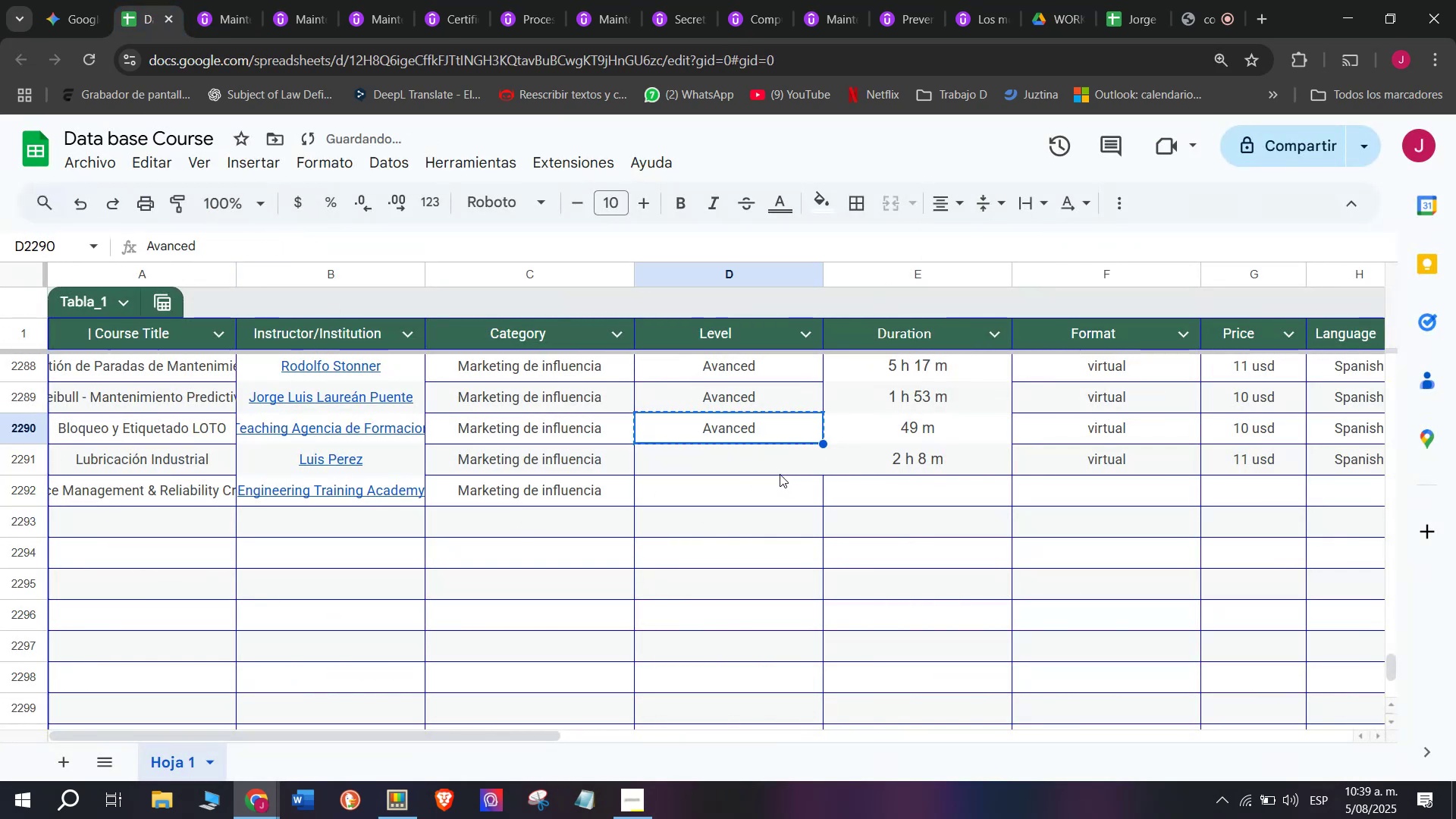 
key(Control+Shift+Z)
 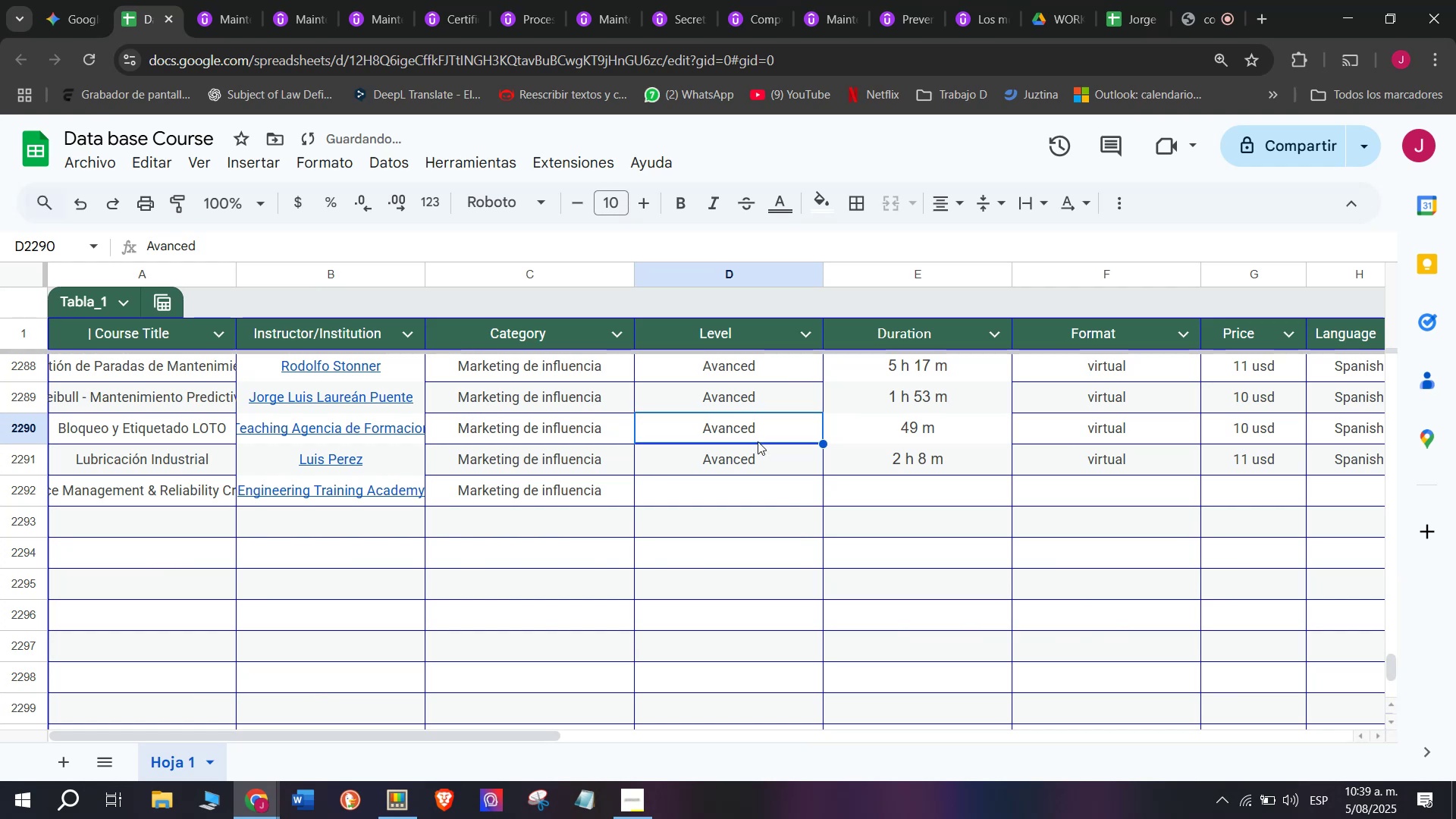 
left_click([758, 441])
 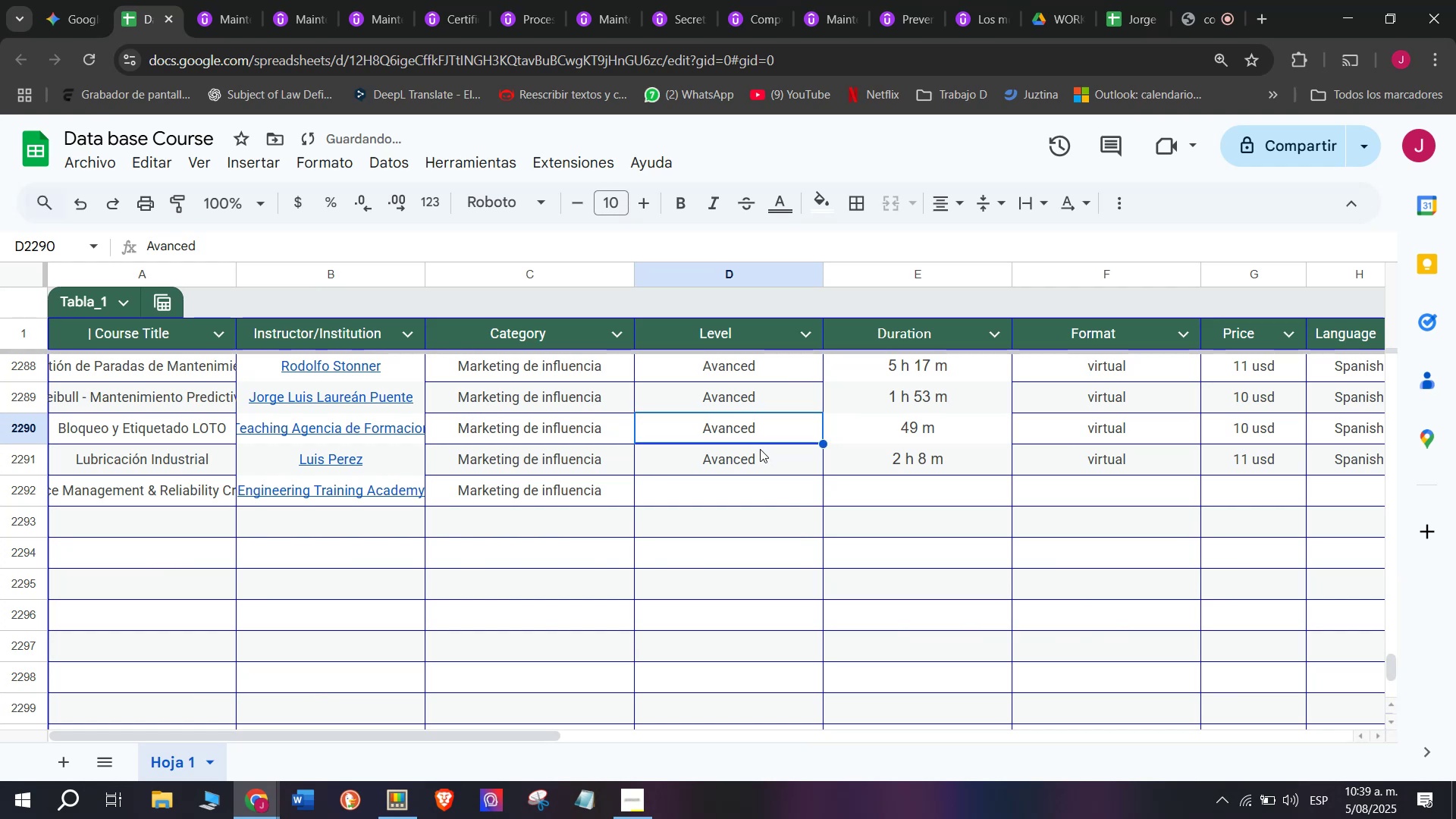 
key(Break)
 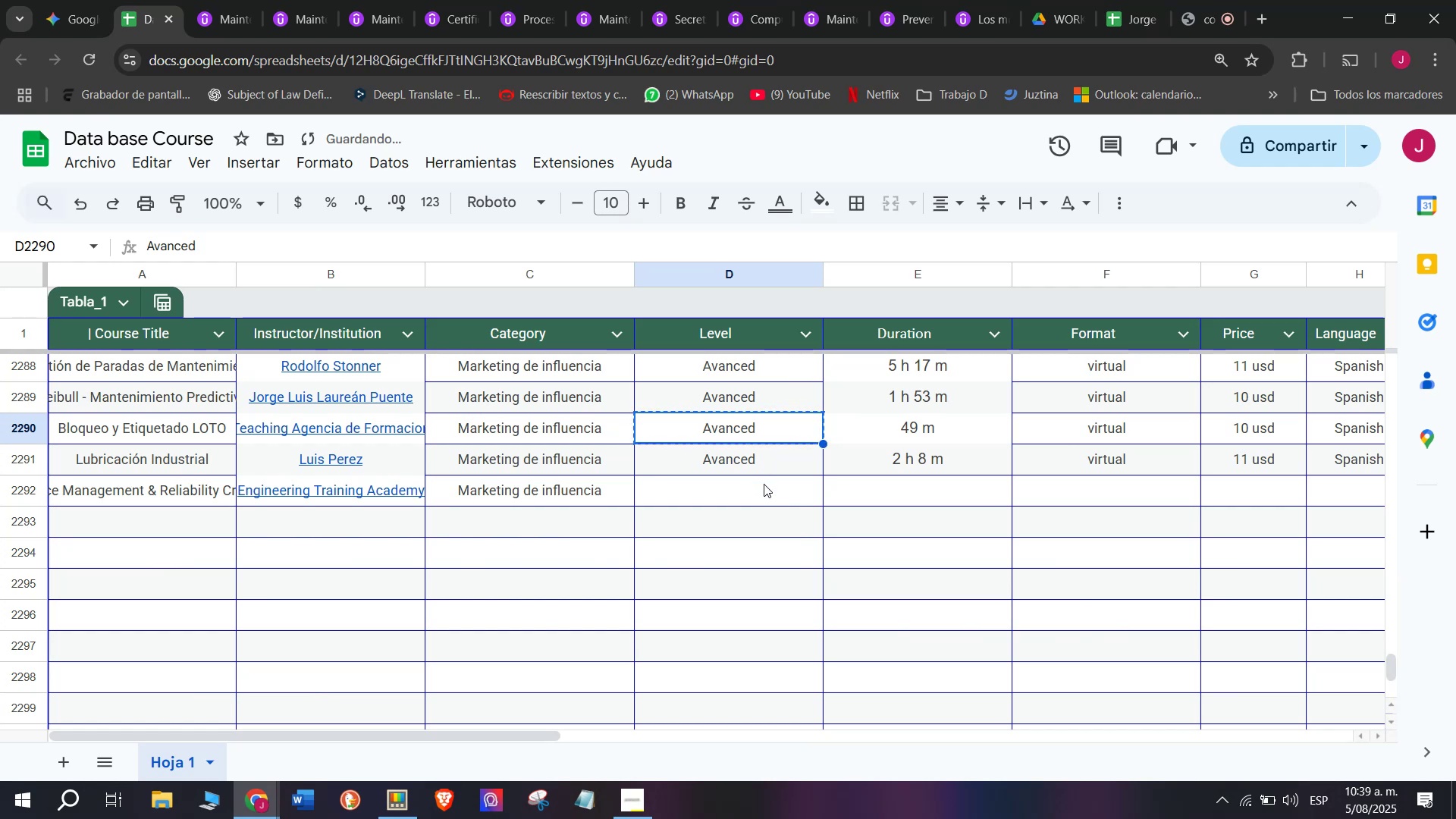 
key(Control+ControlLeft)
 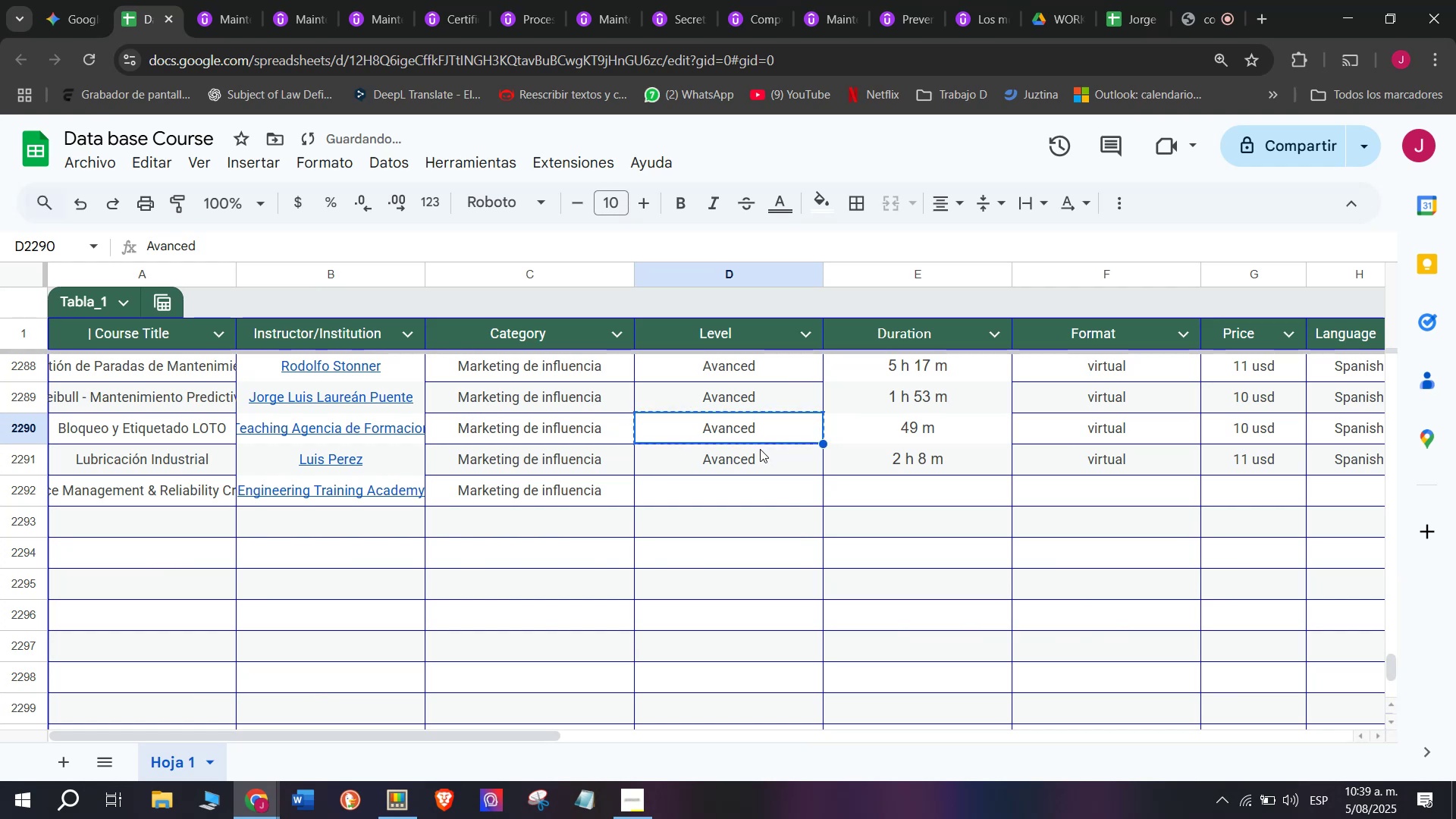 
key(Control+C)
 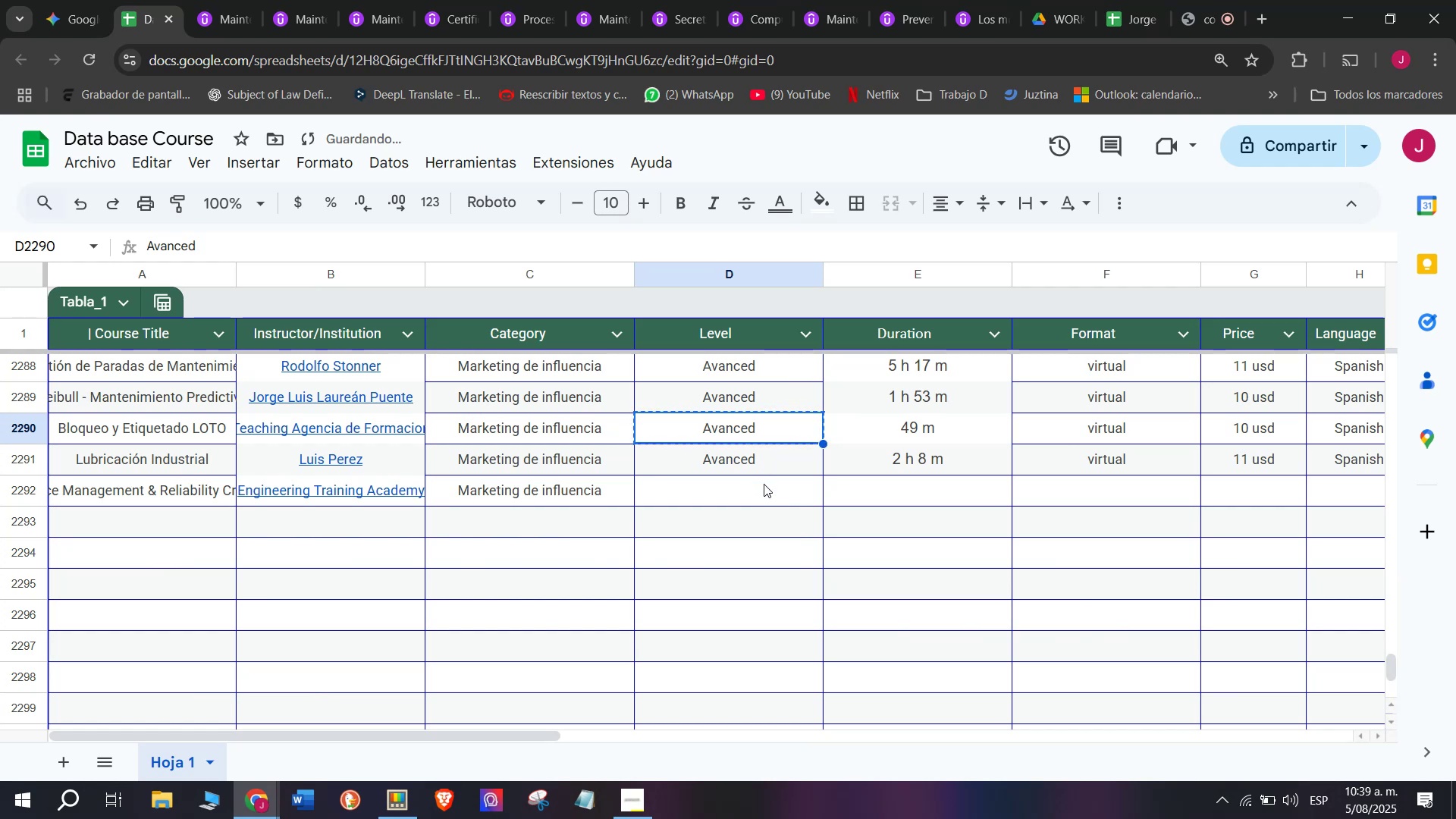 
left_click([764, 484])
 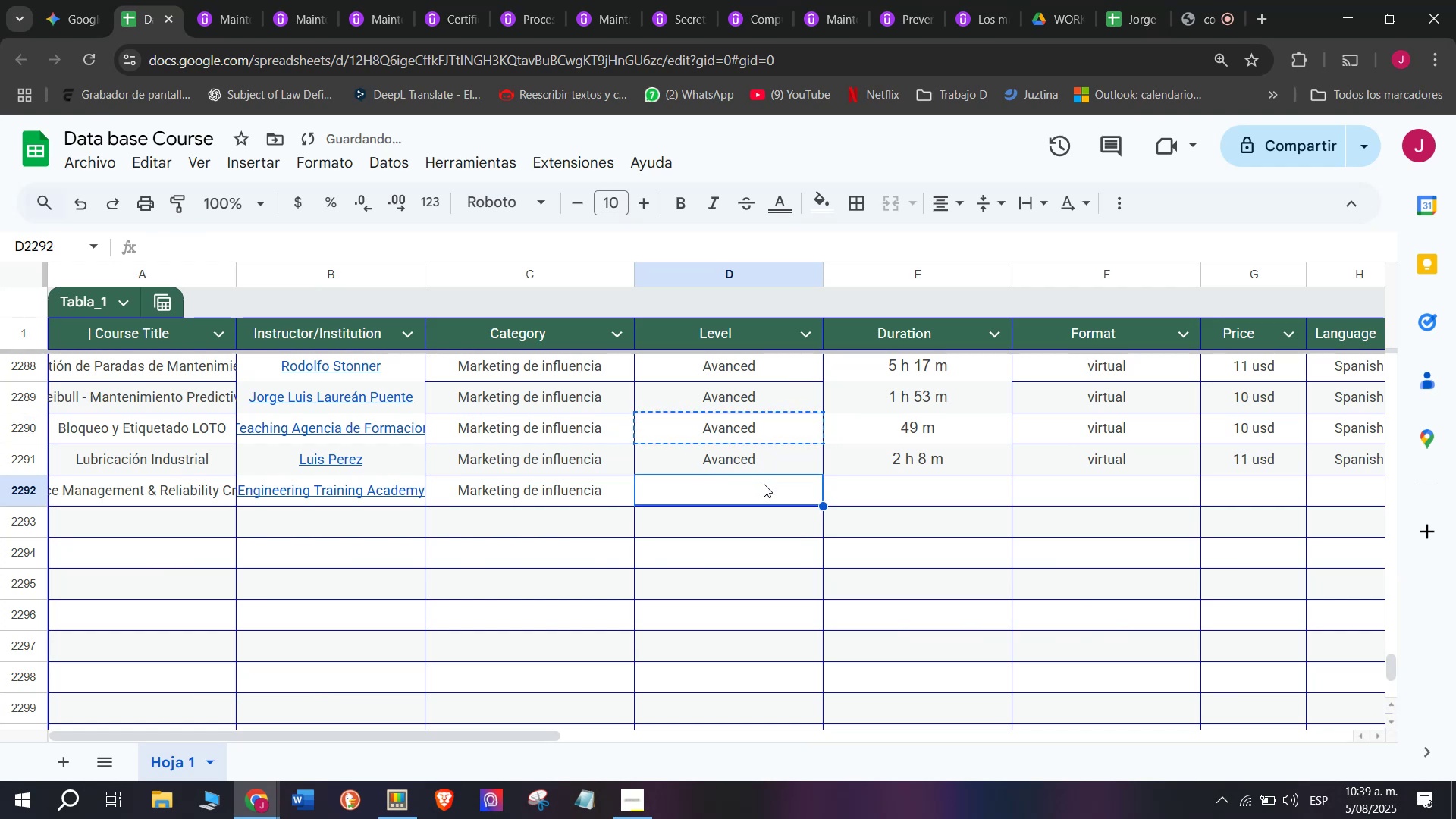 
key(Control+ControlLeft)
 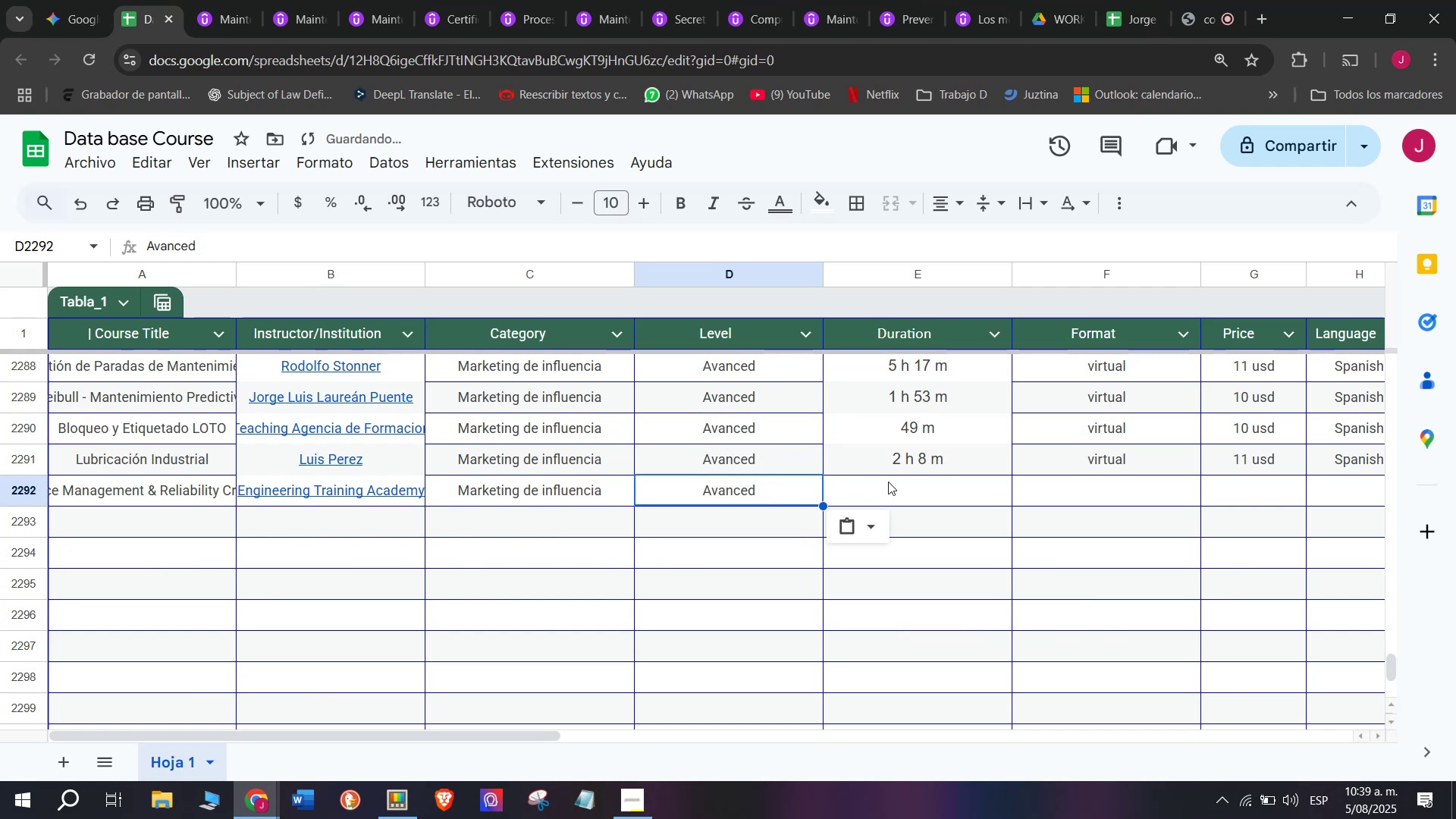 
key(Z)
 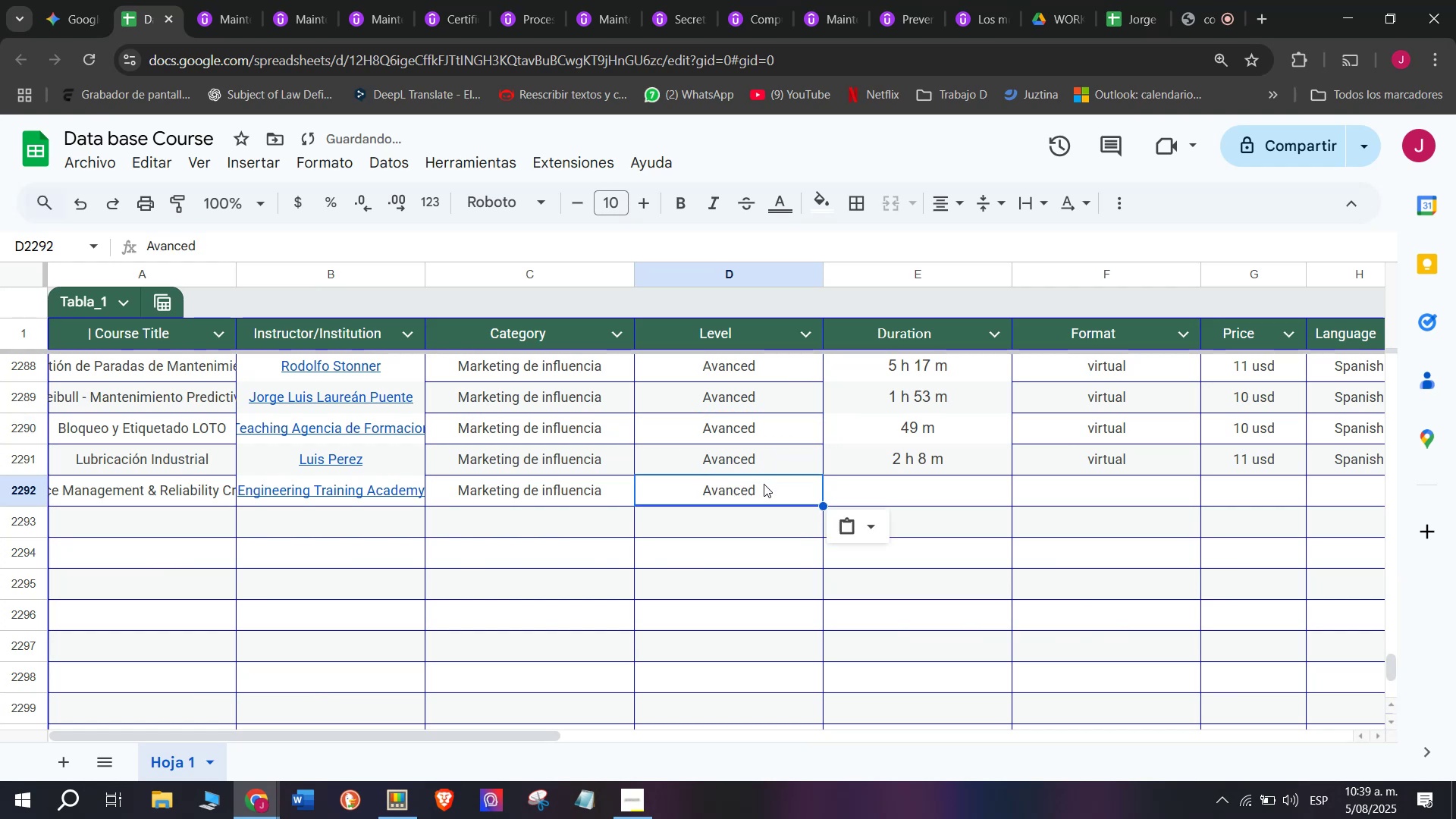 
key(Control+V)
 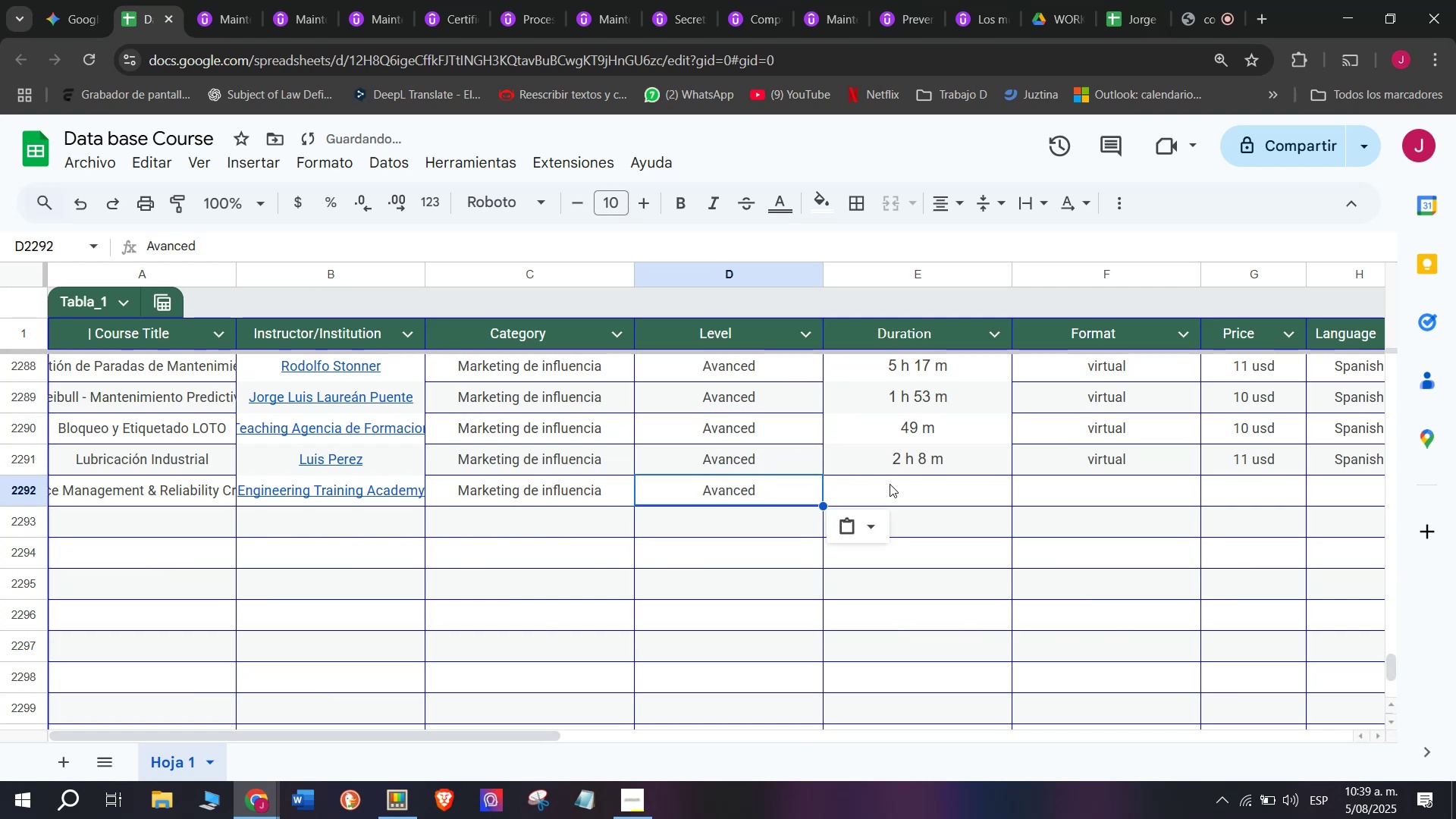 
left_click([896, 495])
 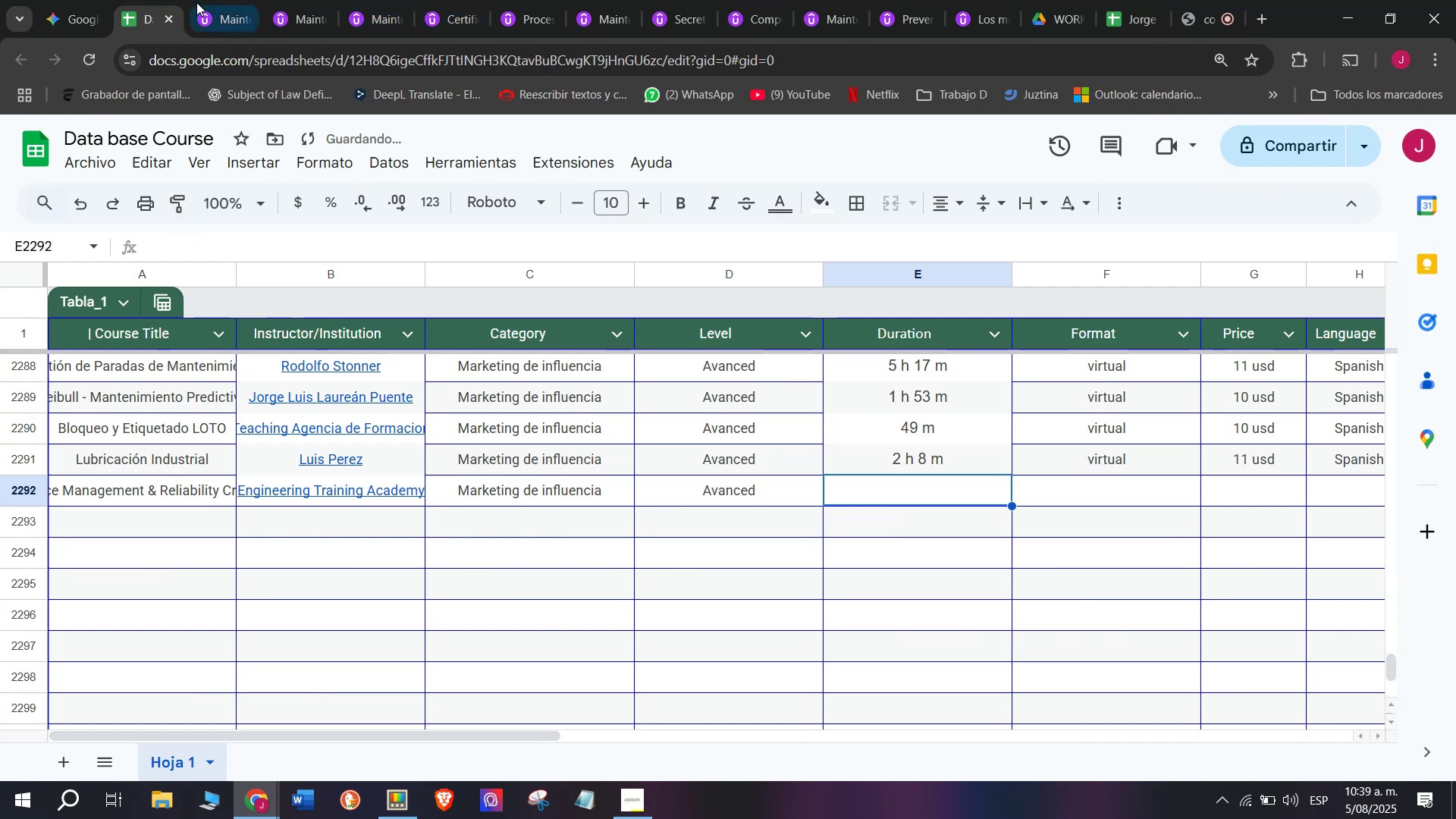 
left_click([196, 2])
 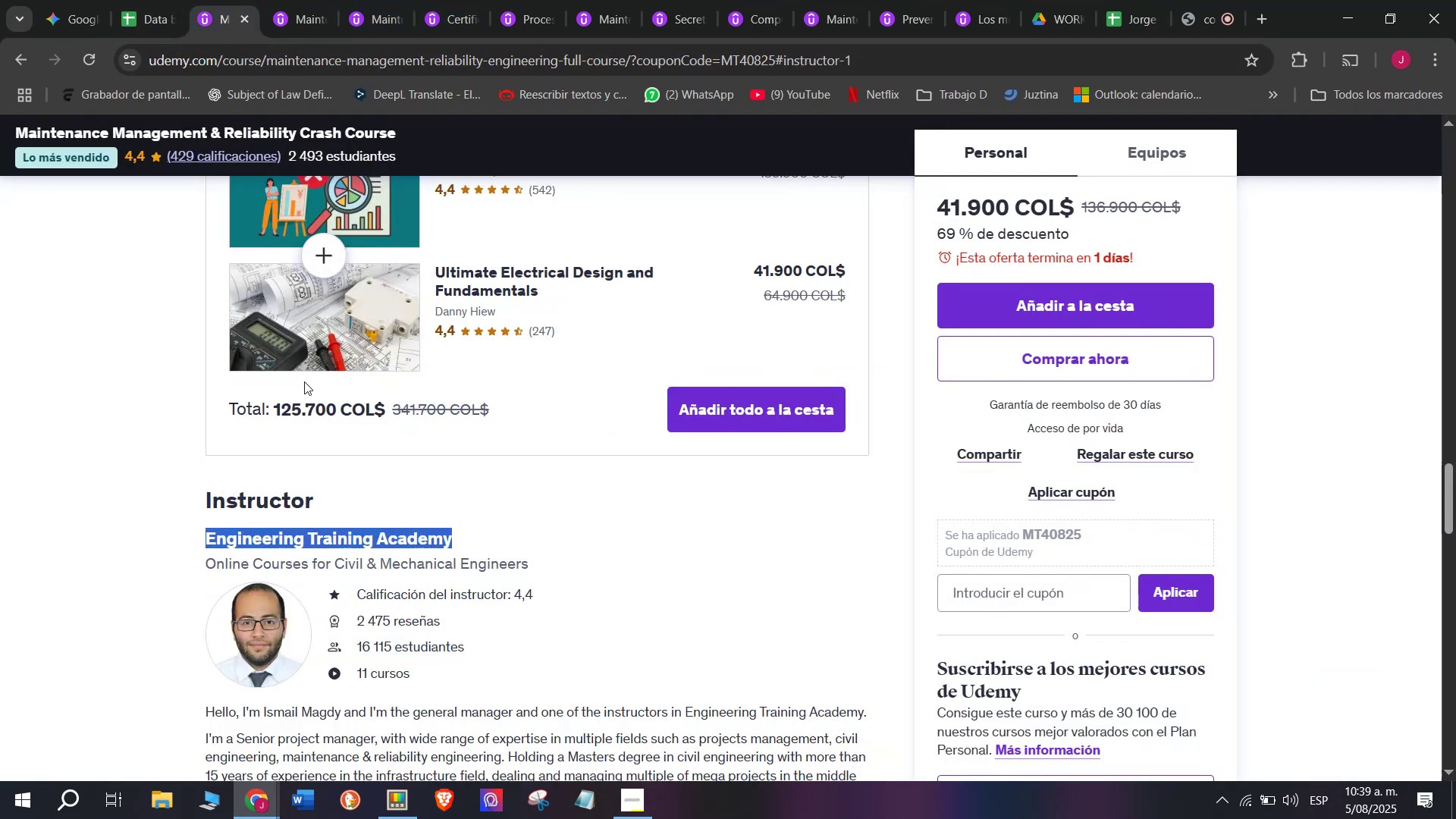 
scroll: coordinate [330, 463], scroll_direction: up, amount: 6.0
 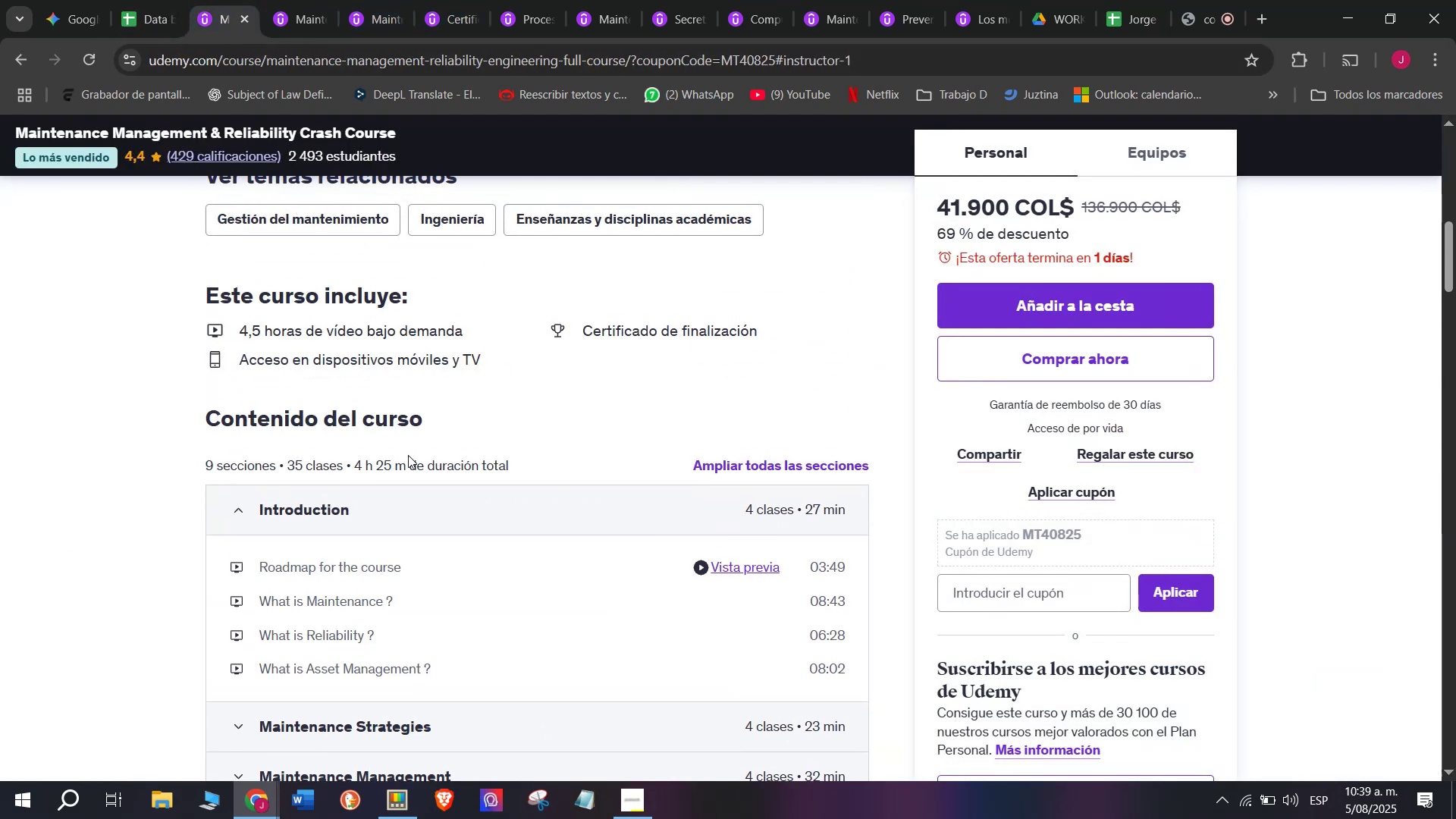 
left_click_drag(start_coordinate=[402, 460], to_coordinate=[358, 450])
 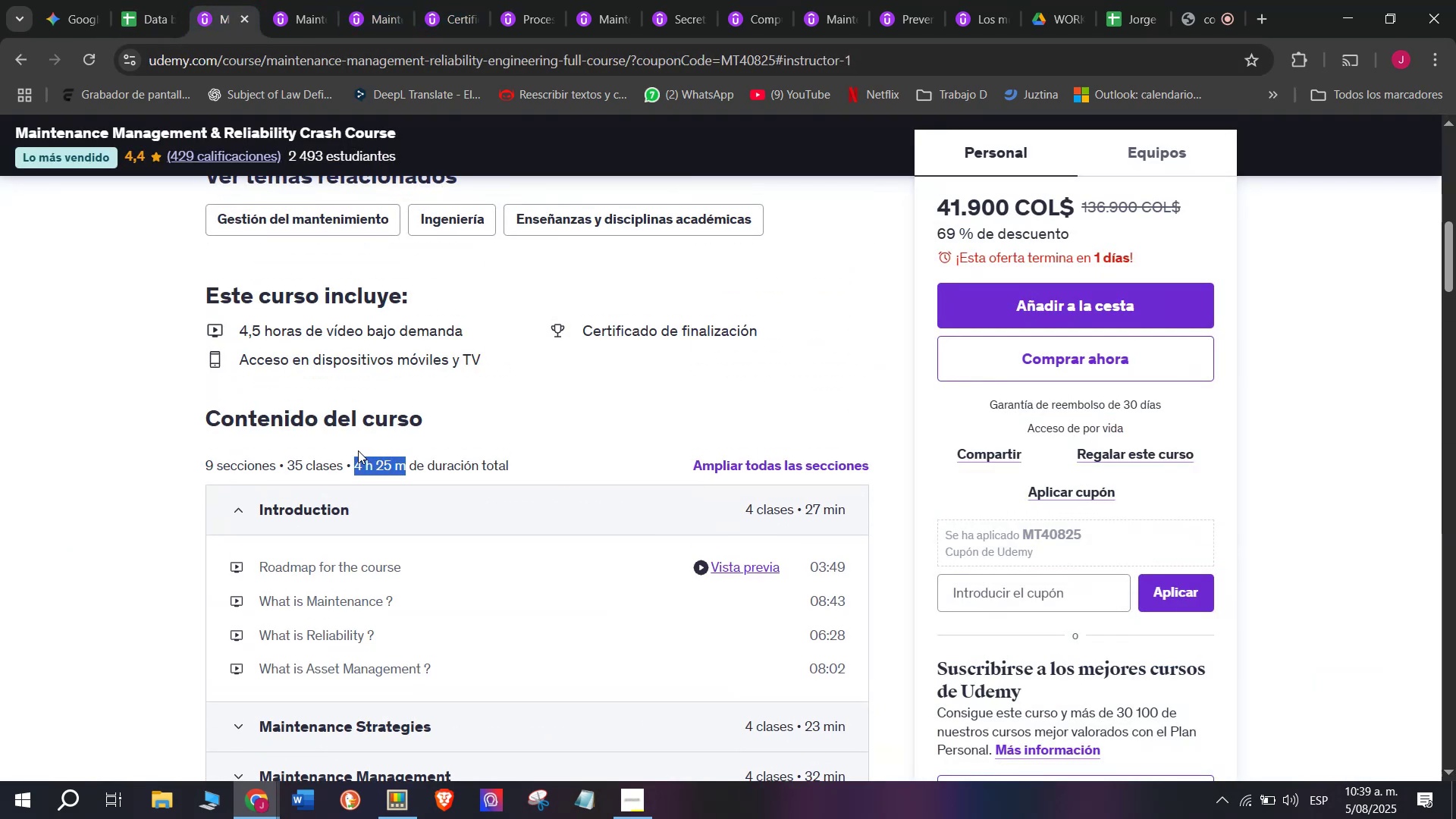 
key(Break)
 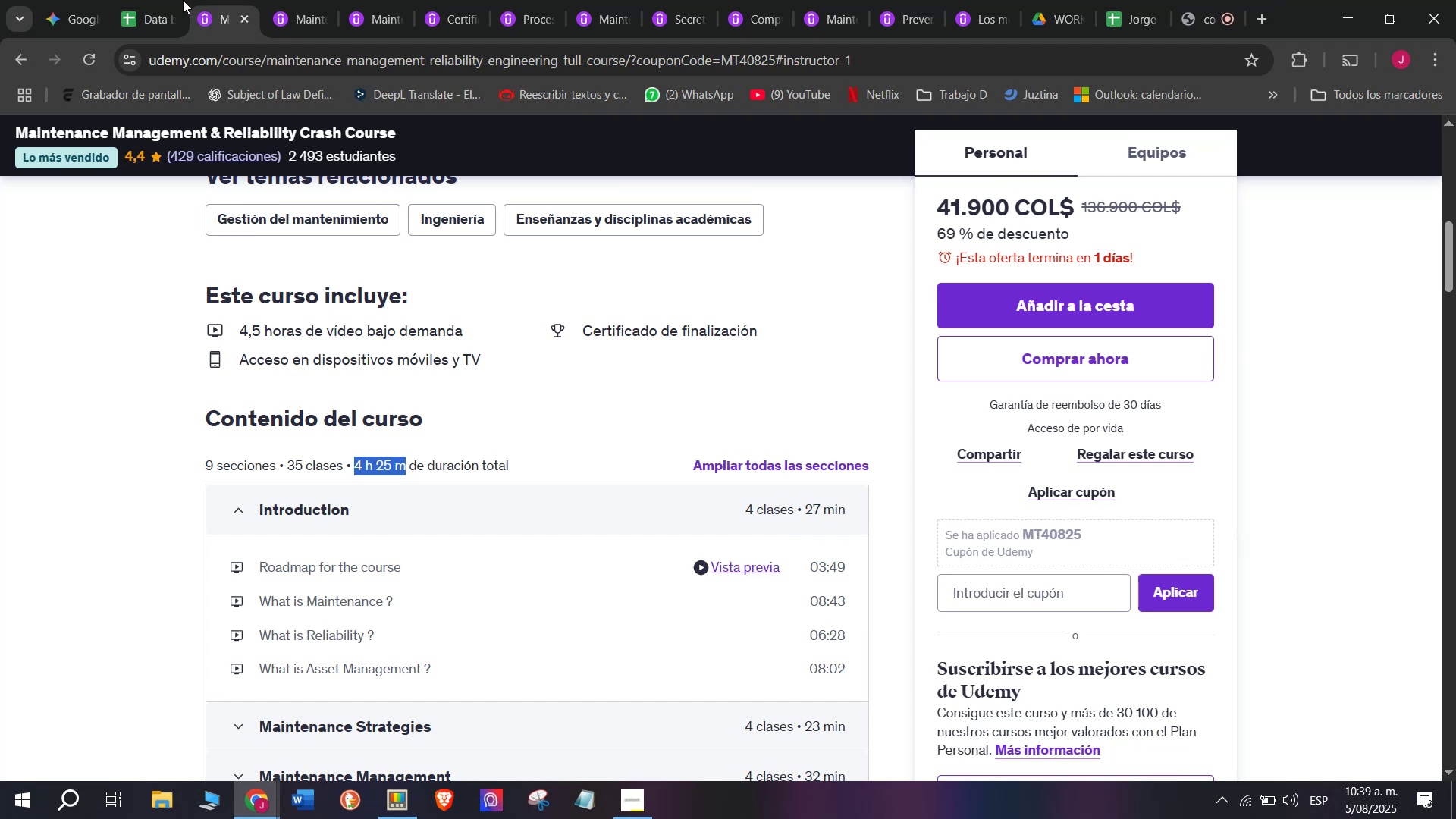 
key(Control+ControlLeft)
 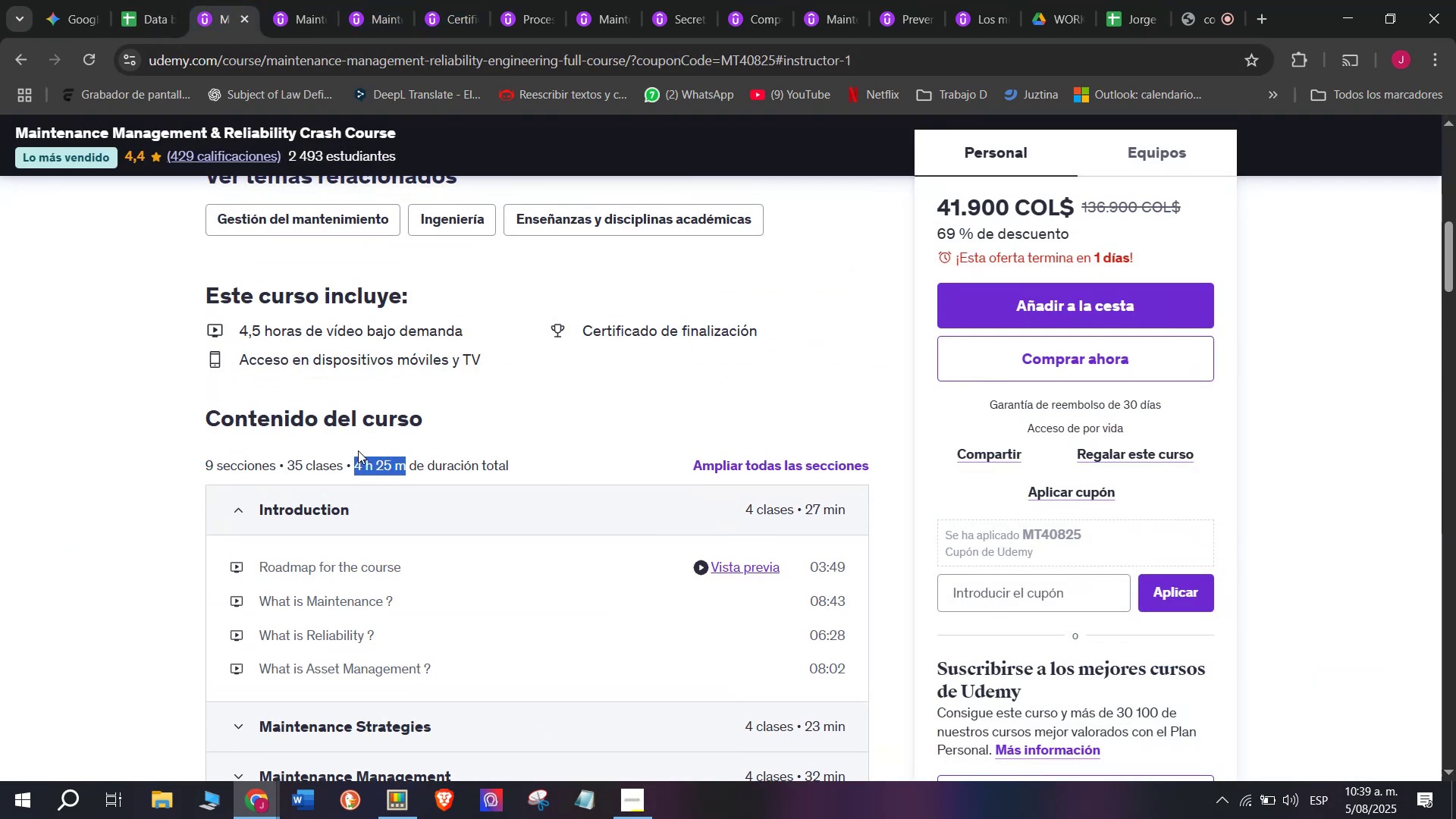 
key(Control+C)
 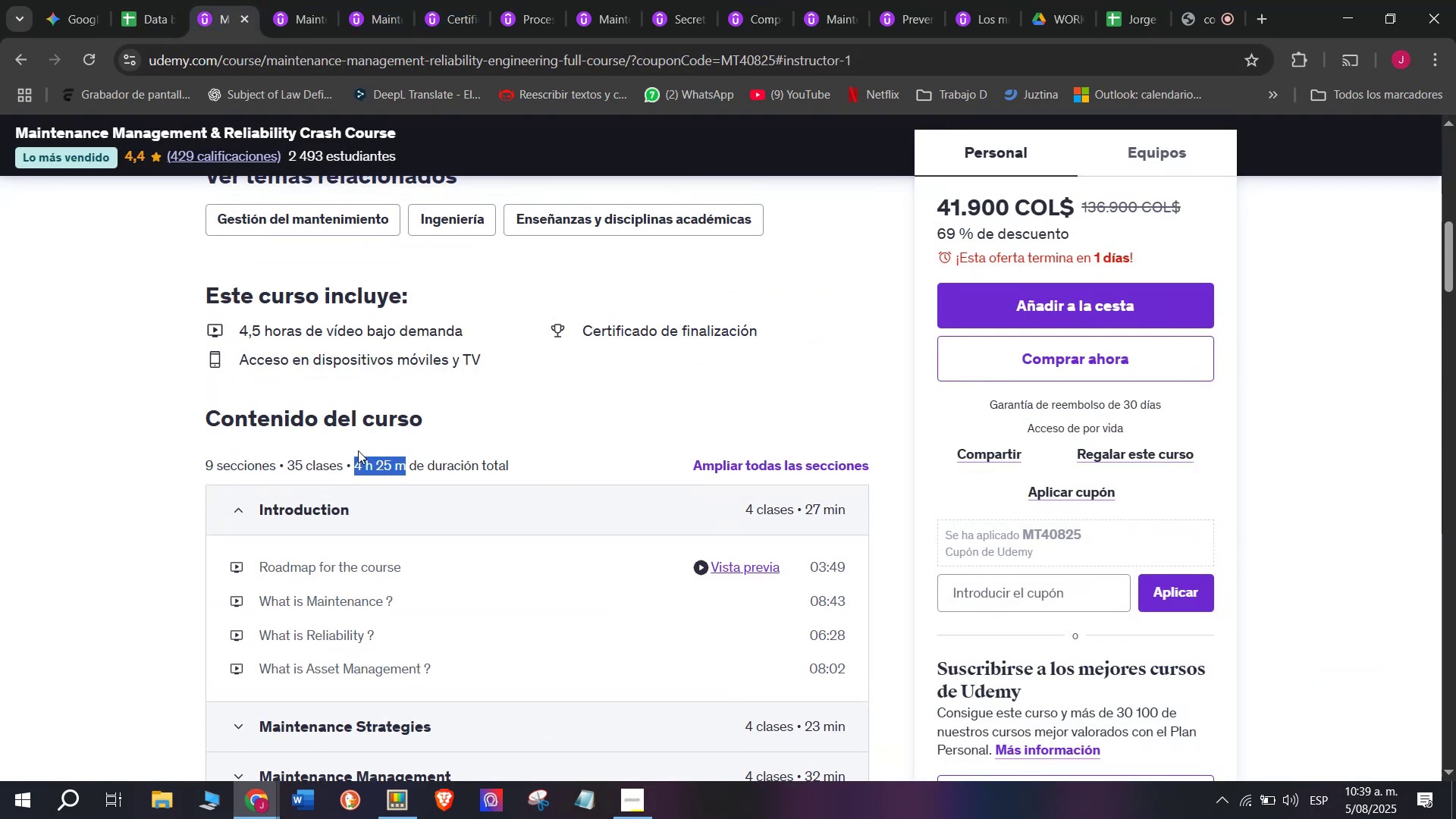 
hold_key(key=Break, duration=3.86)
 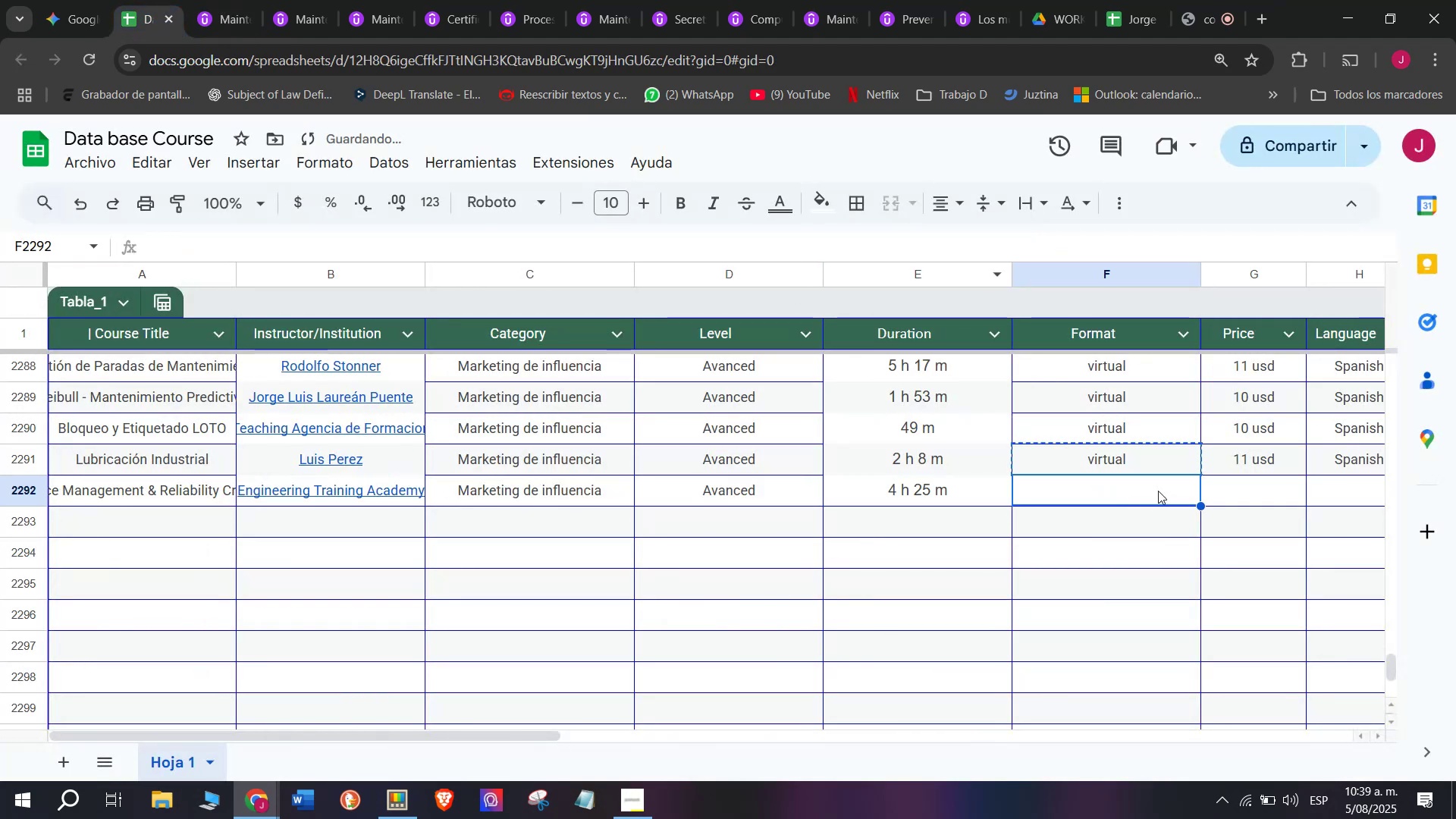 
key(Control+ControlLeft)
 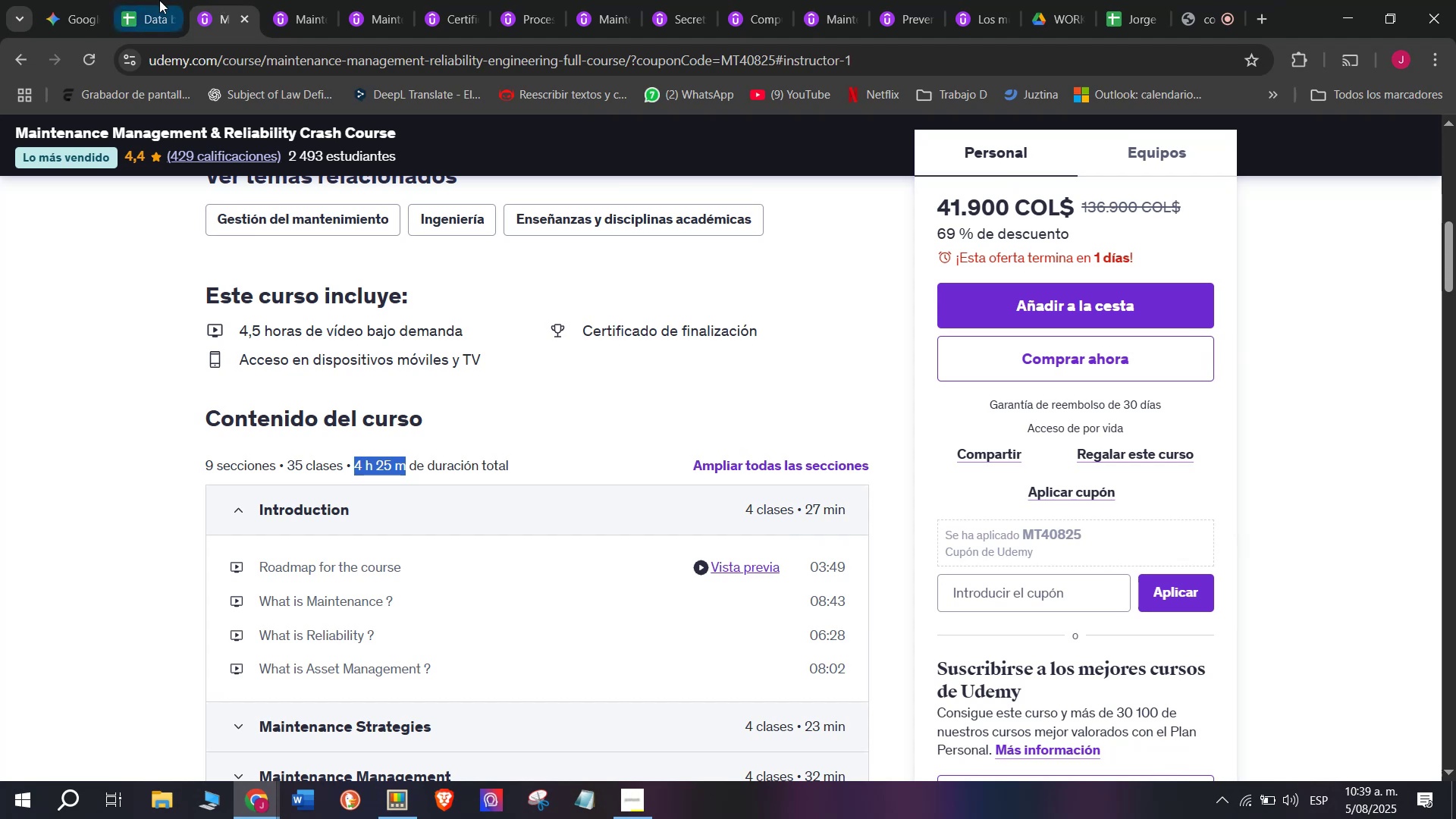 
key(Control+C)
 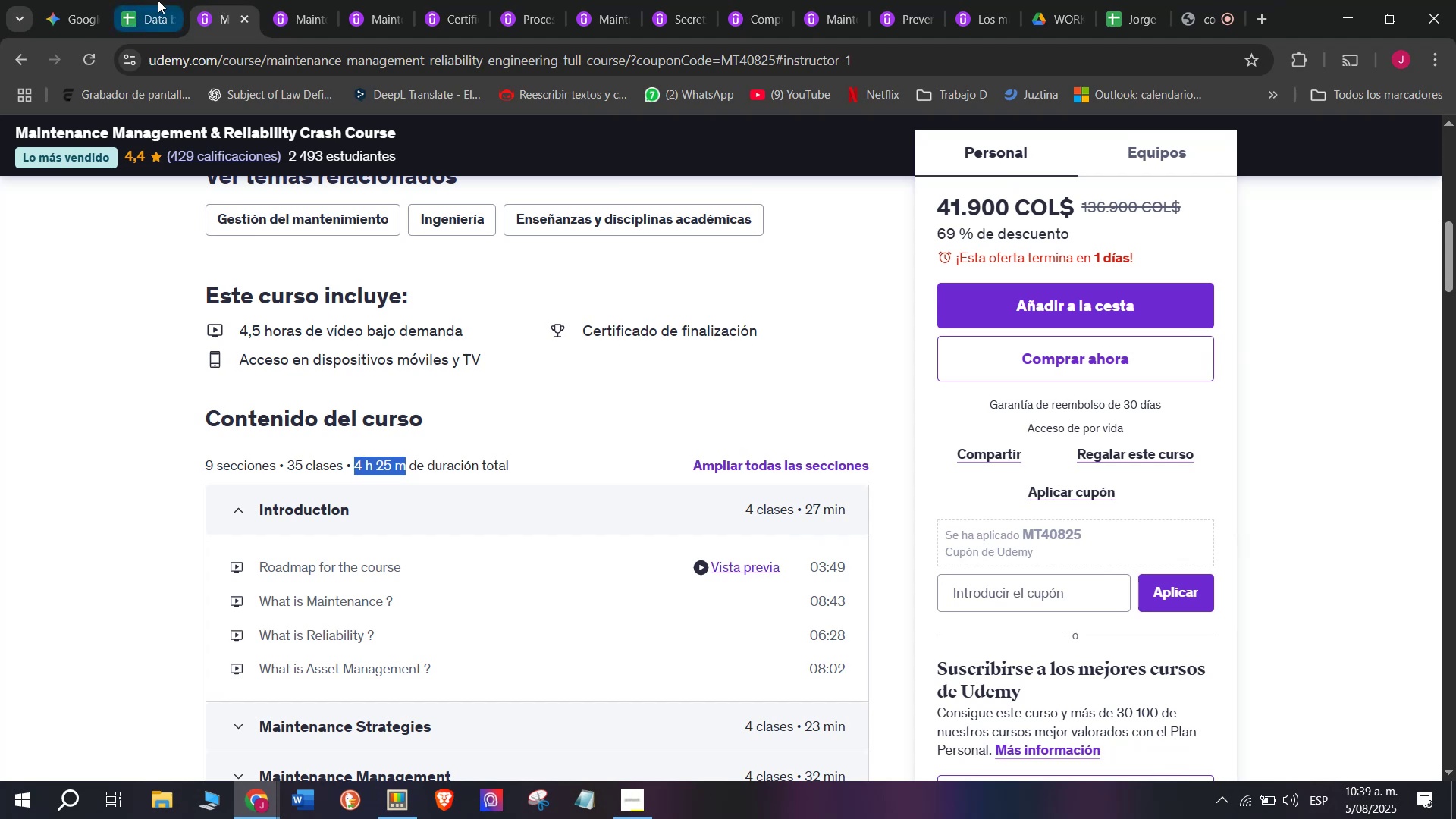 
left_click([158, 0])
 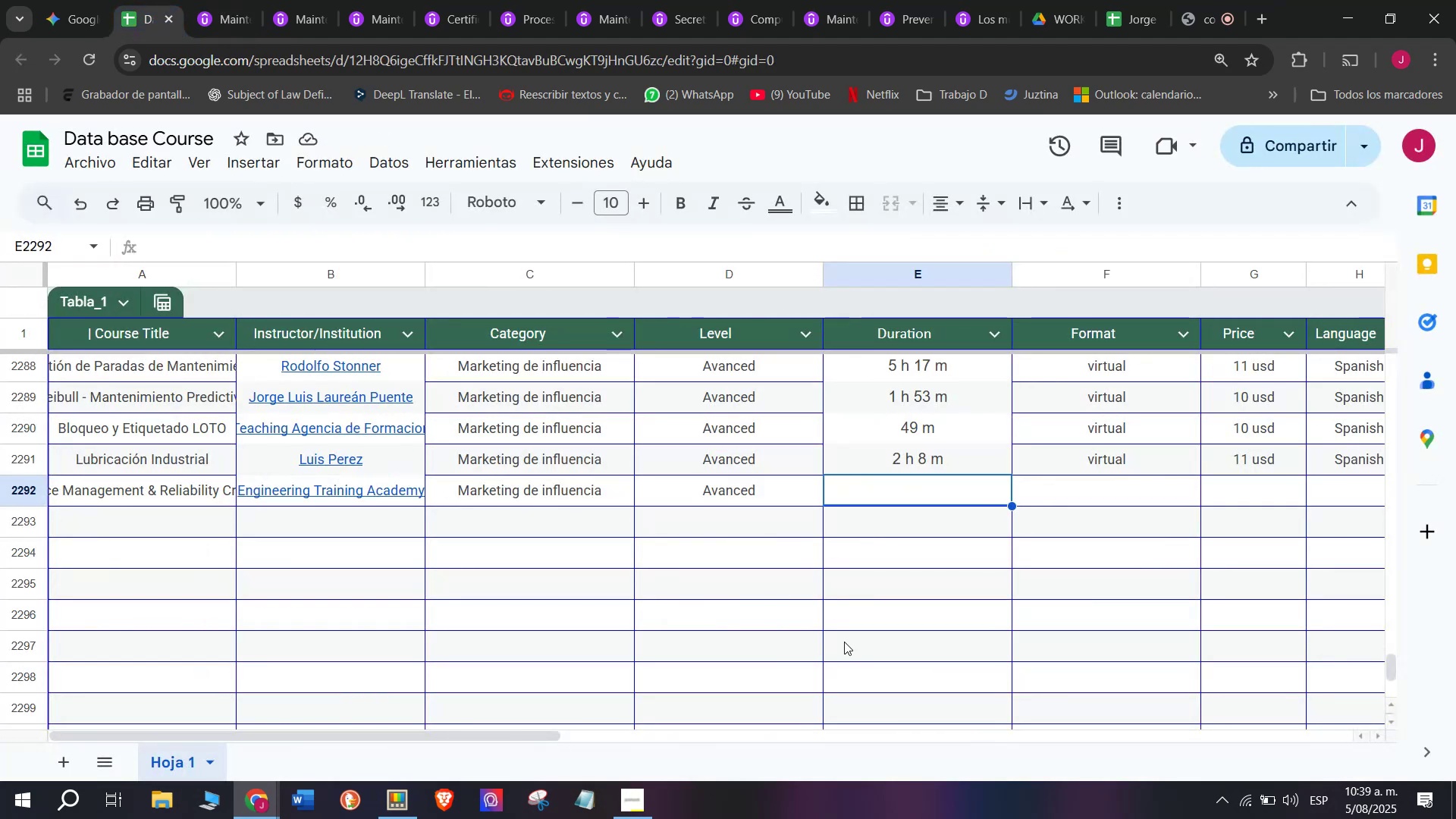 
key(Control+ControlLeft)
 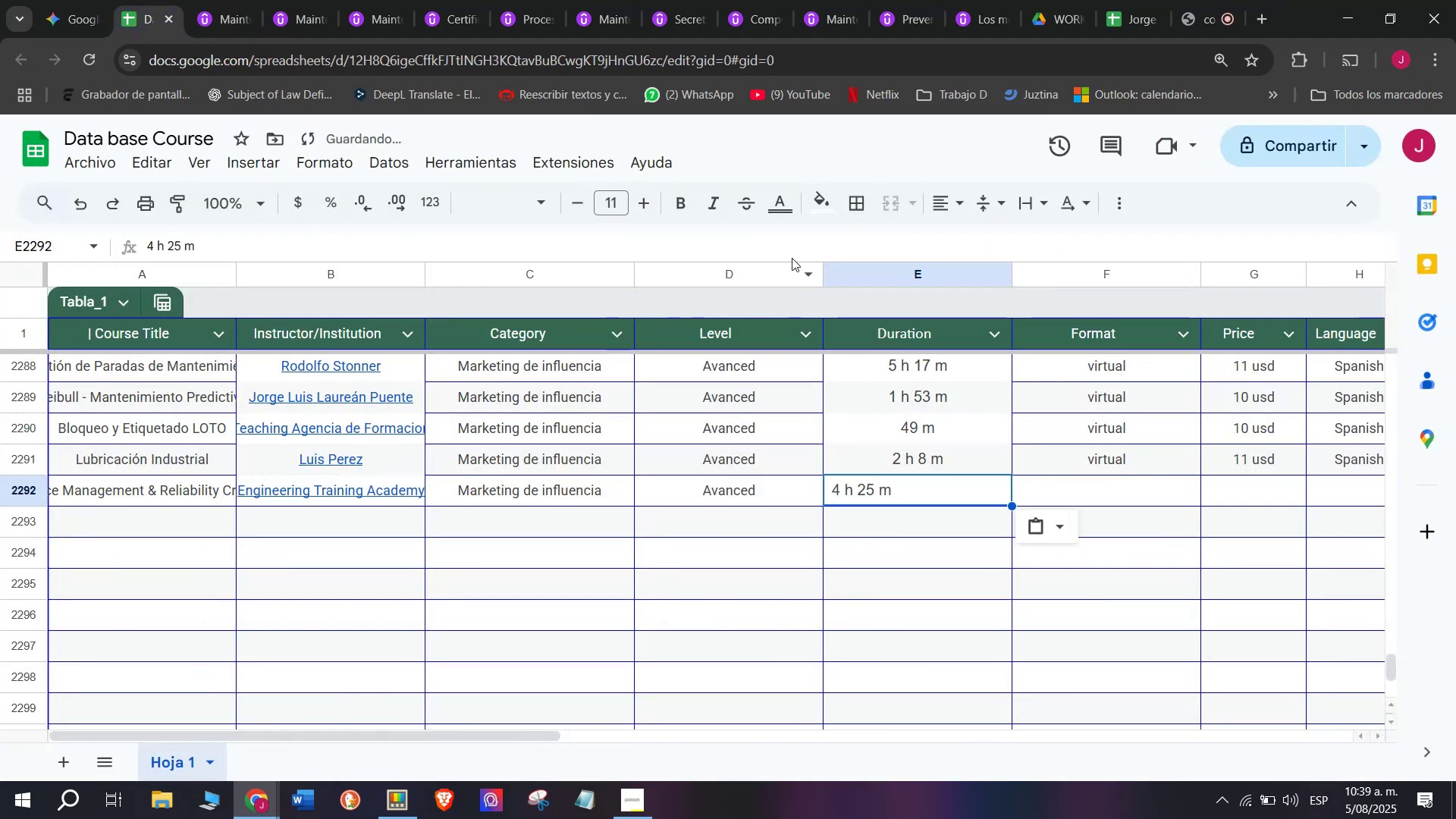 
key(Z)
 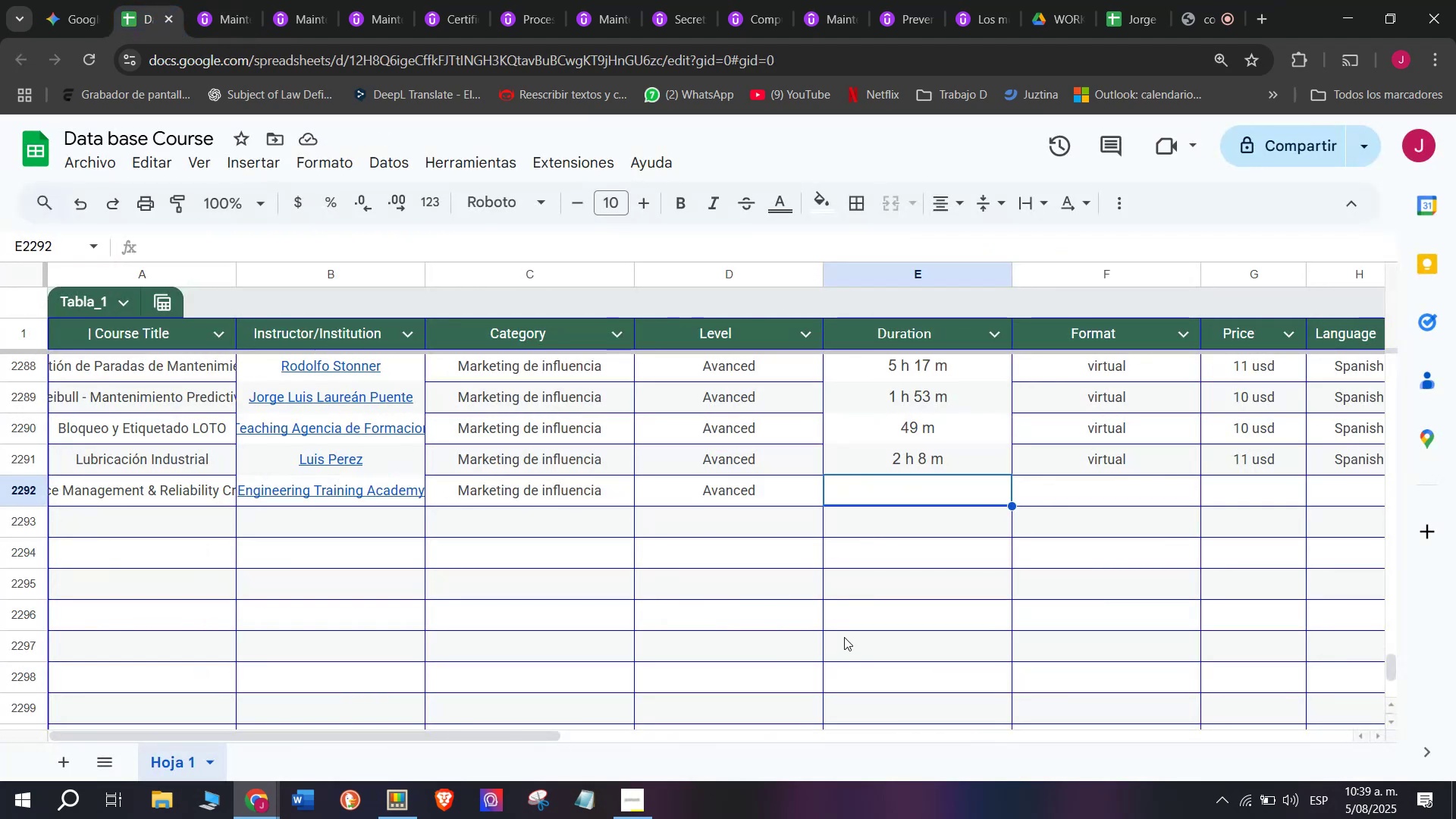 
key(Control+V)
 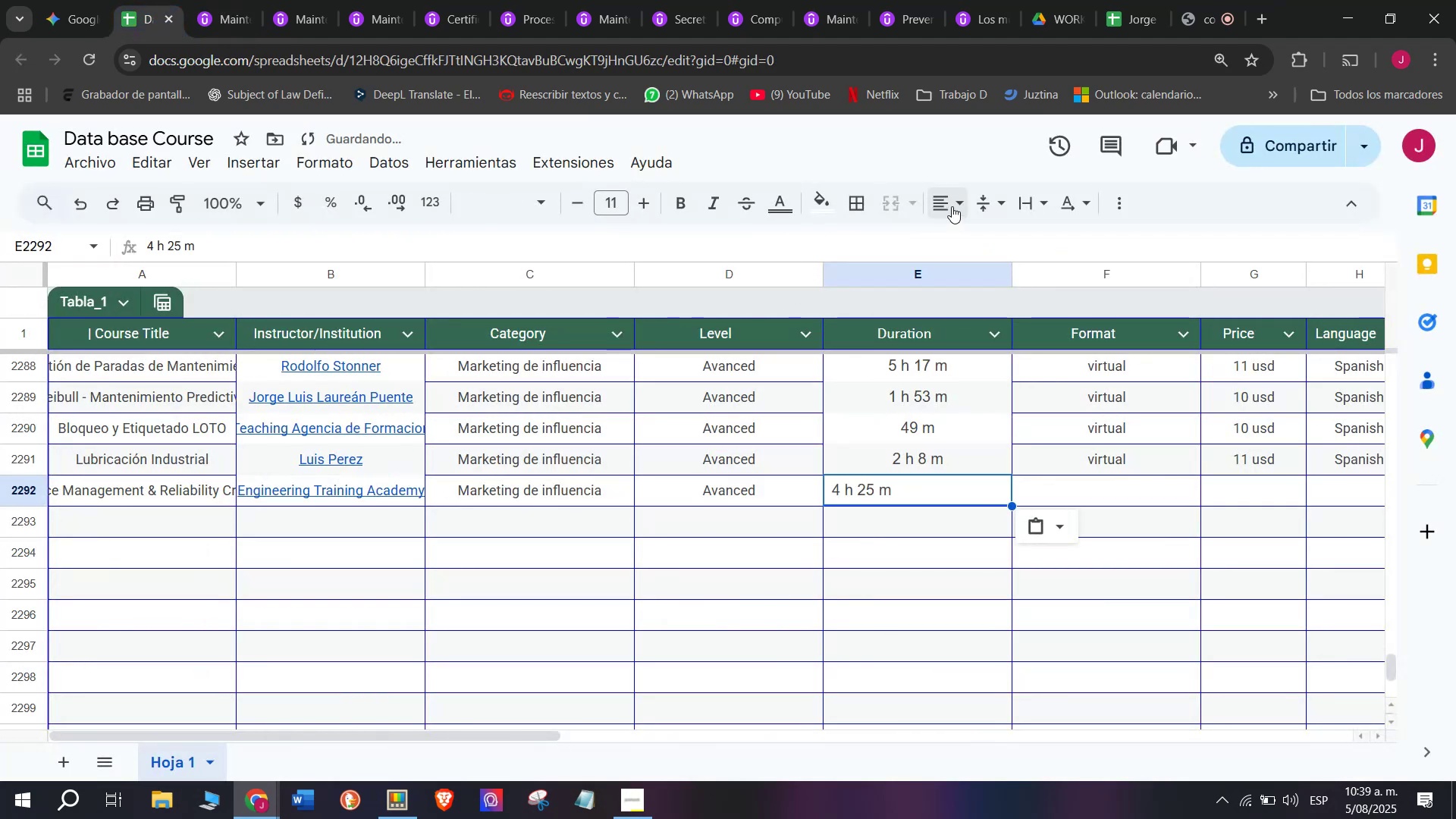 
left_click([955, 202])
 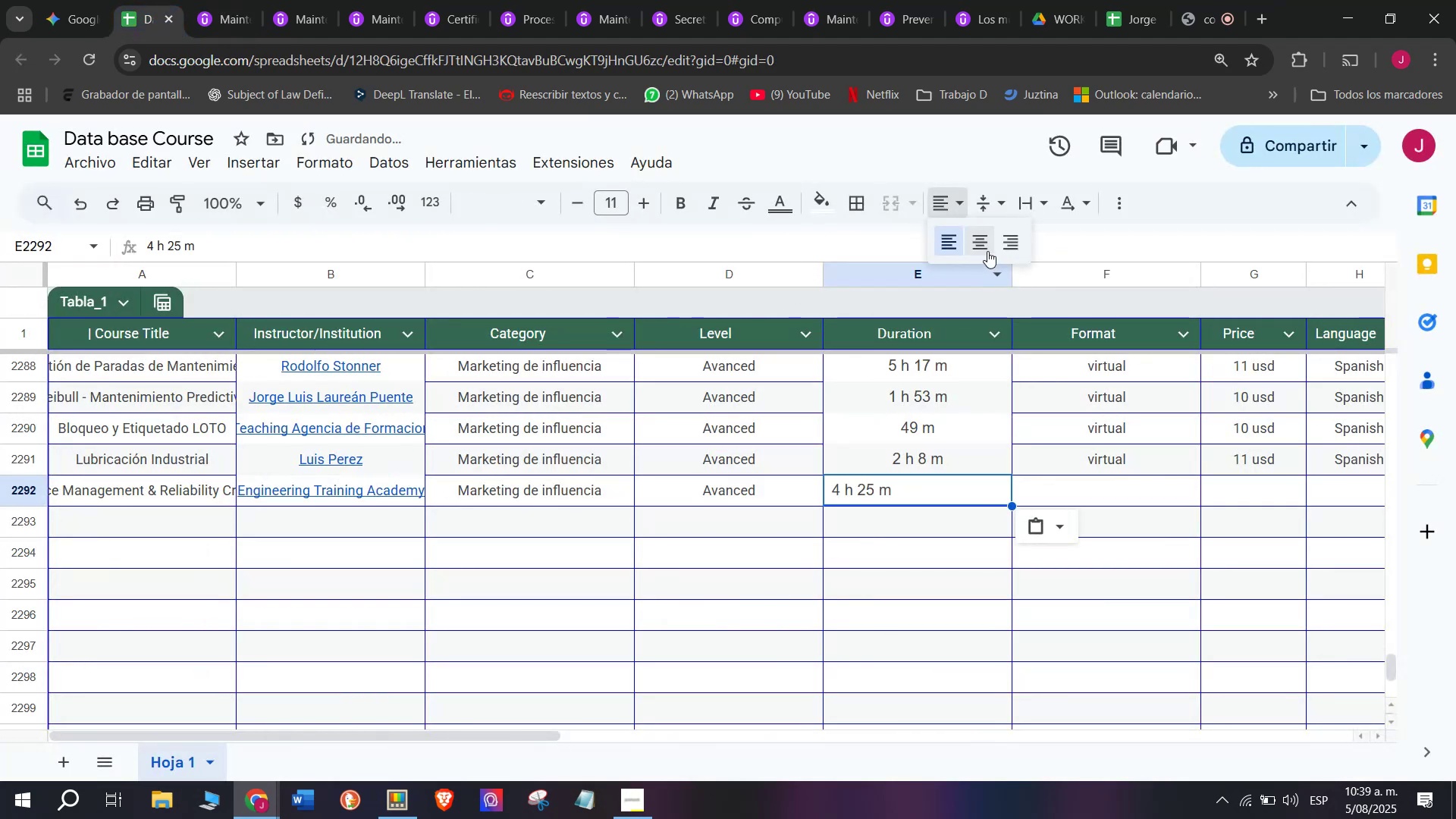 
left_click([987, 251])
 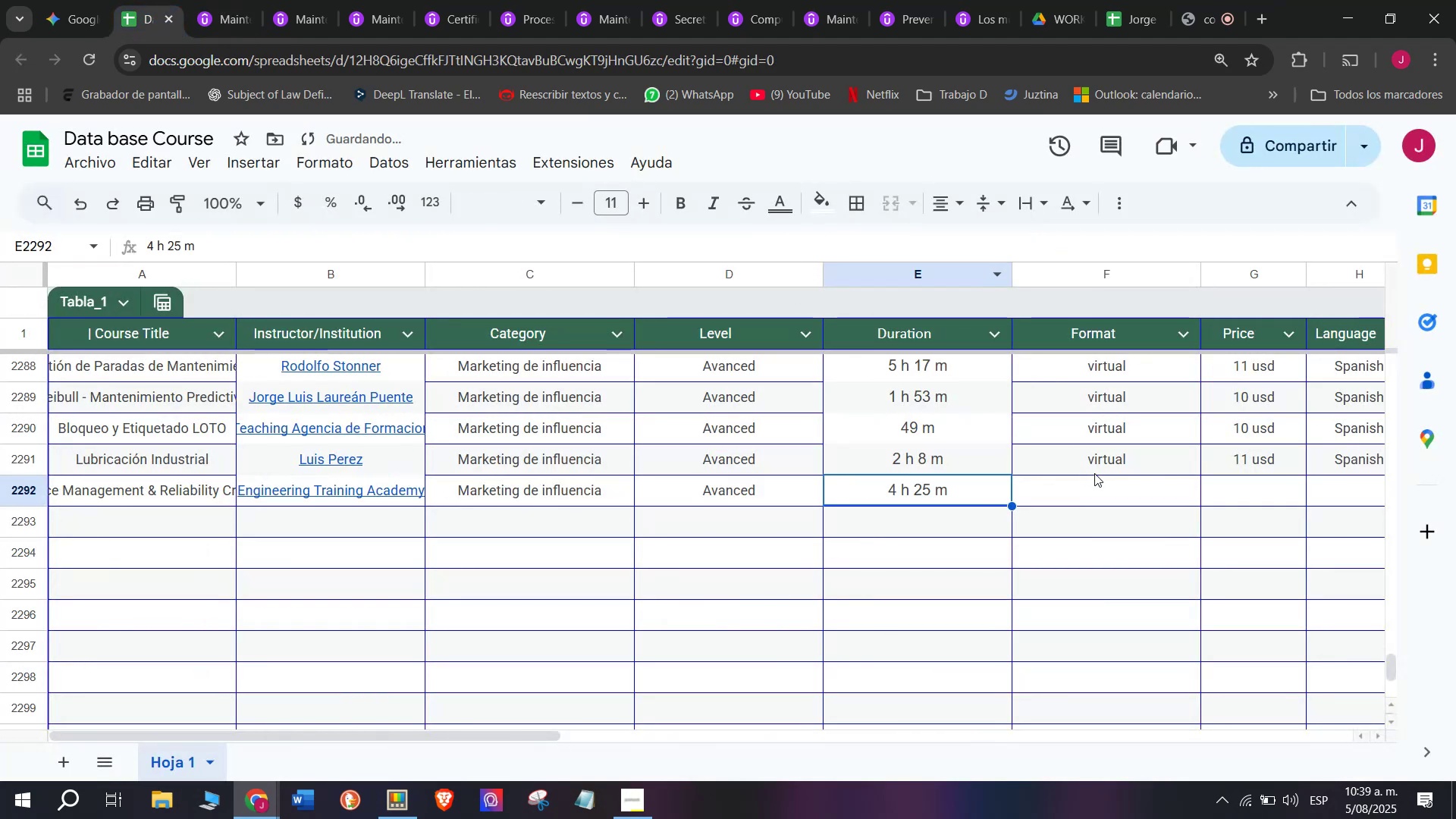 
left_click([1096, 474])
 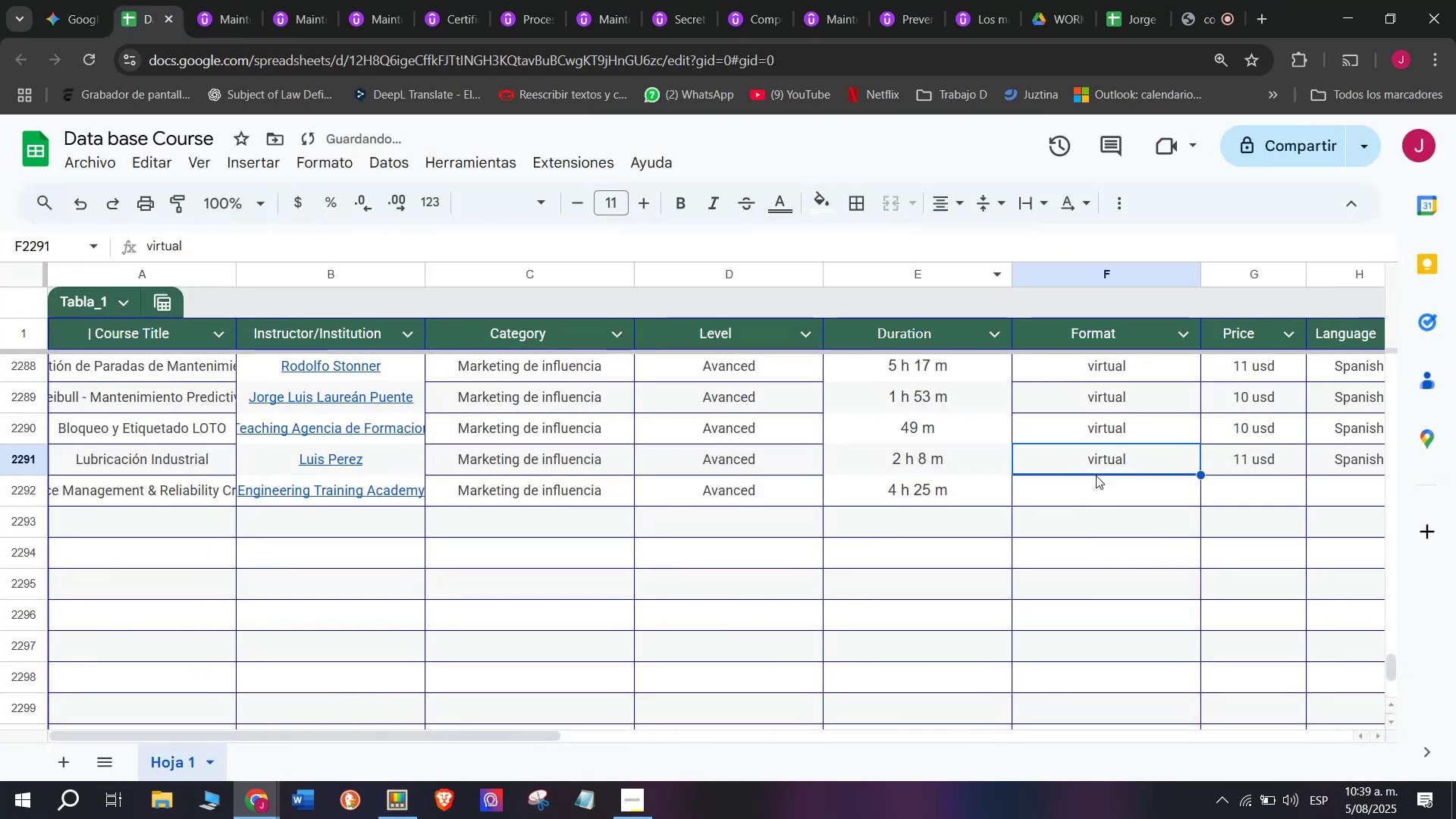 
key(Control+ControlLeft)
 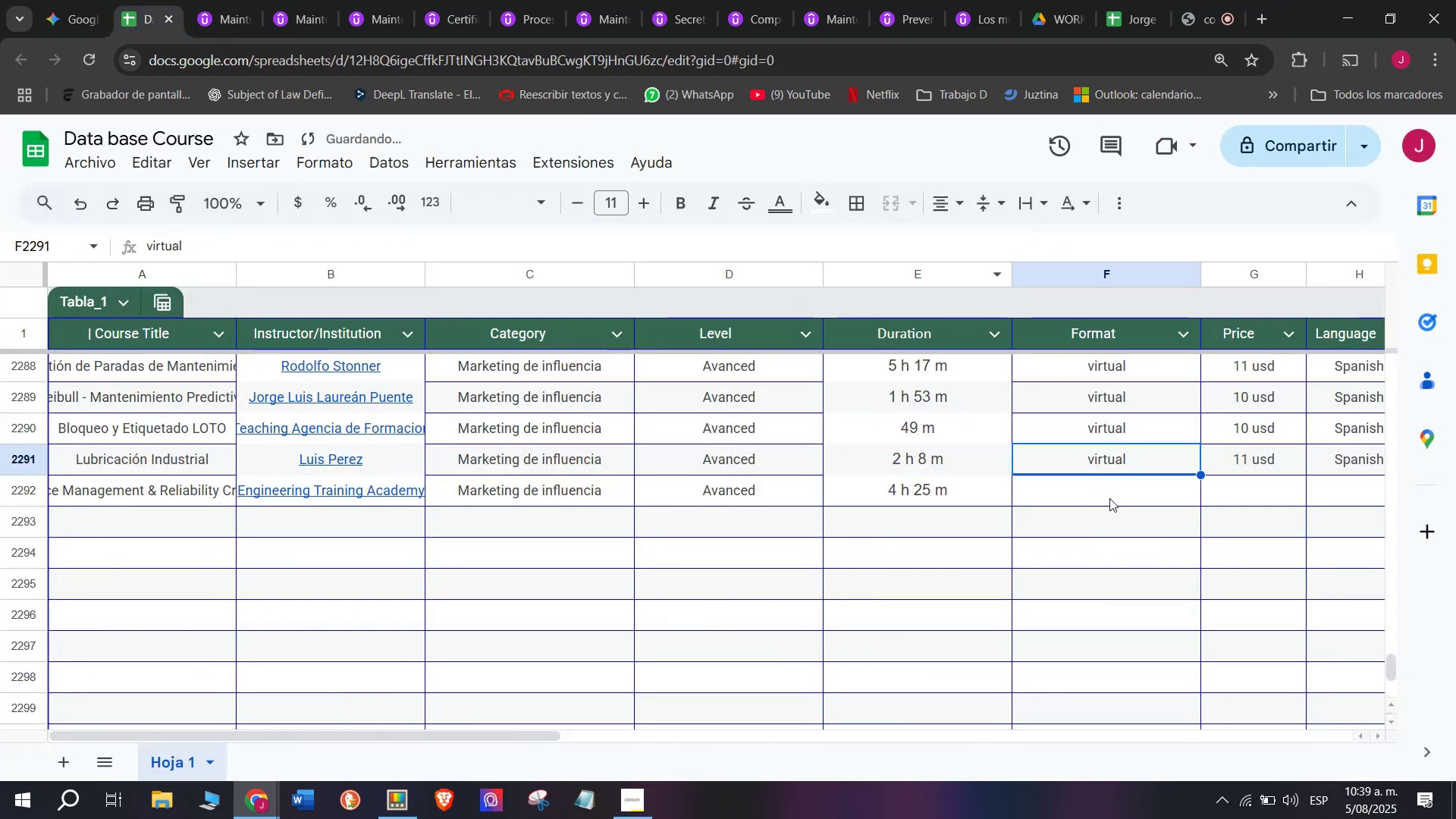 
key(Control+C)
 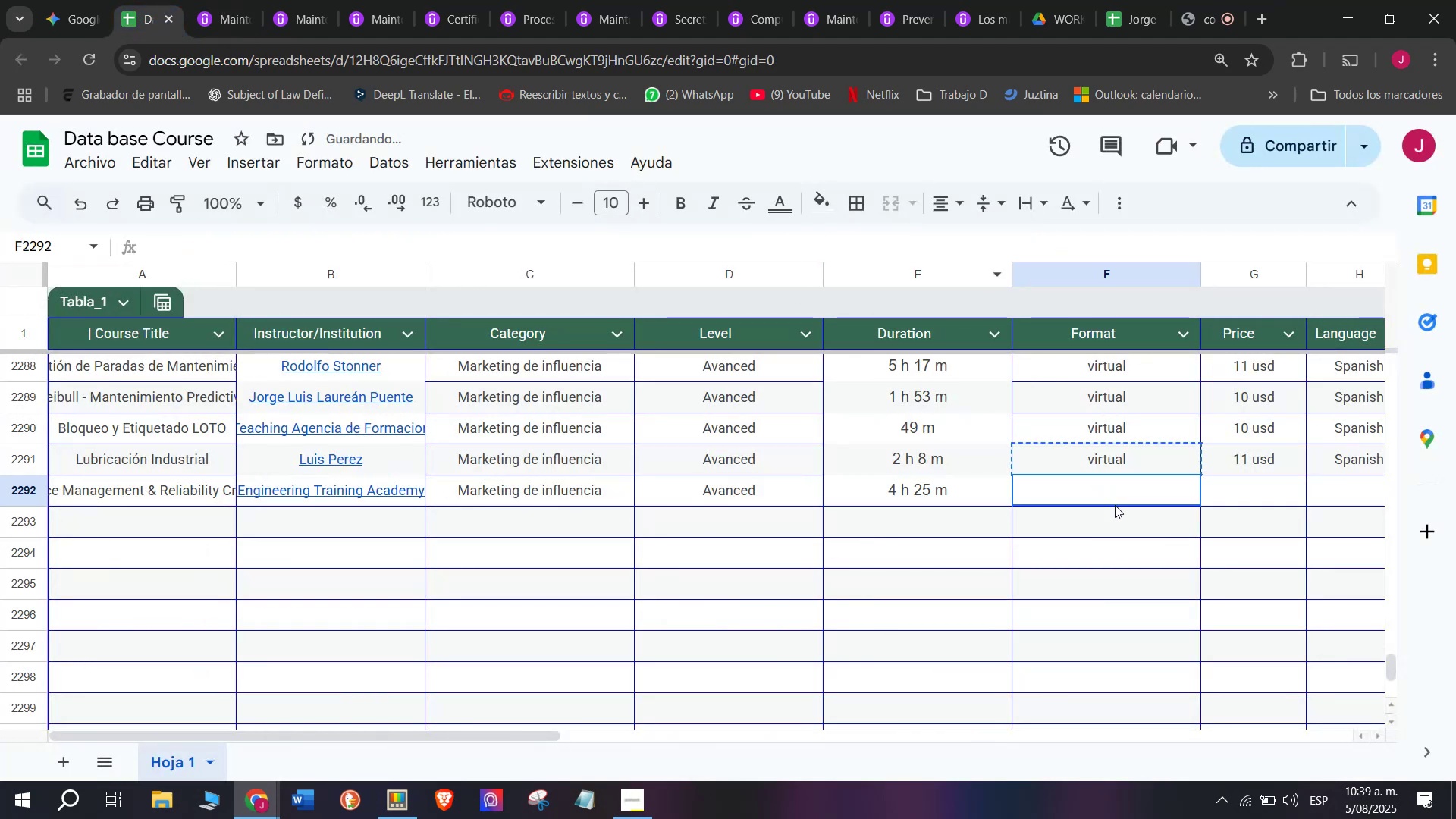 
double_click([1115, 505])
 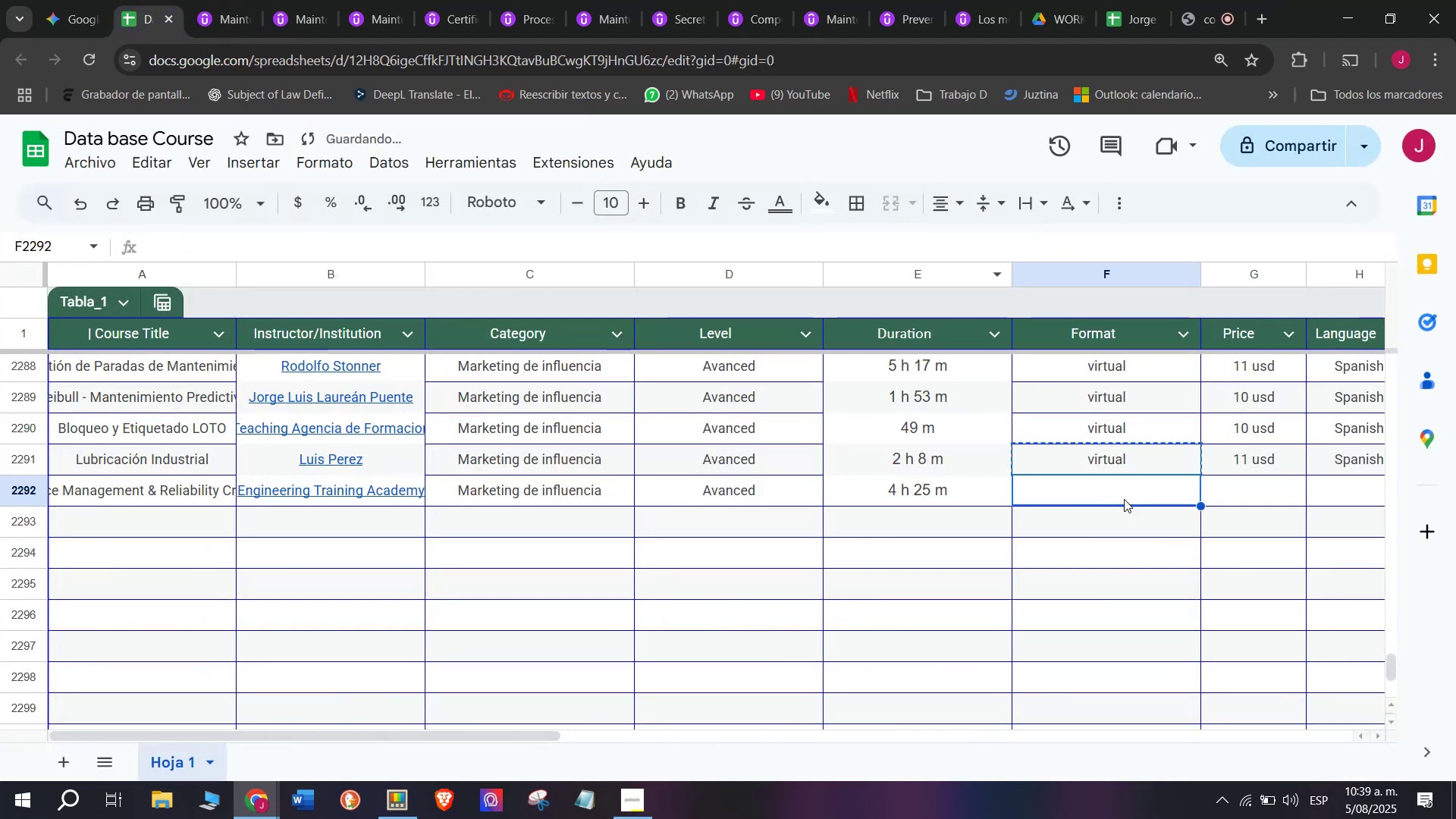 
key(Z)
 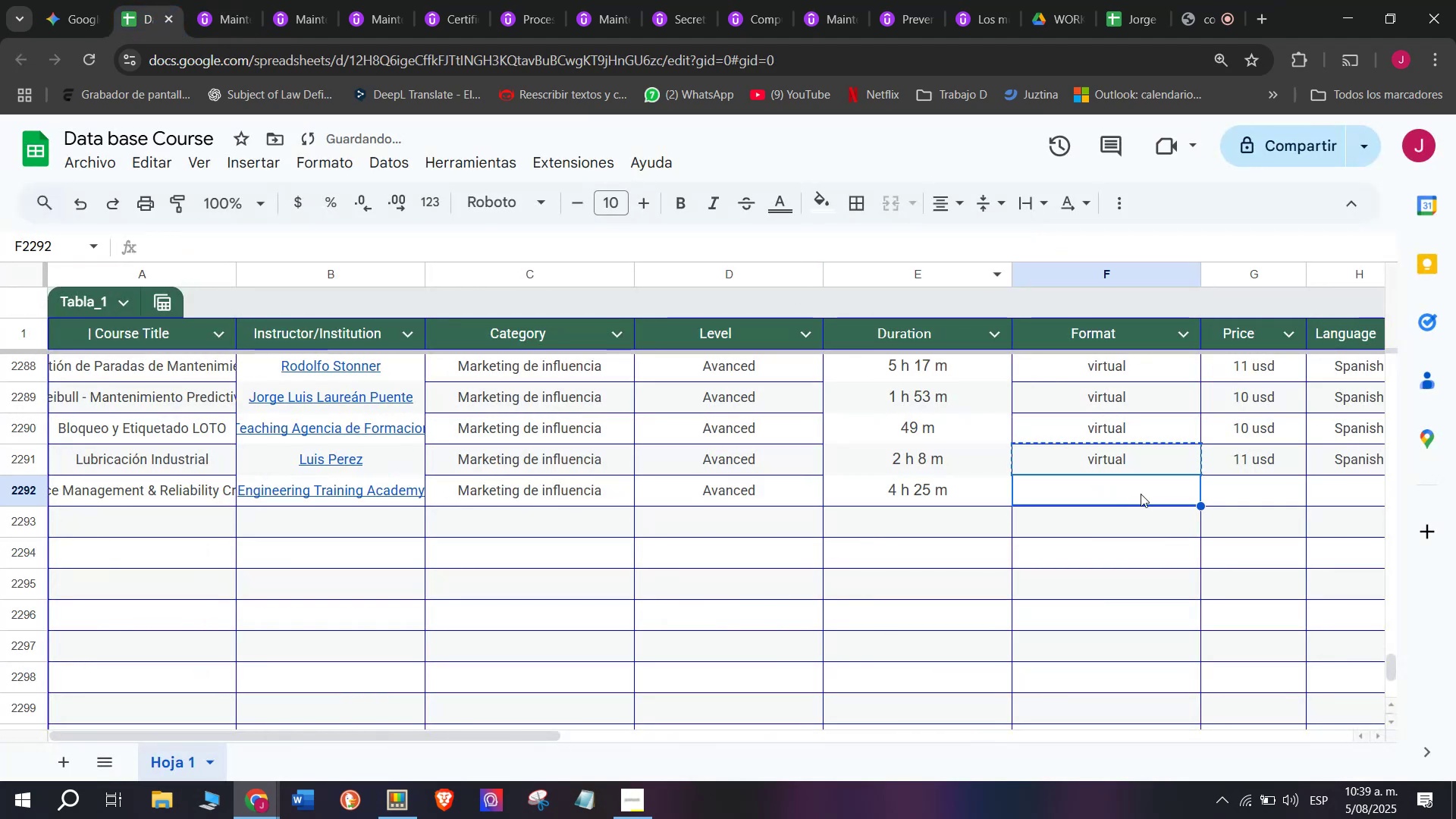 
key(Control+ControlLeft)
 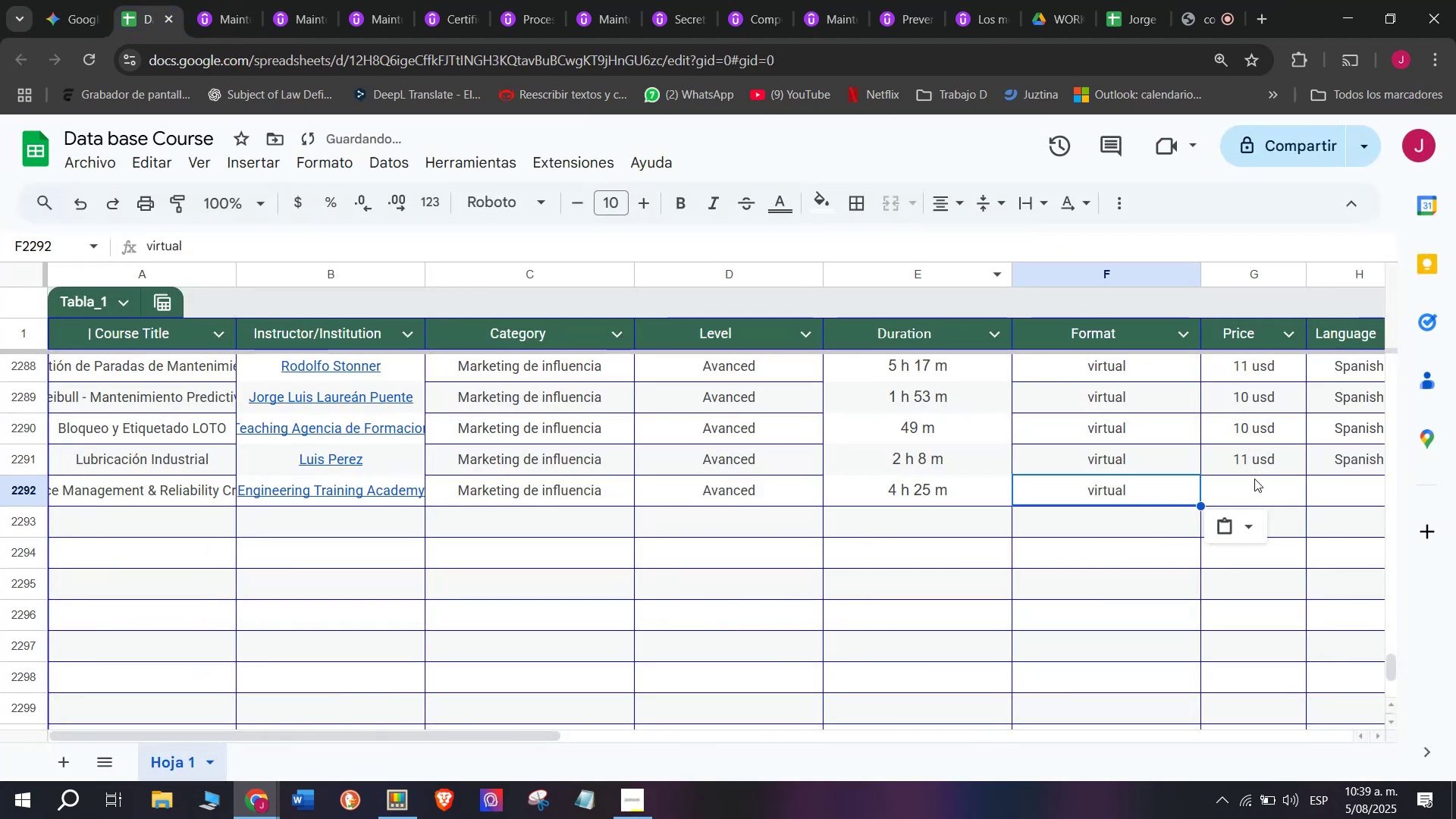 
key(Control+V)
 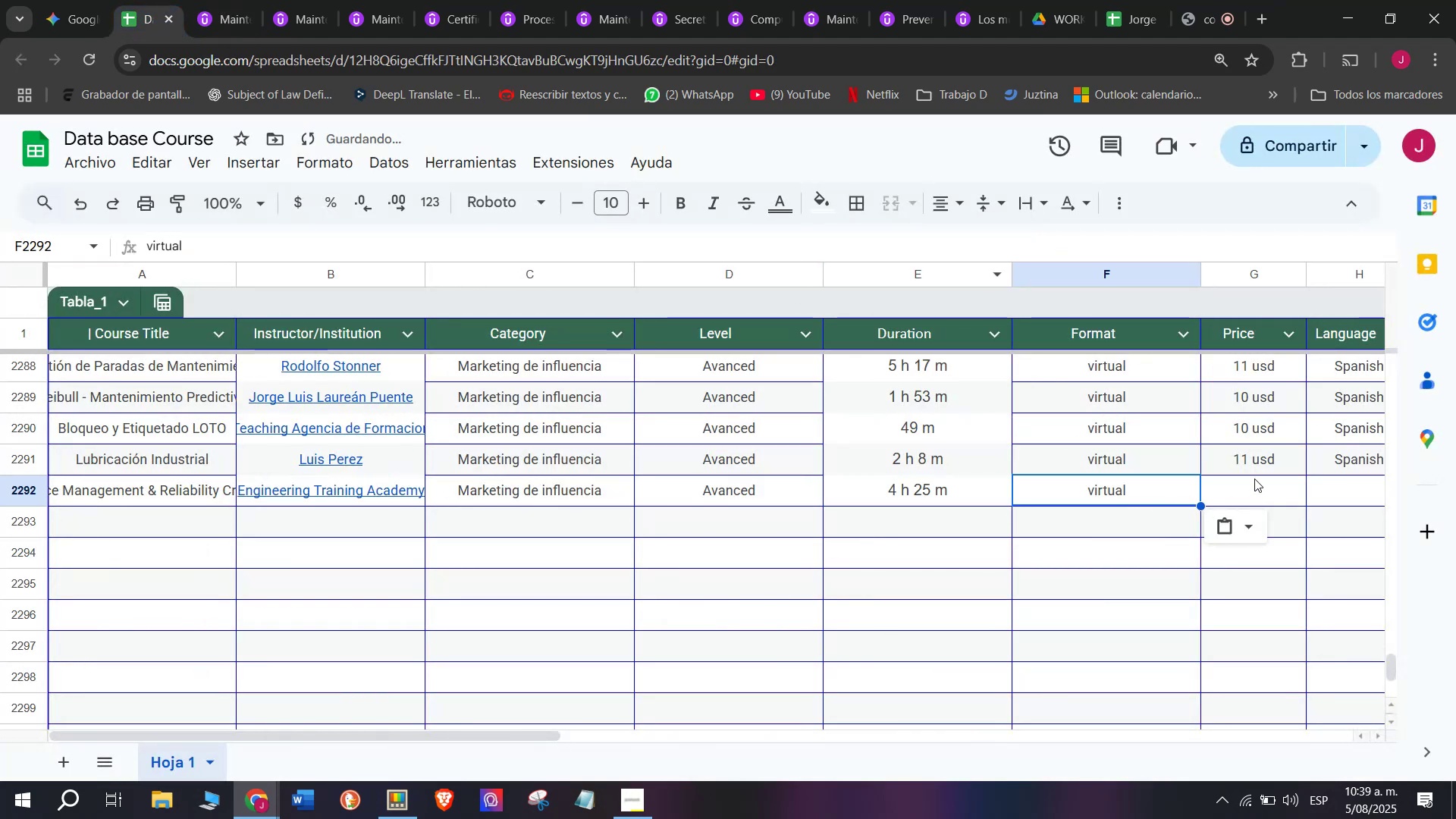 
left_click([1254, 479])
 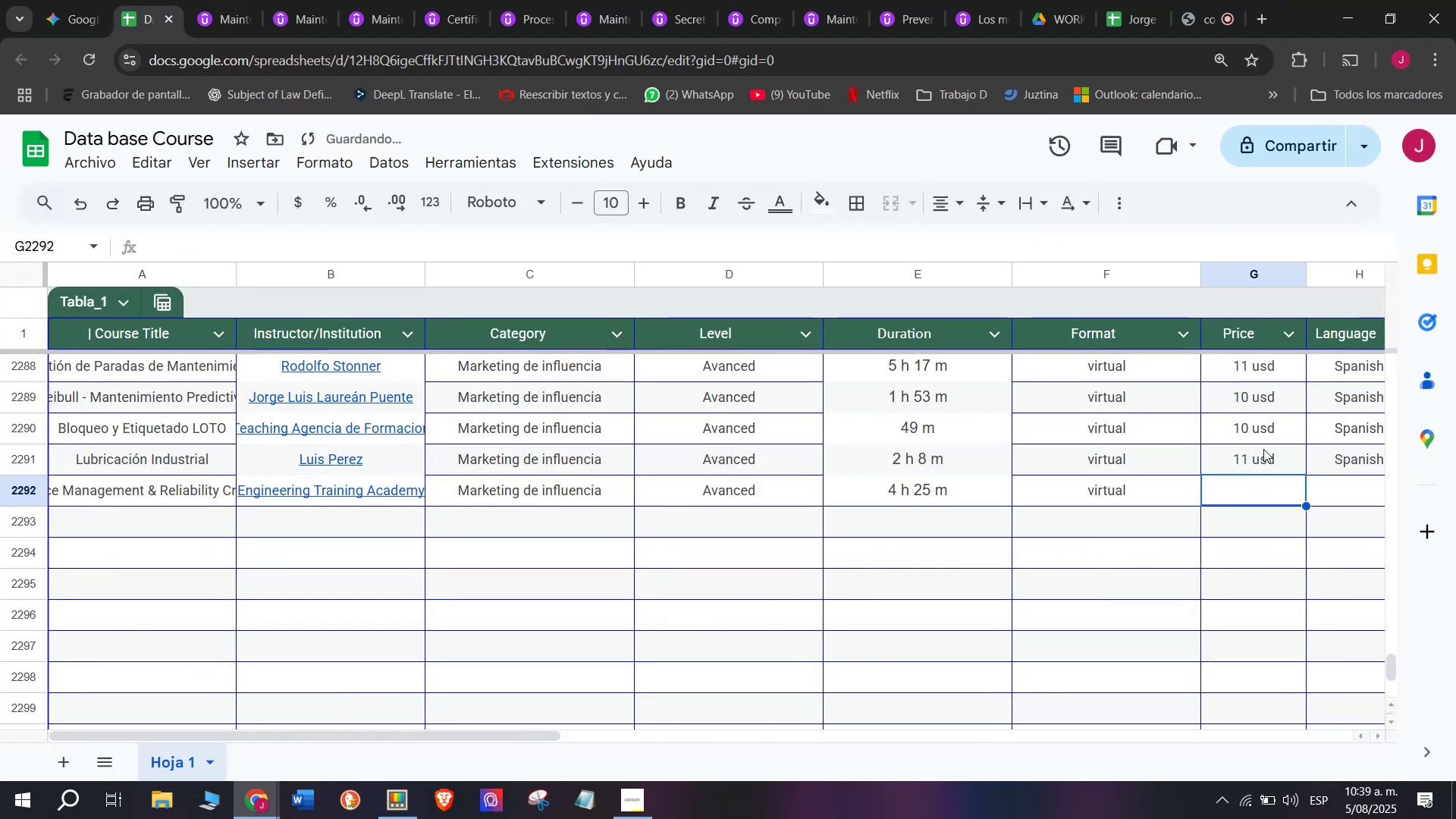 
key(Control+ControlLeft)
 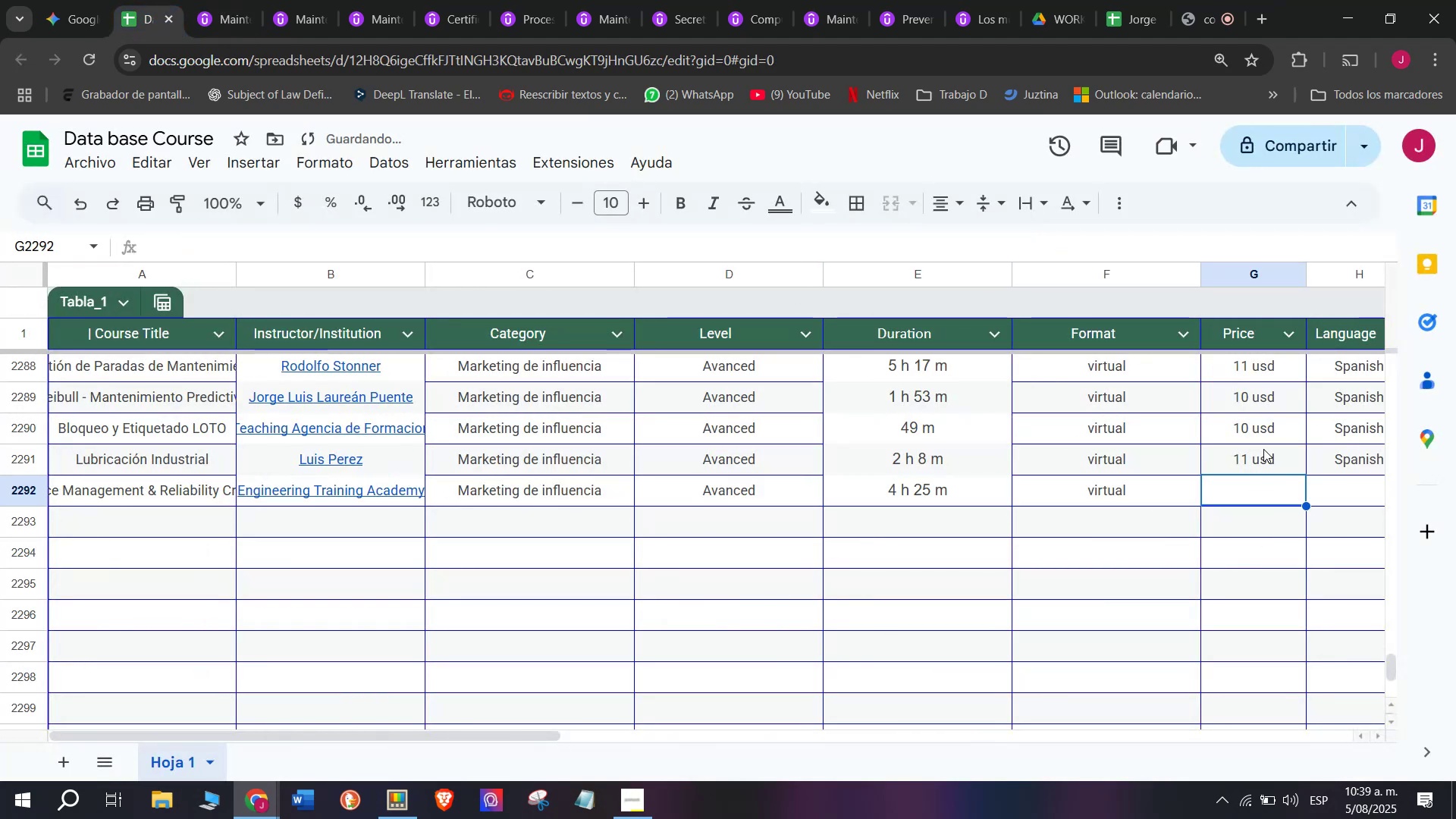 
key(Break)
 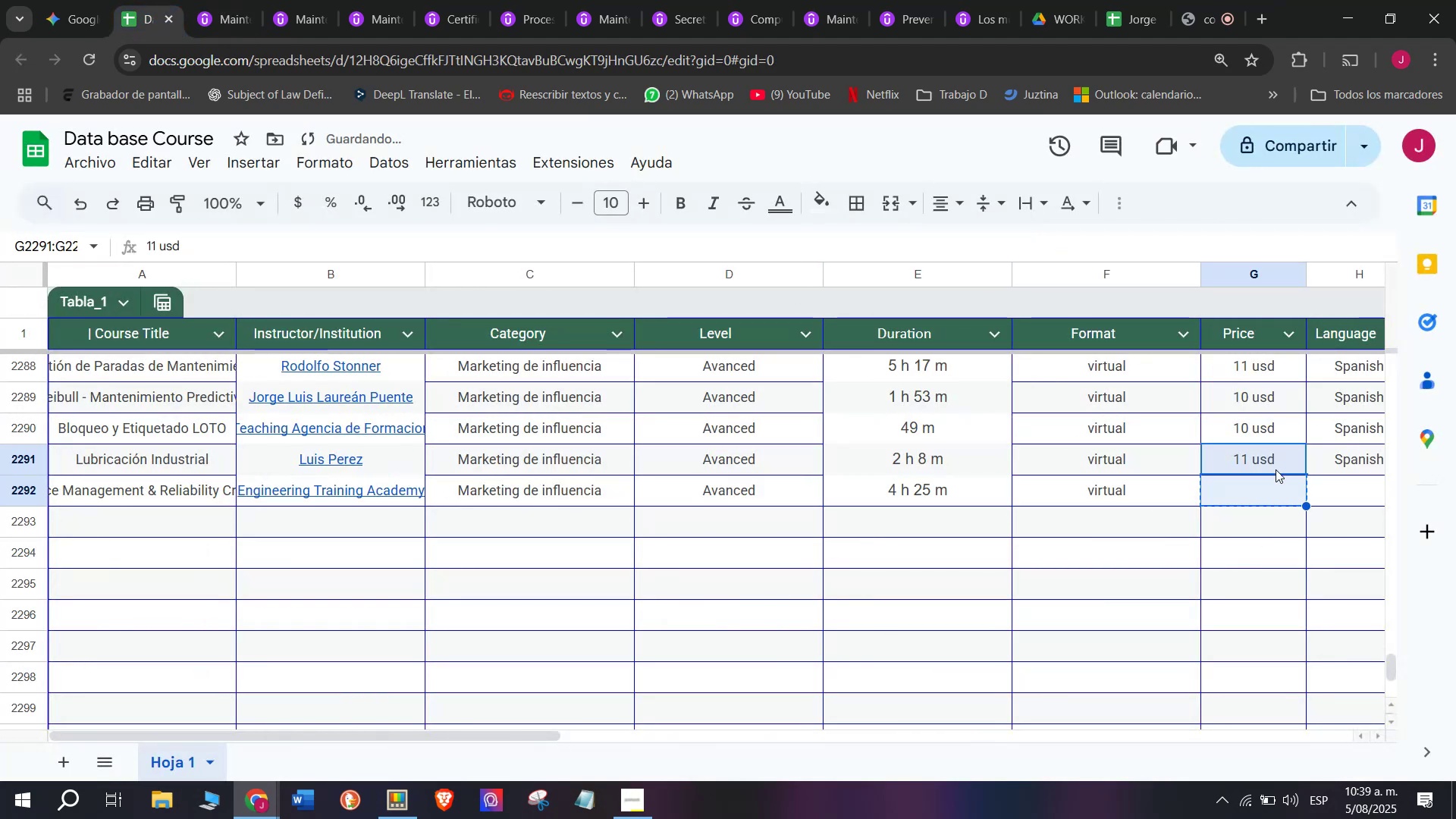 
key(Control+C)
 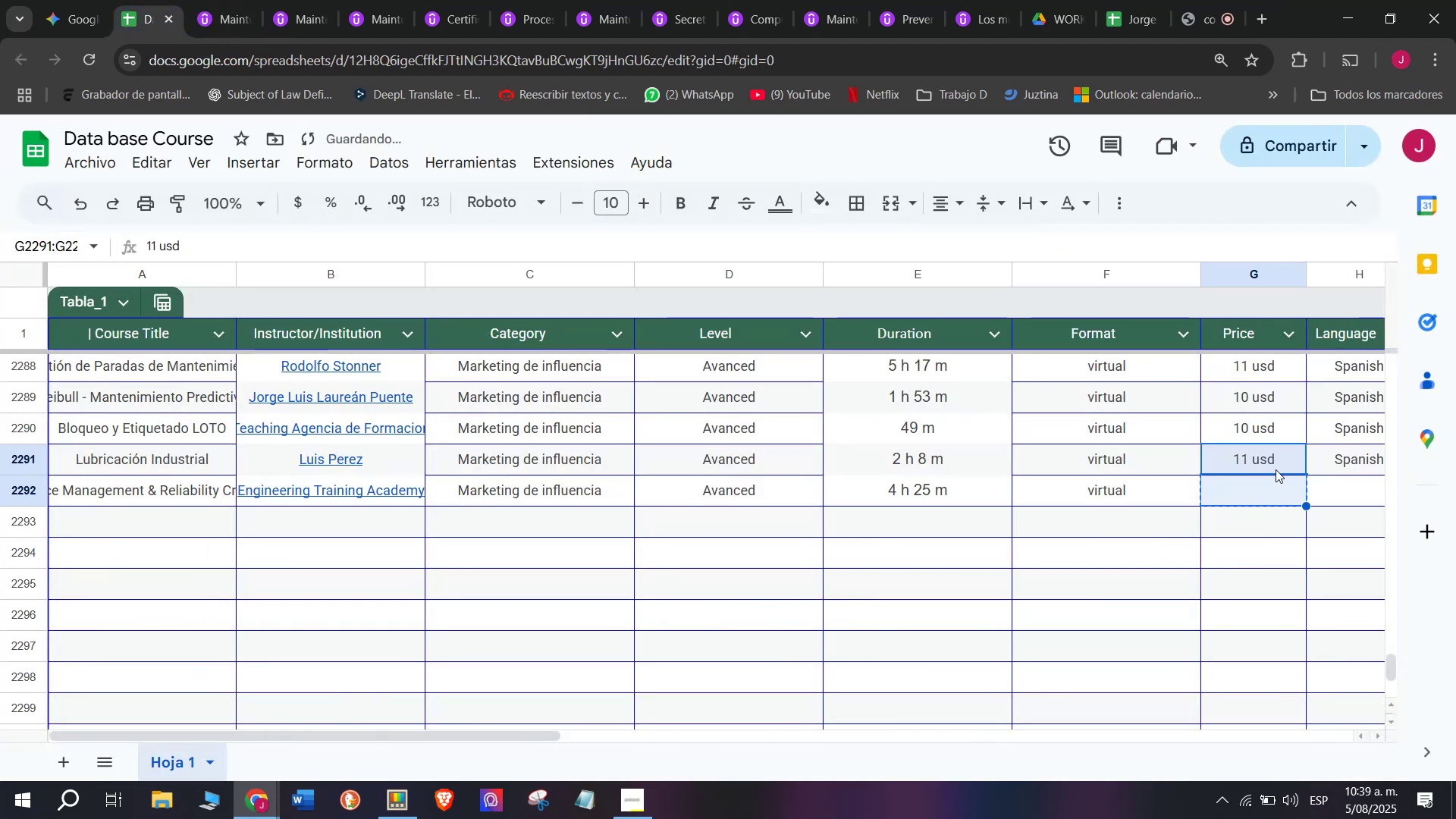 
left_click([1276, 469])
 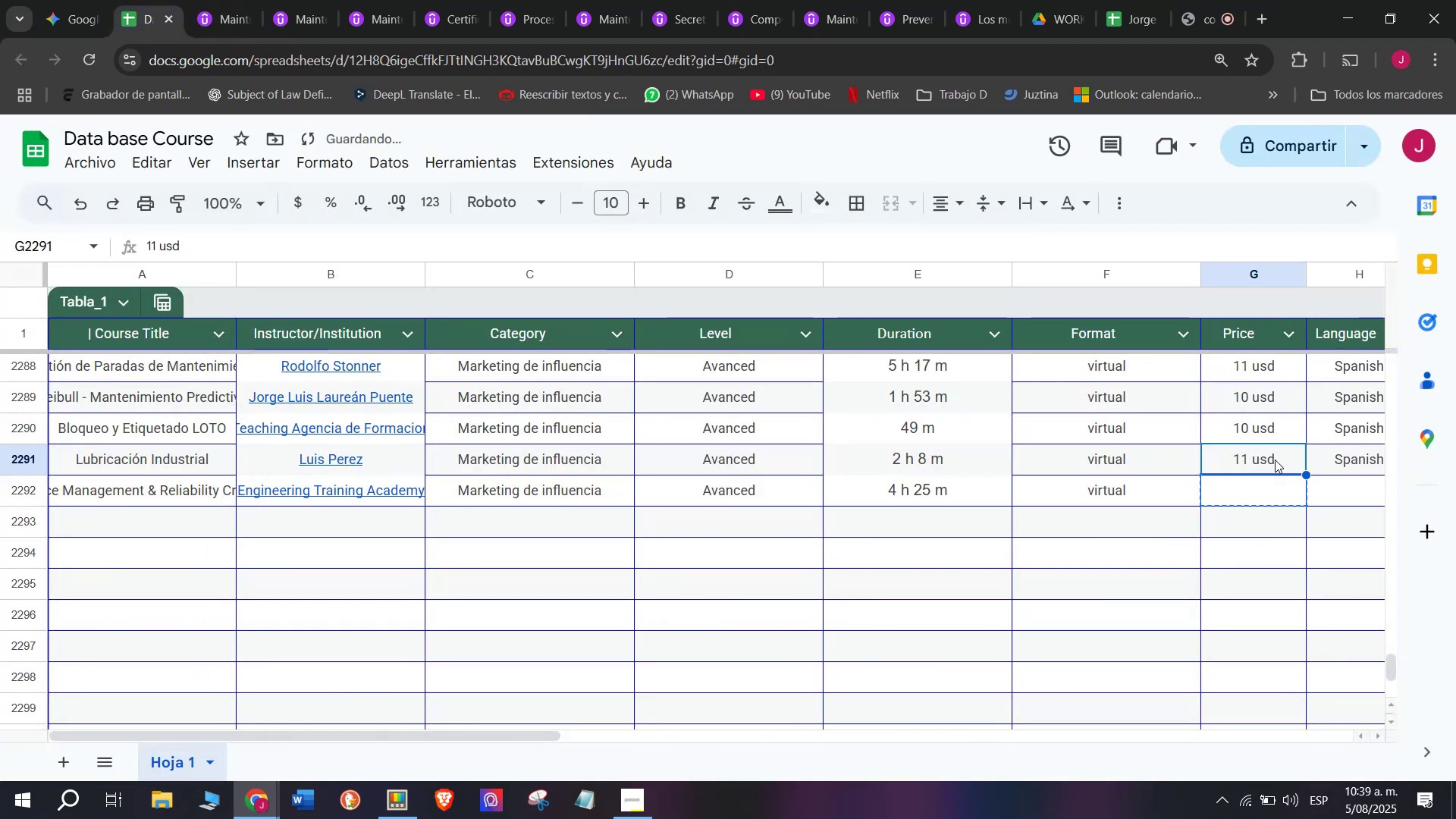 
key(Break)
 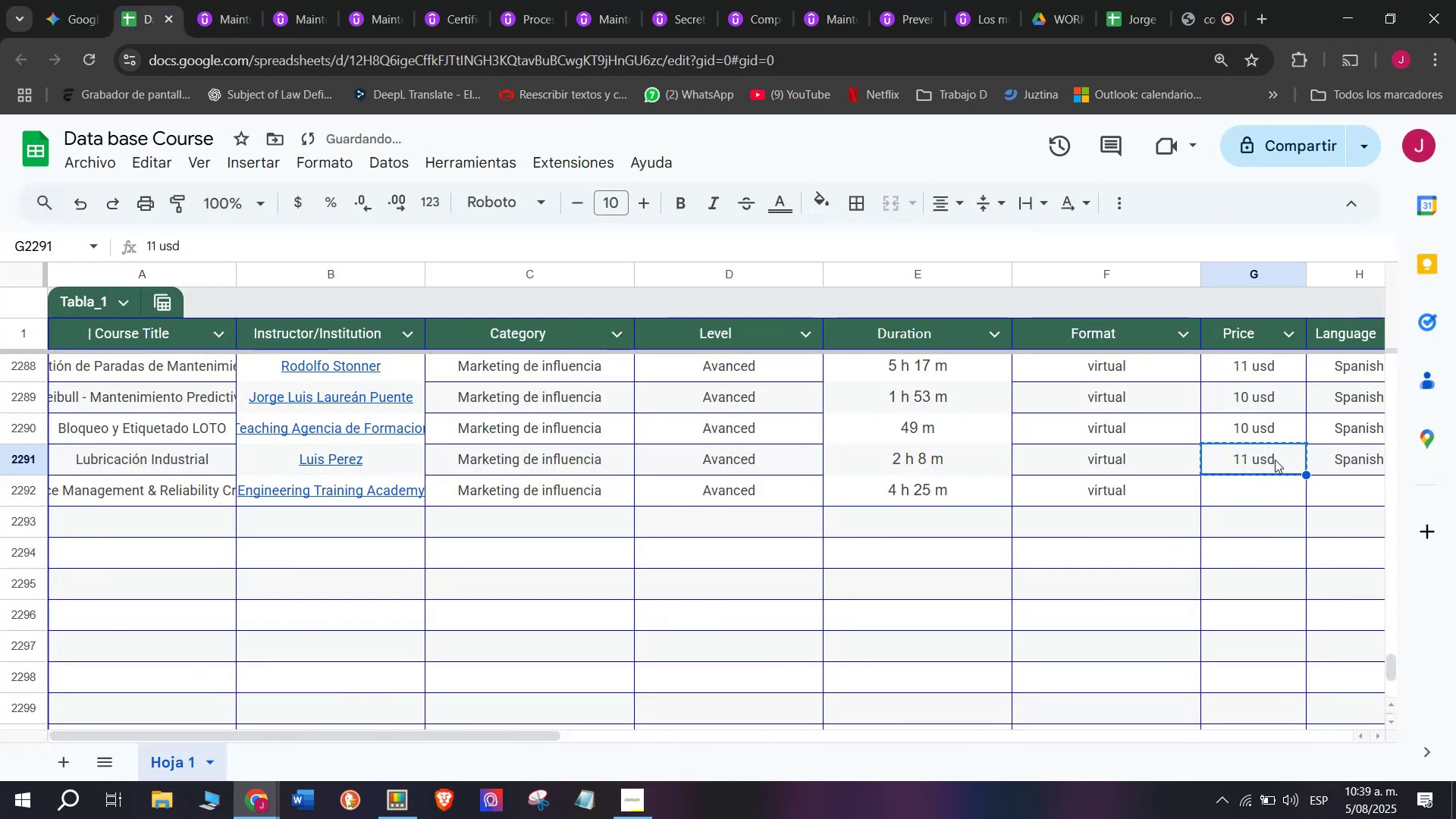 
key(Control+ControlLeft)
 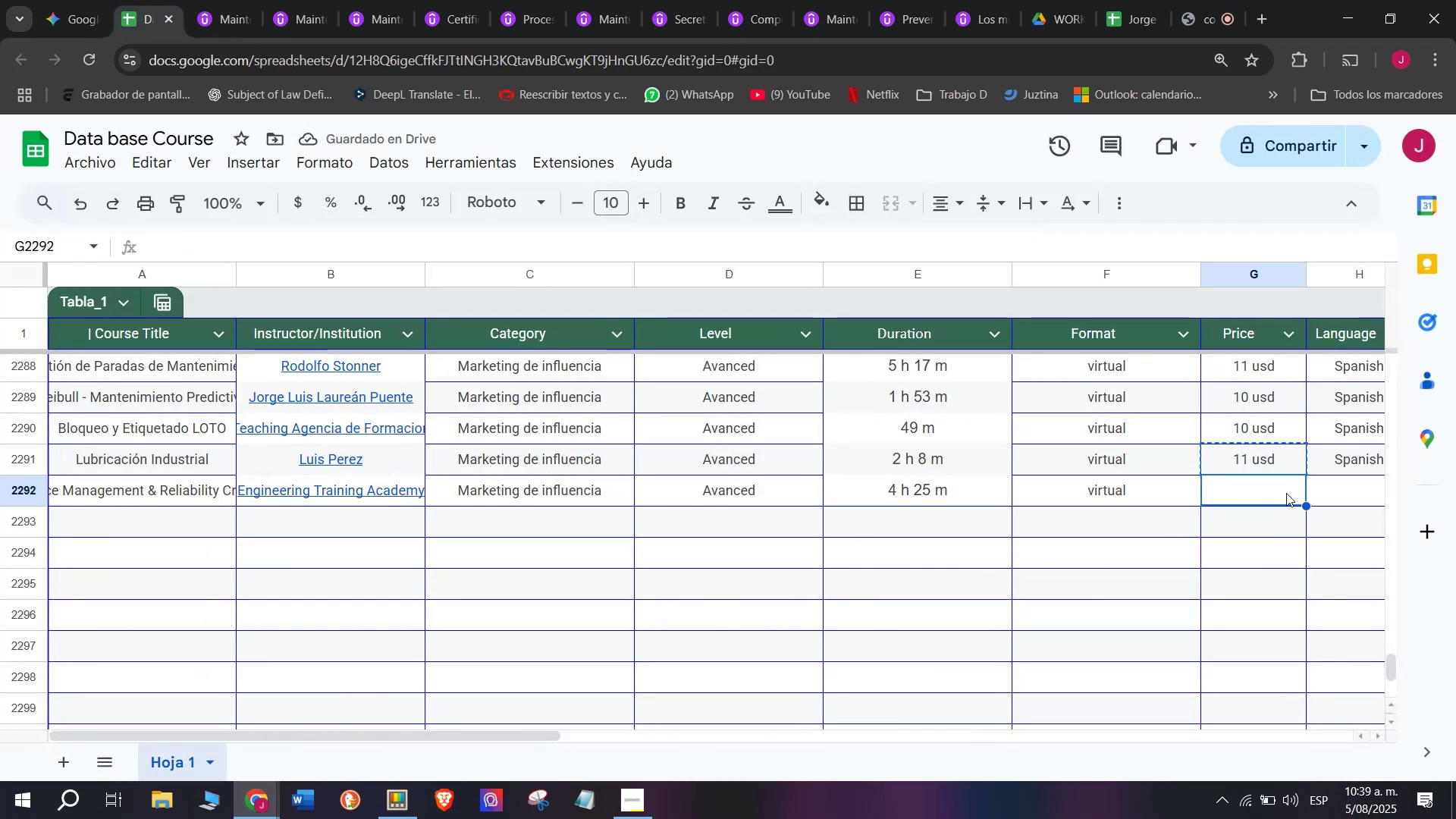 
key(Control+C)
 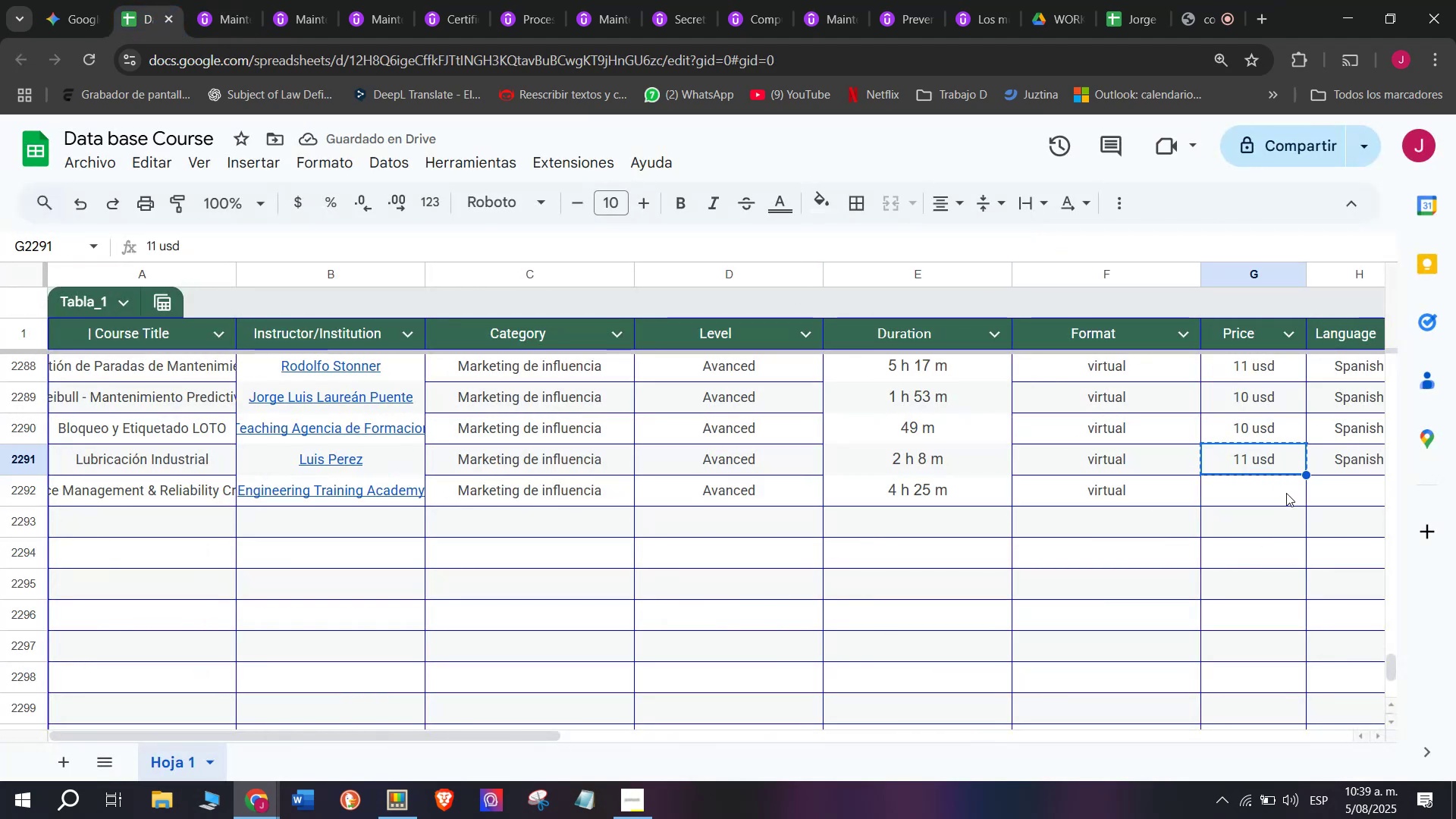 
left_click([1286, 493])
 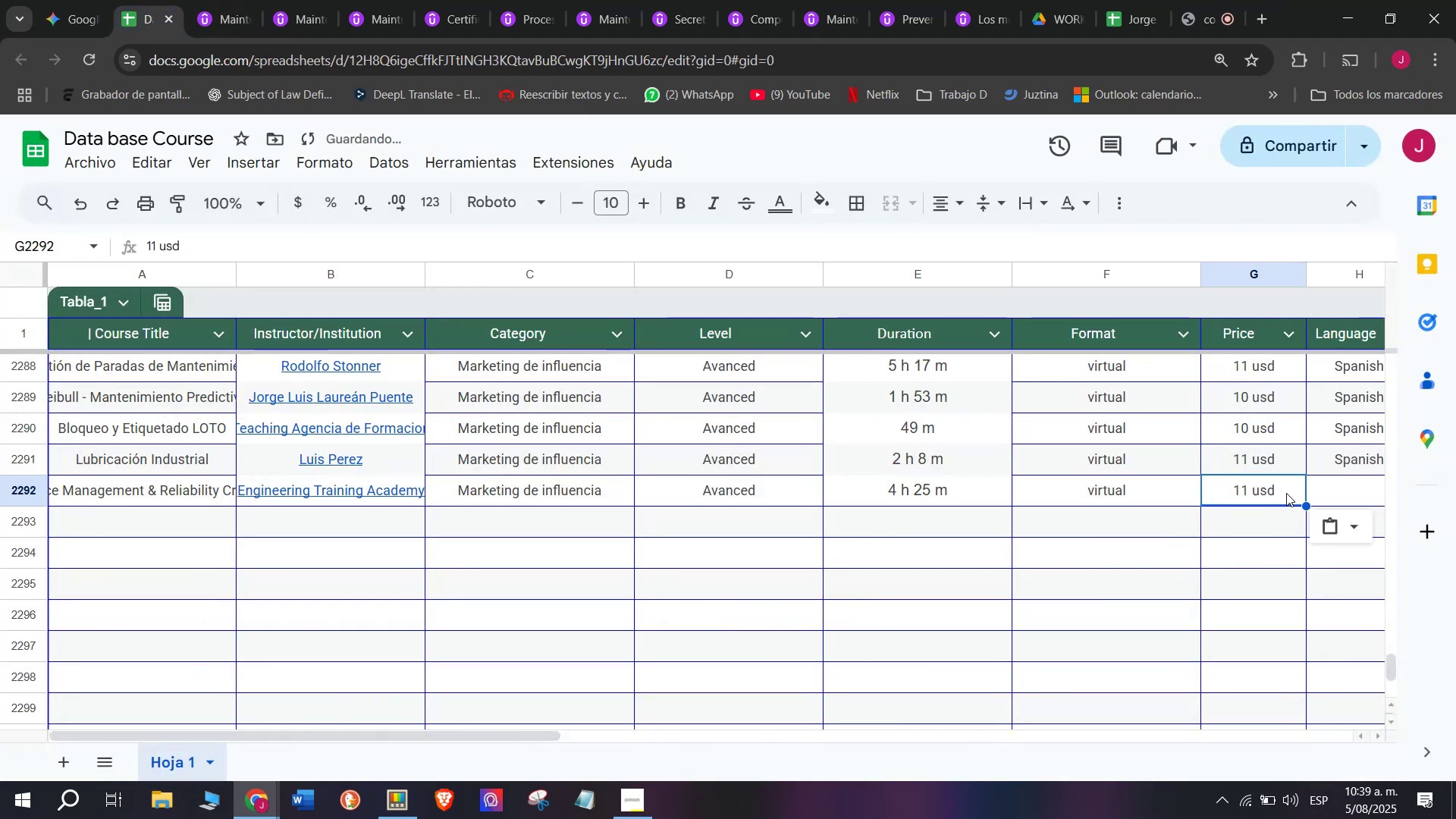 
key(Z)
 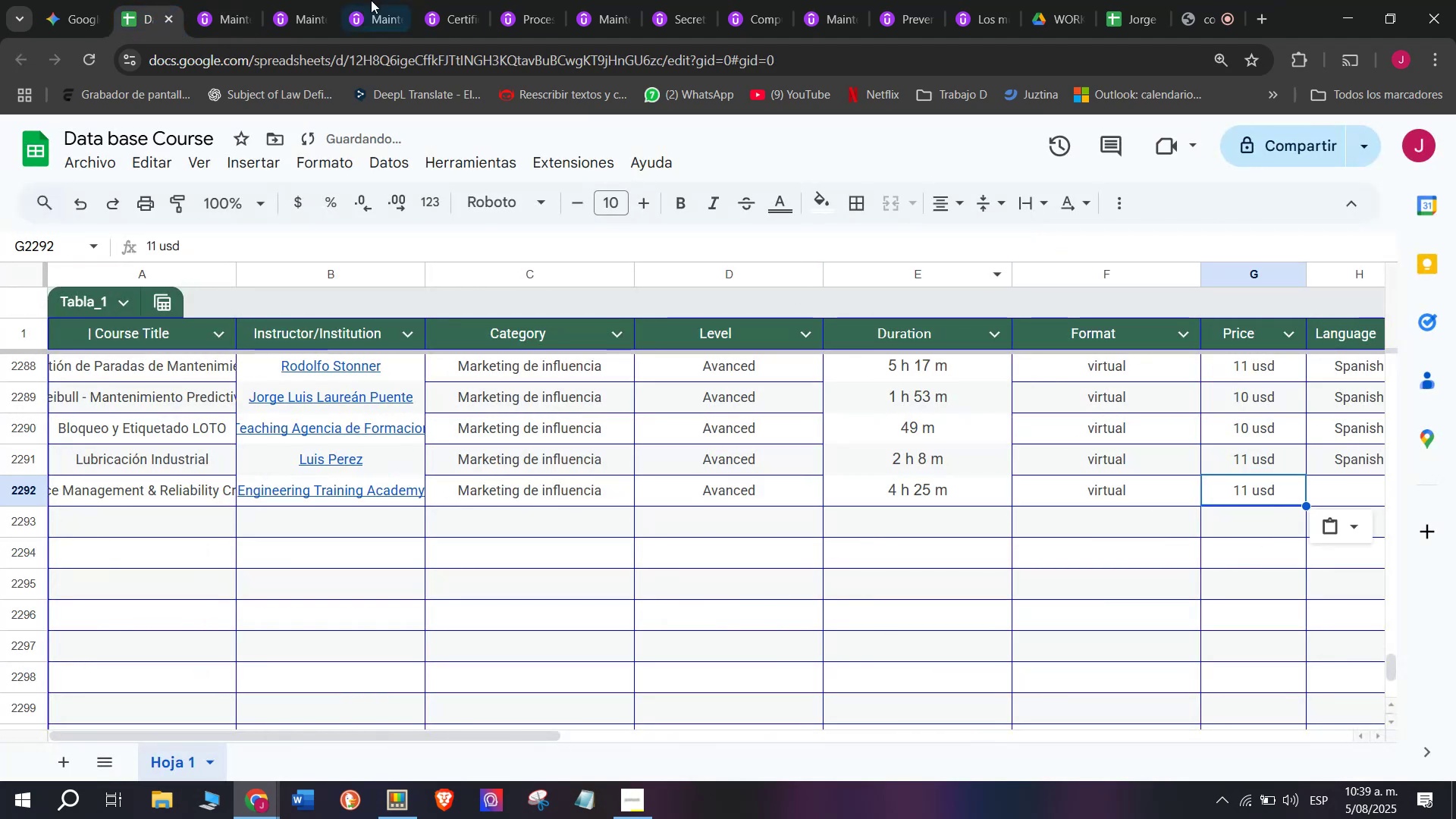 
key(Control+ControlLeft)
 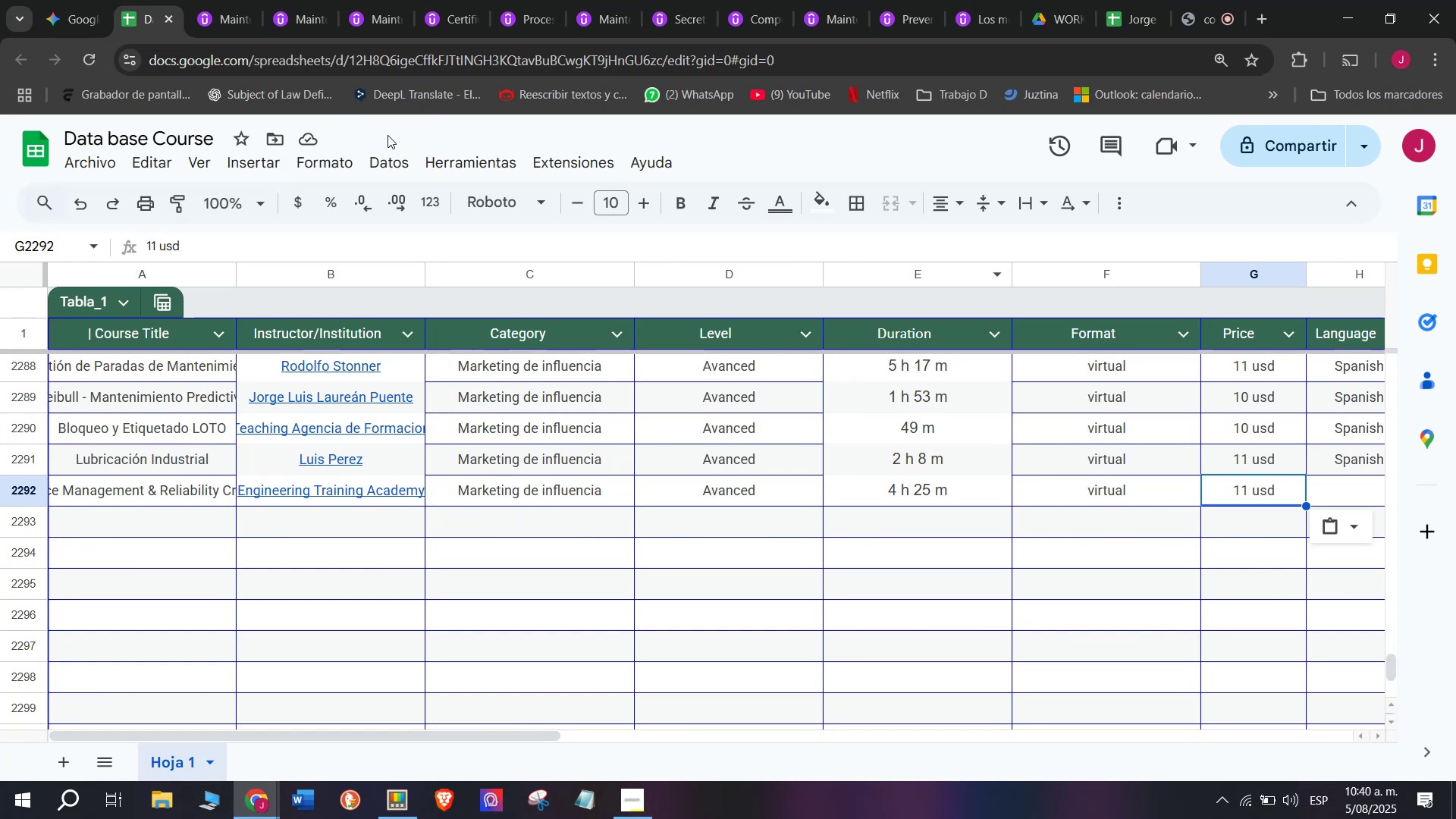 
key(Control+V)
 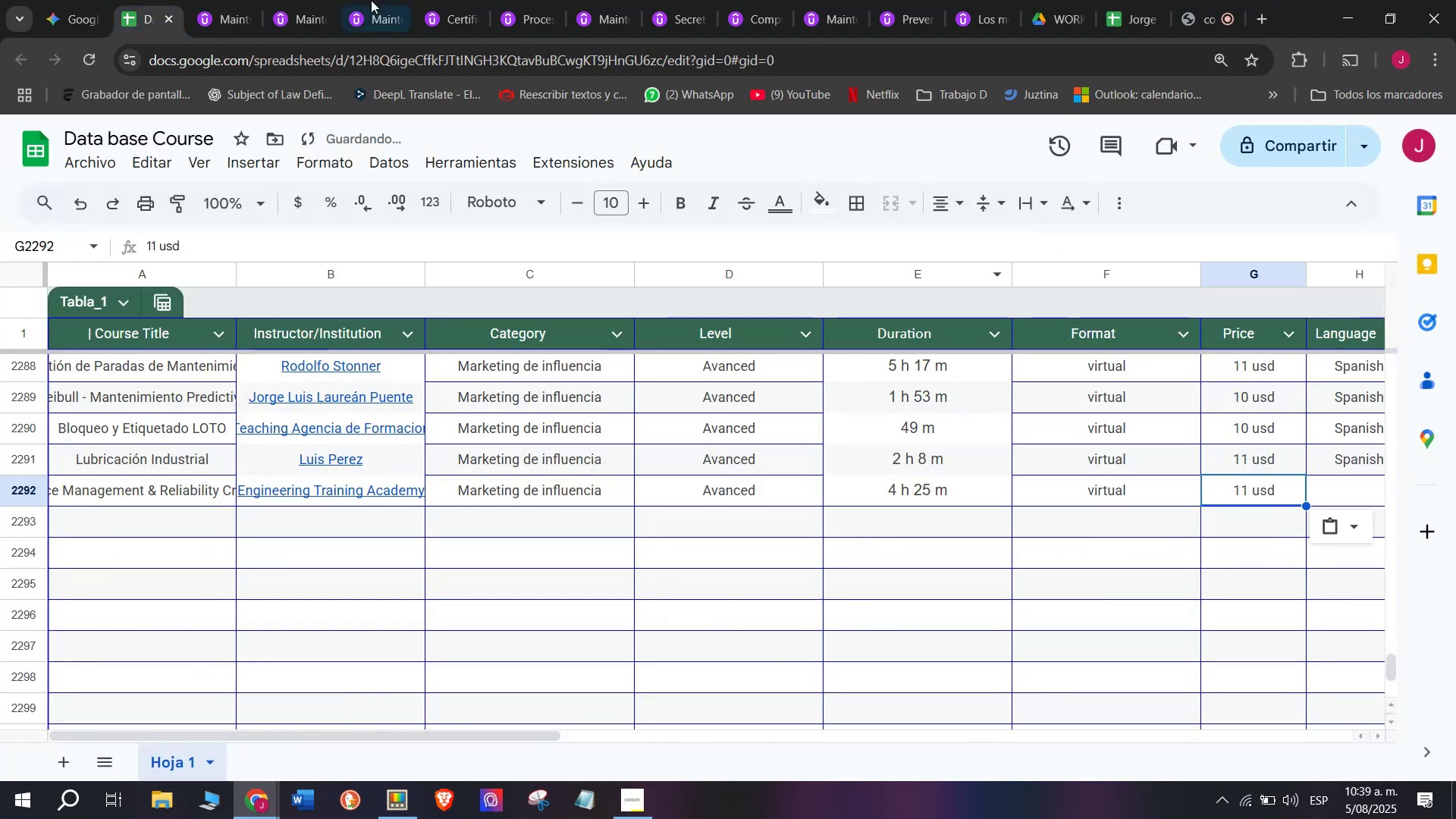 
wait(17.68)
 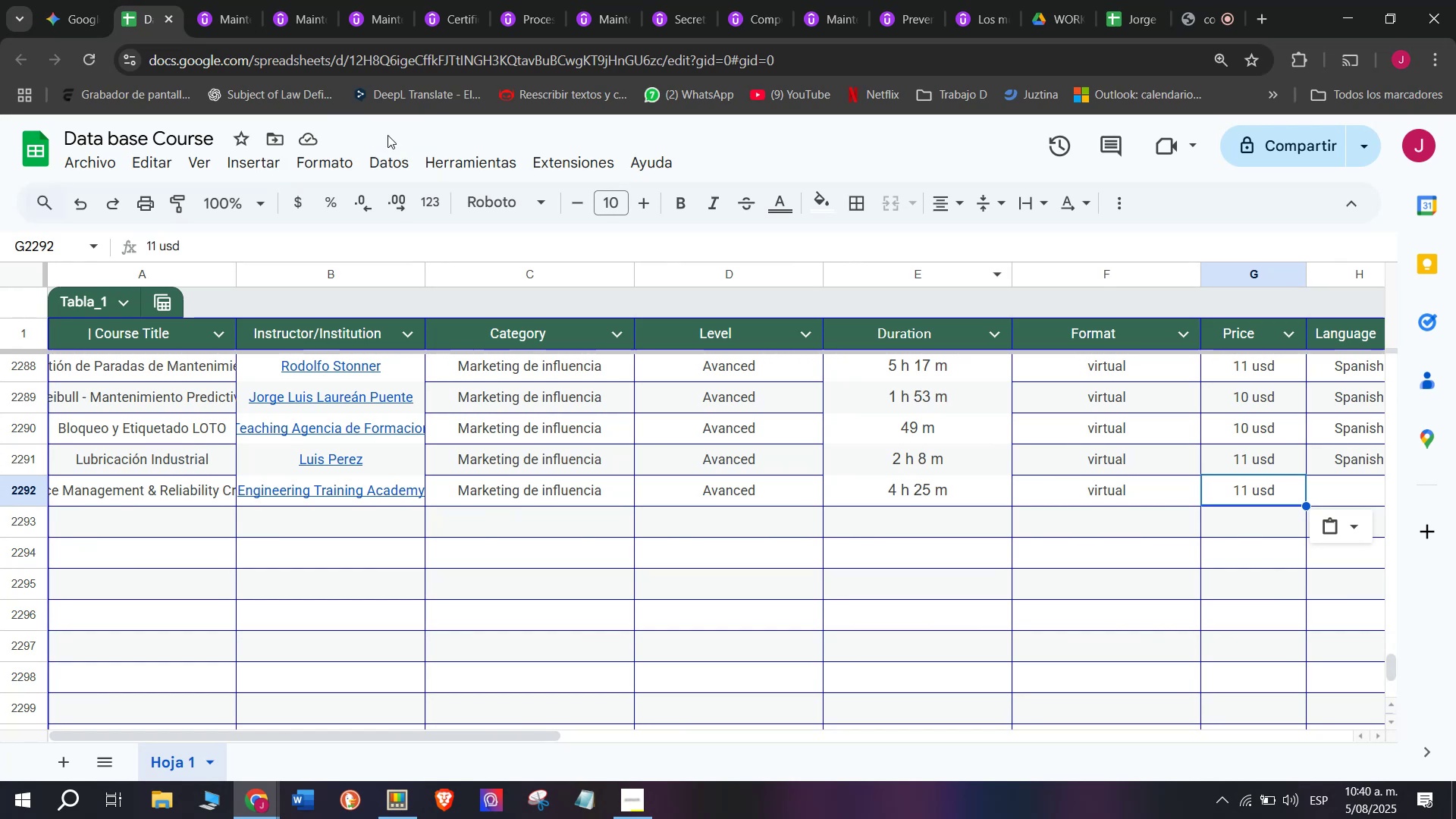 
left_click([248, 0])
 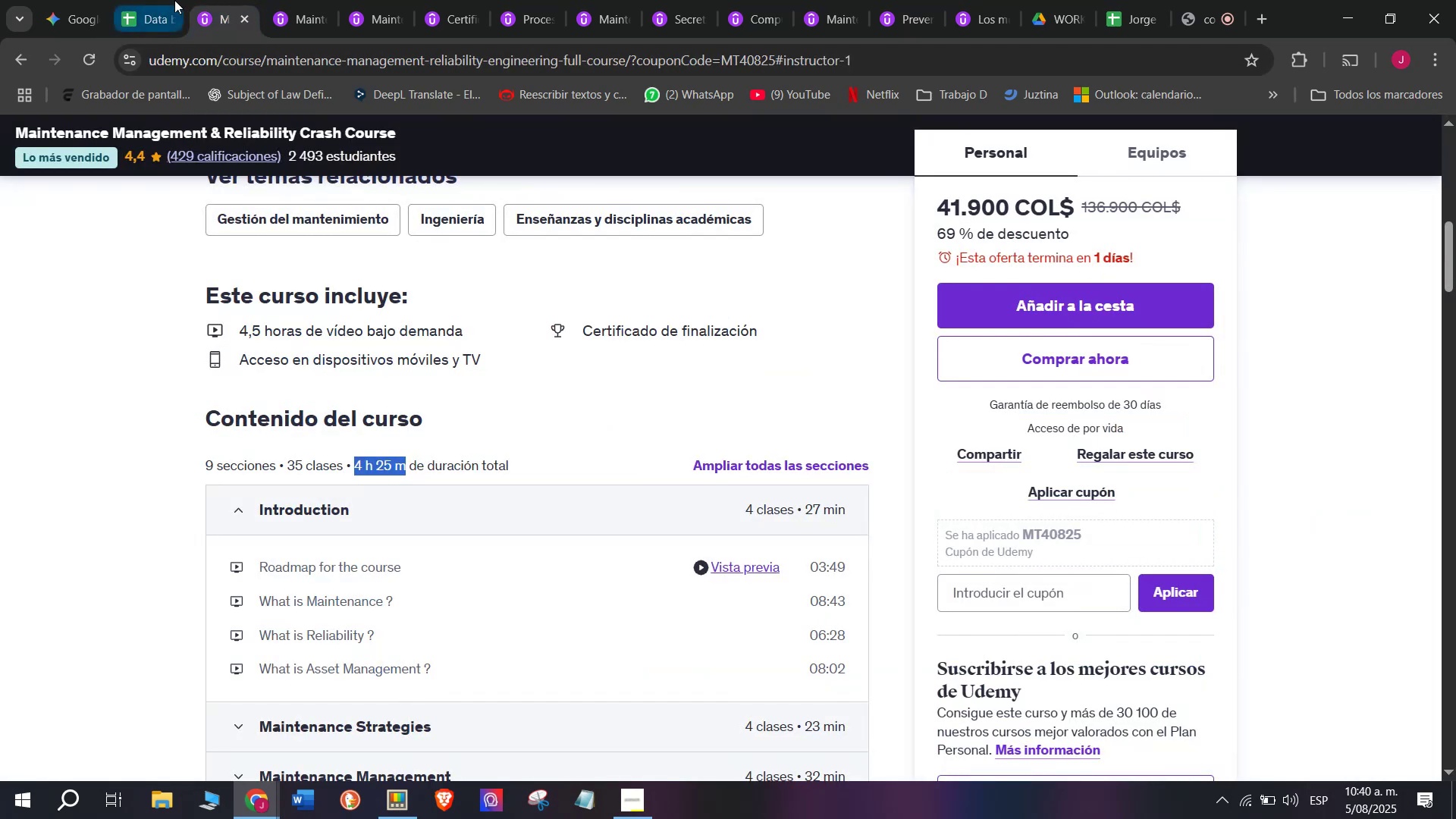 
left_click([151, 0])
 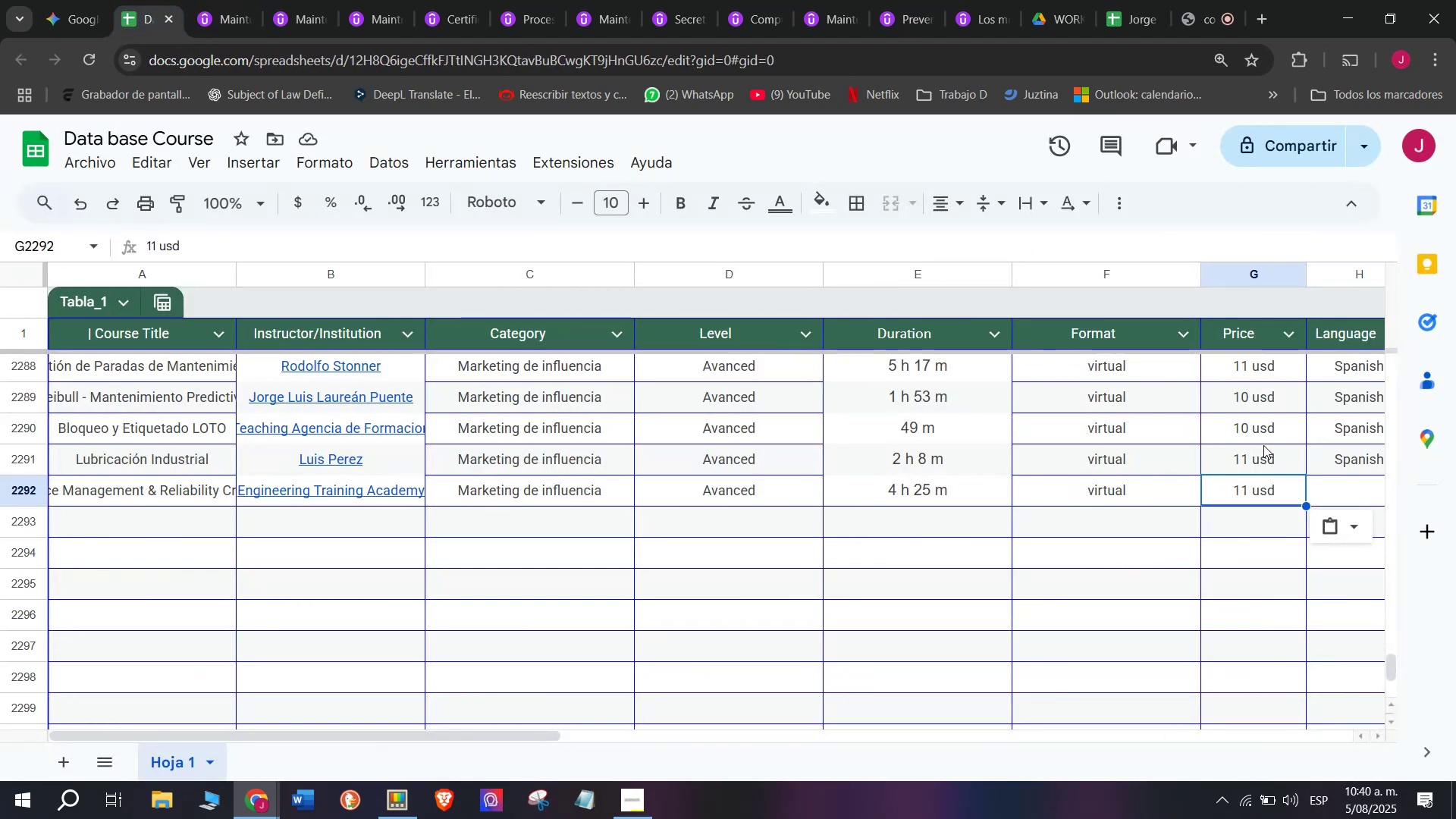 
left_click([1254, 426])
 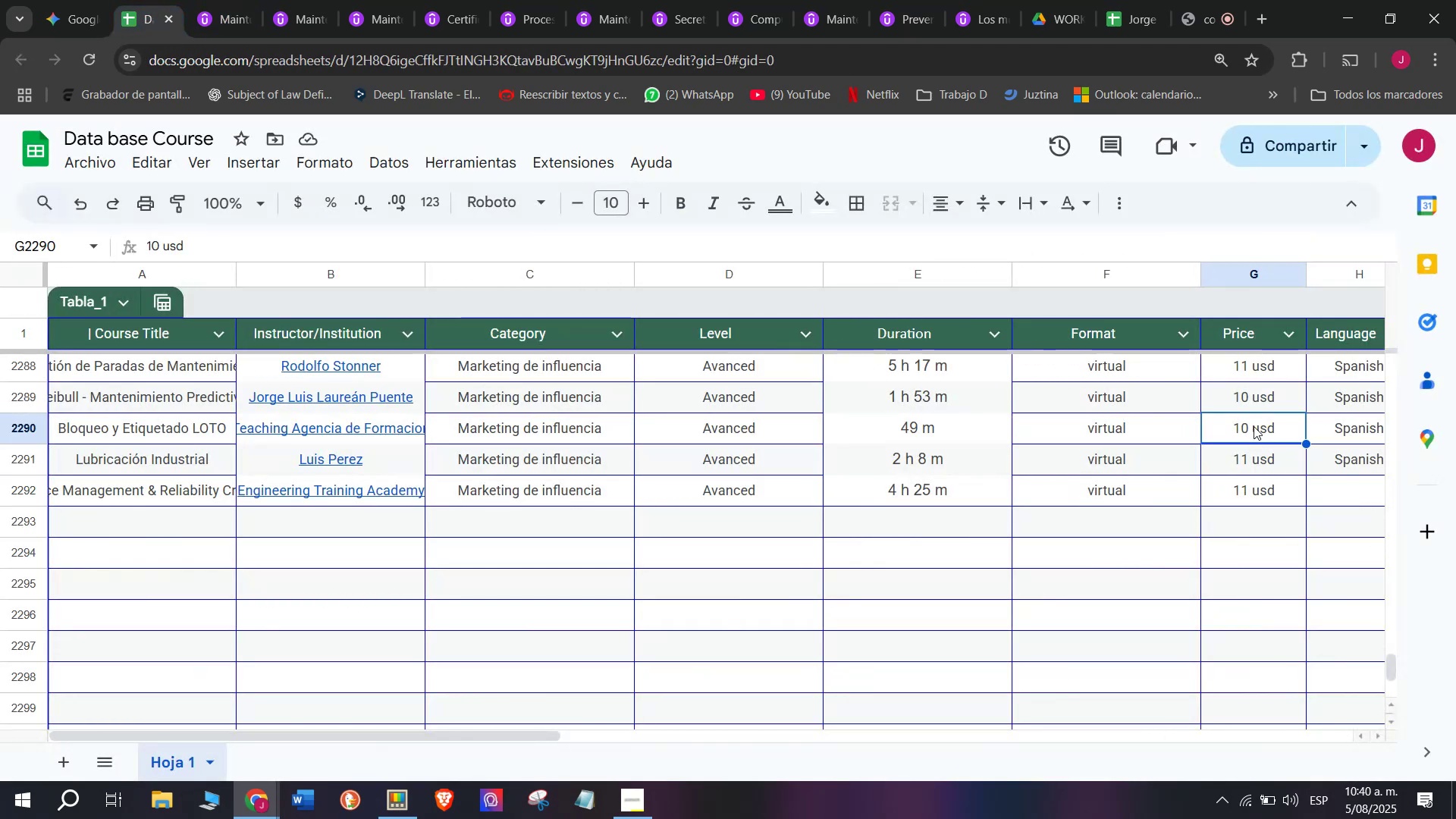 
key(Break)
 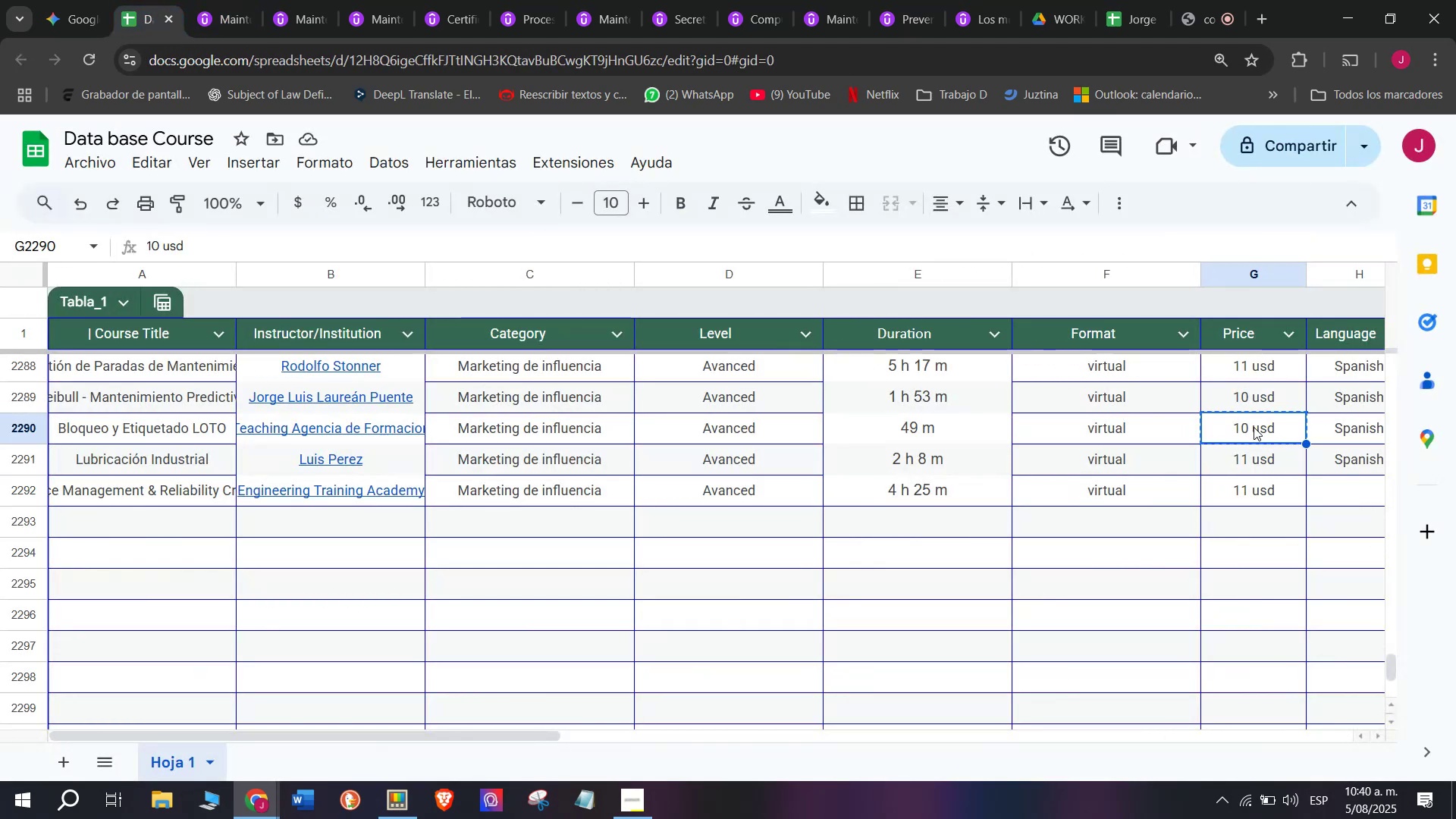 
key(Control+ControlLeft)
 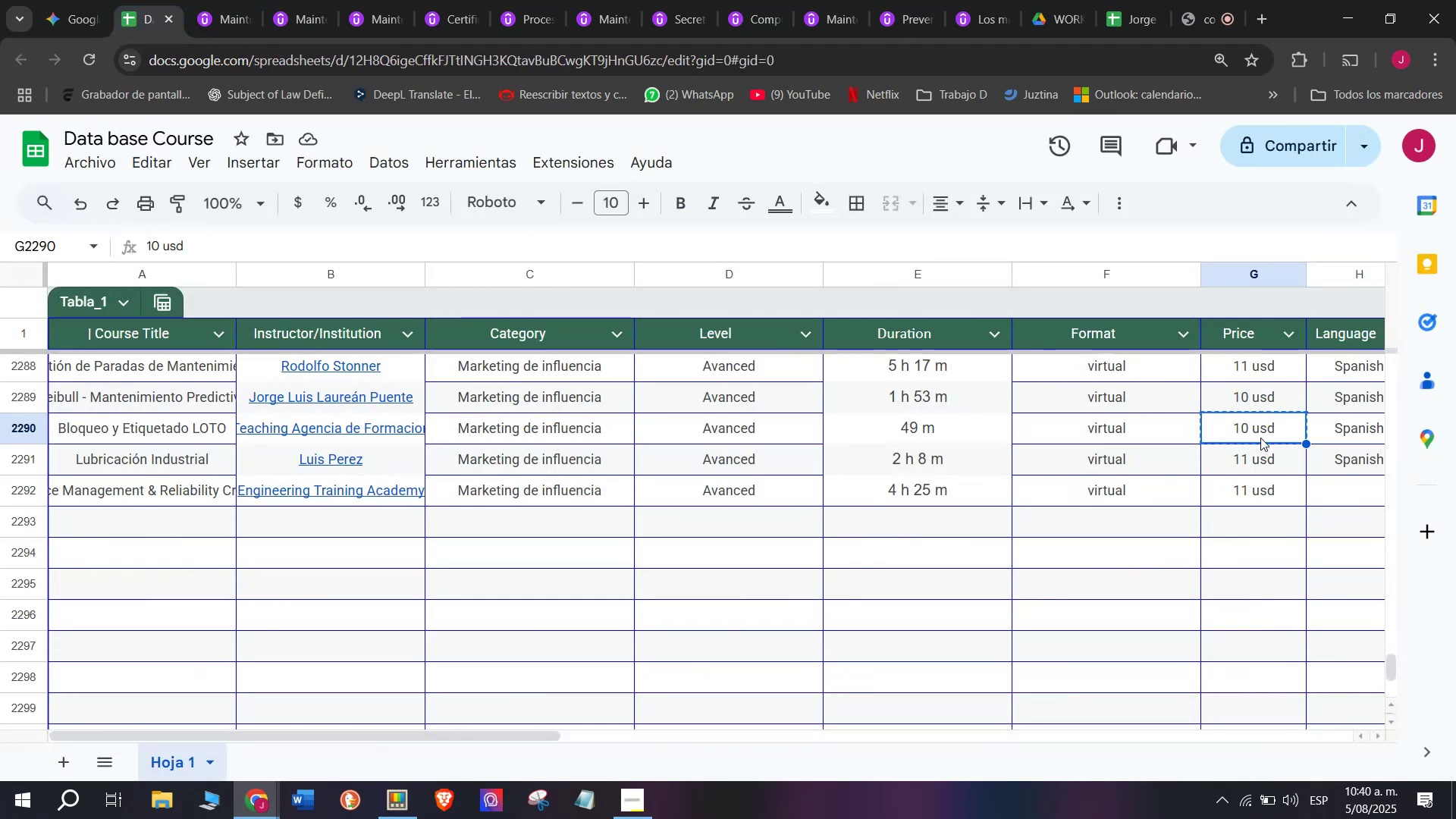 
key(Control+C)
 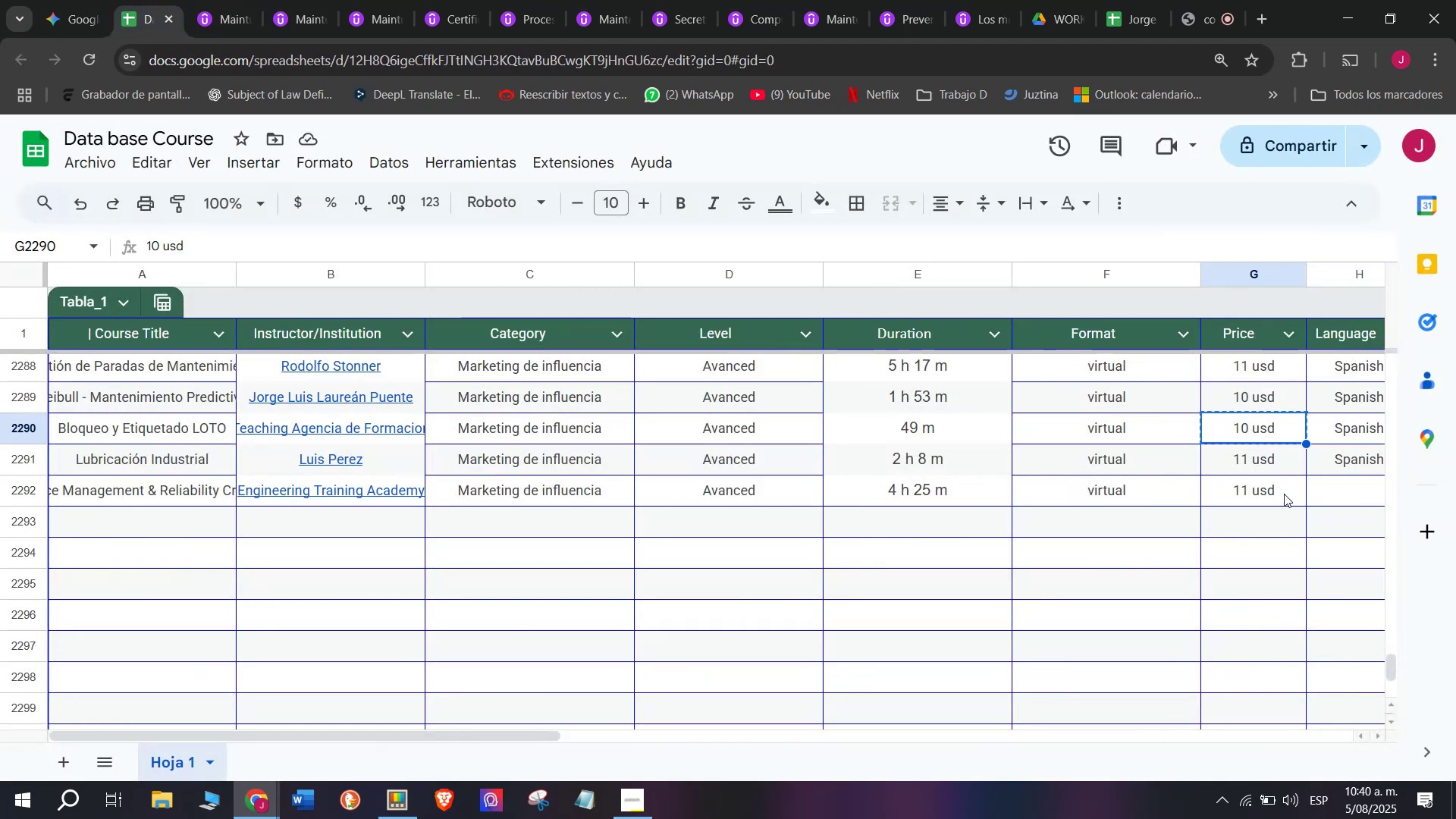 
left_click([1284, 494])
 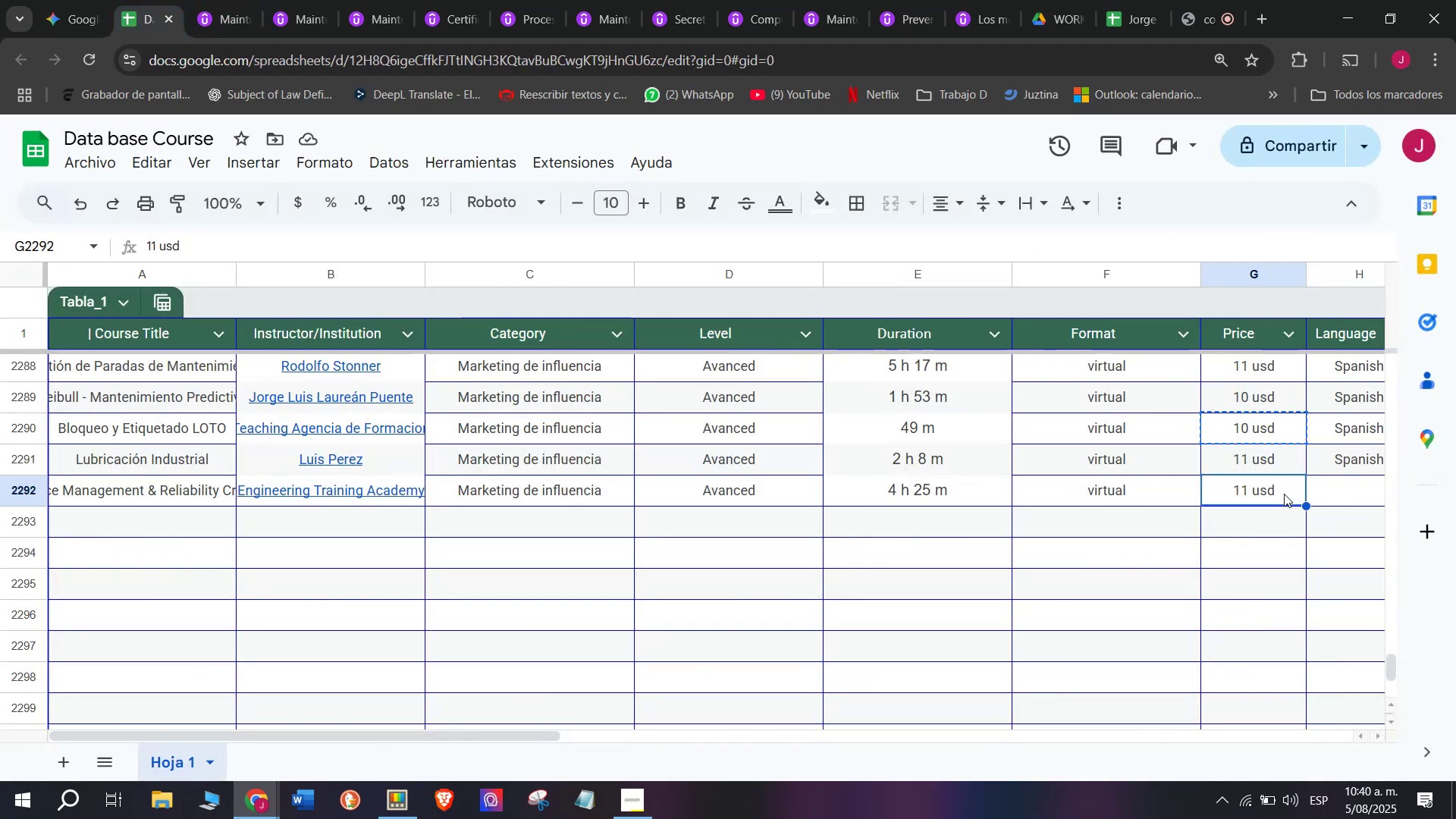 
key(Z)
 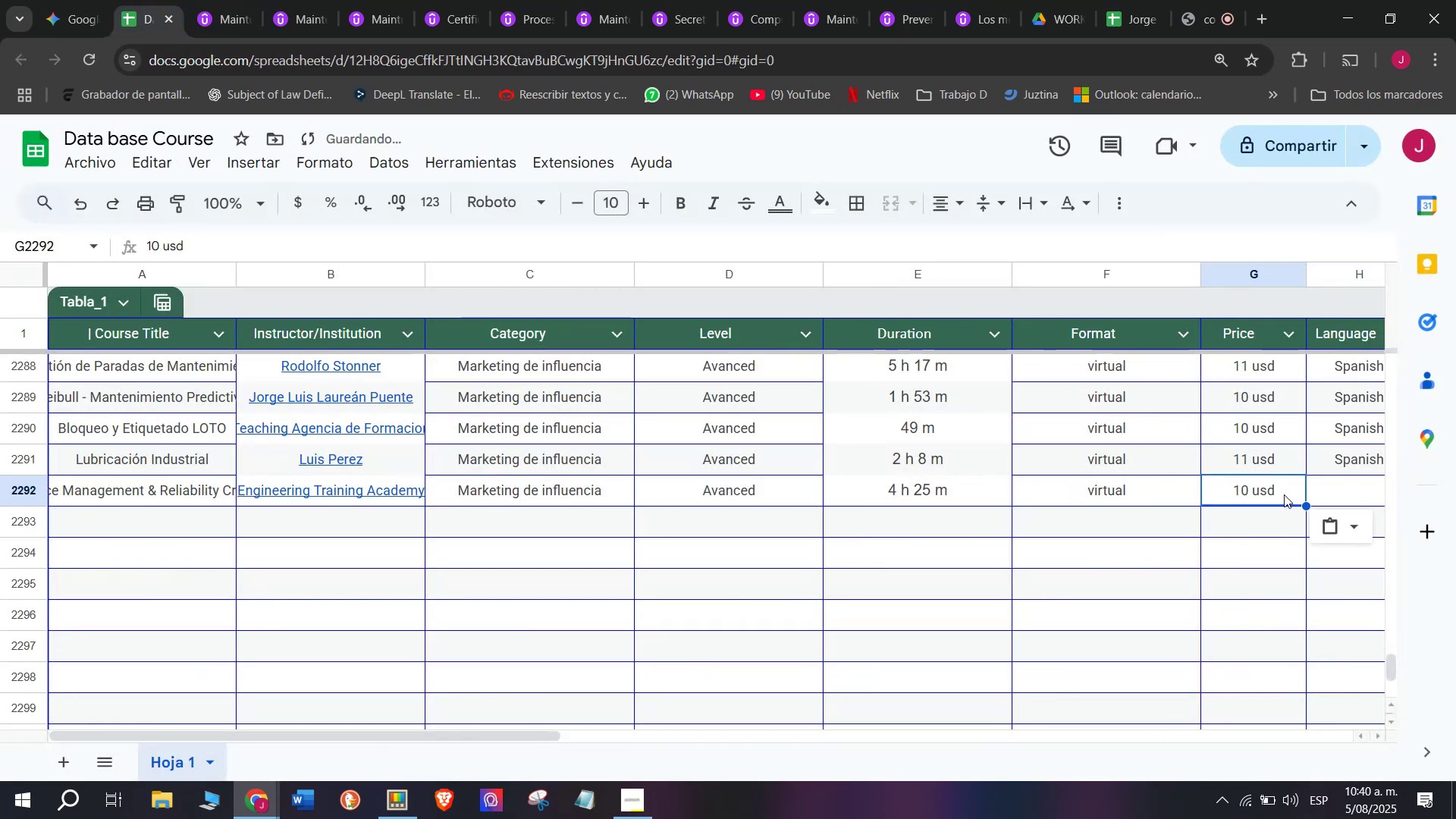 
key(Control+ControlLeft)
 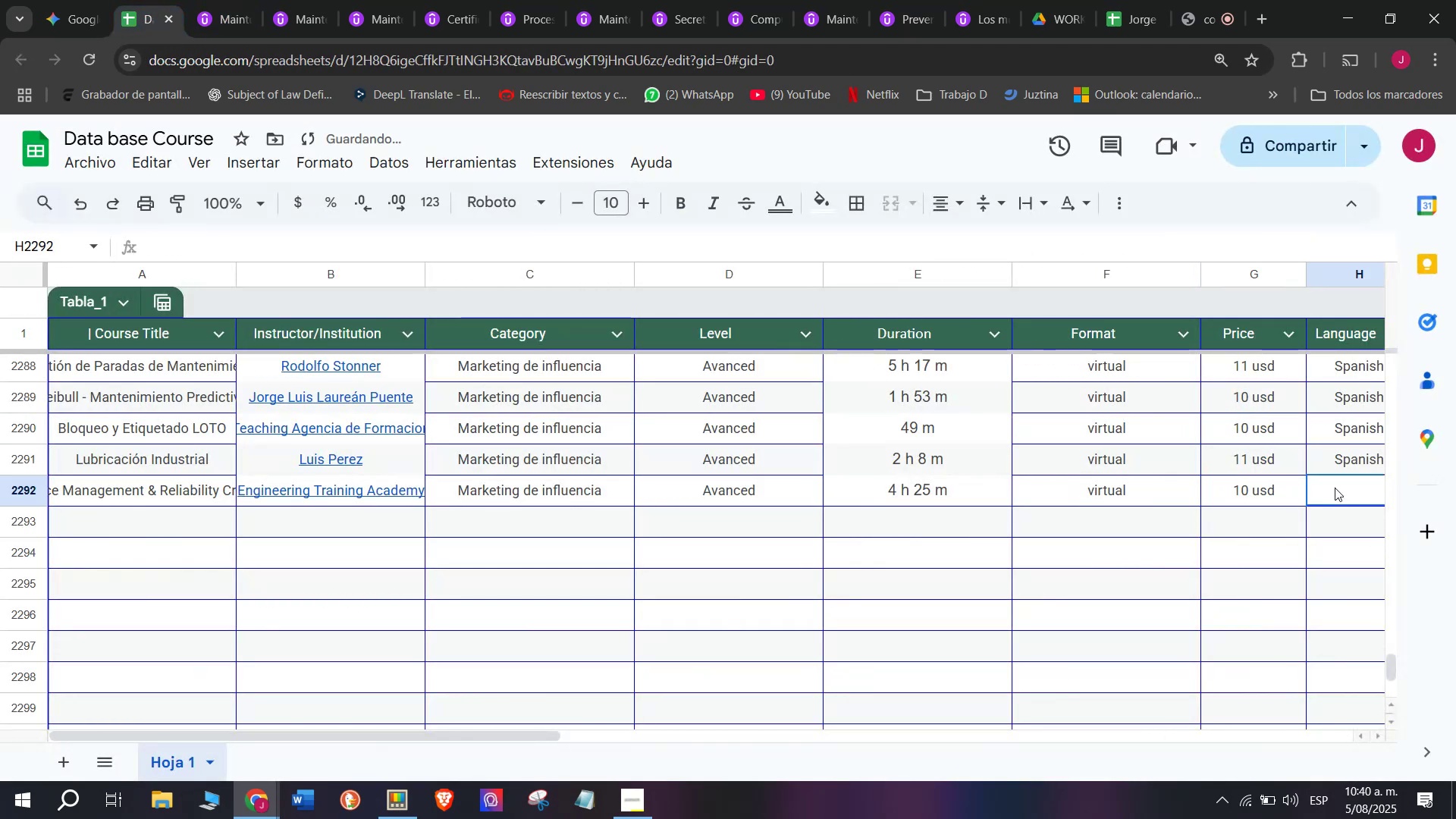 
key(Control+V)
 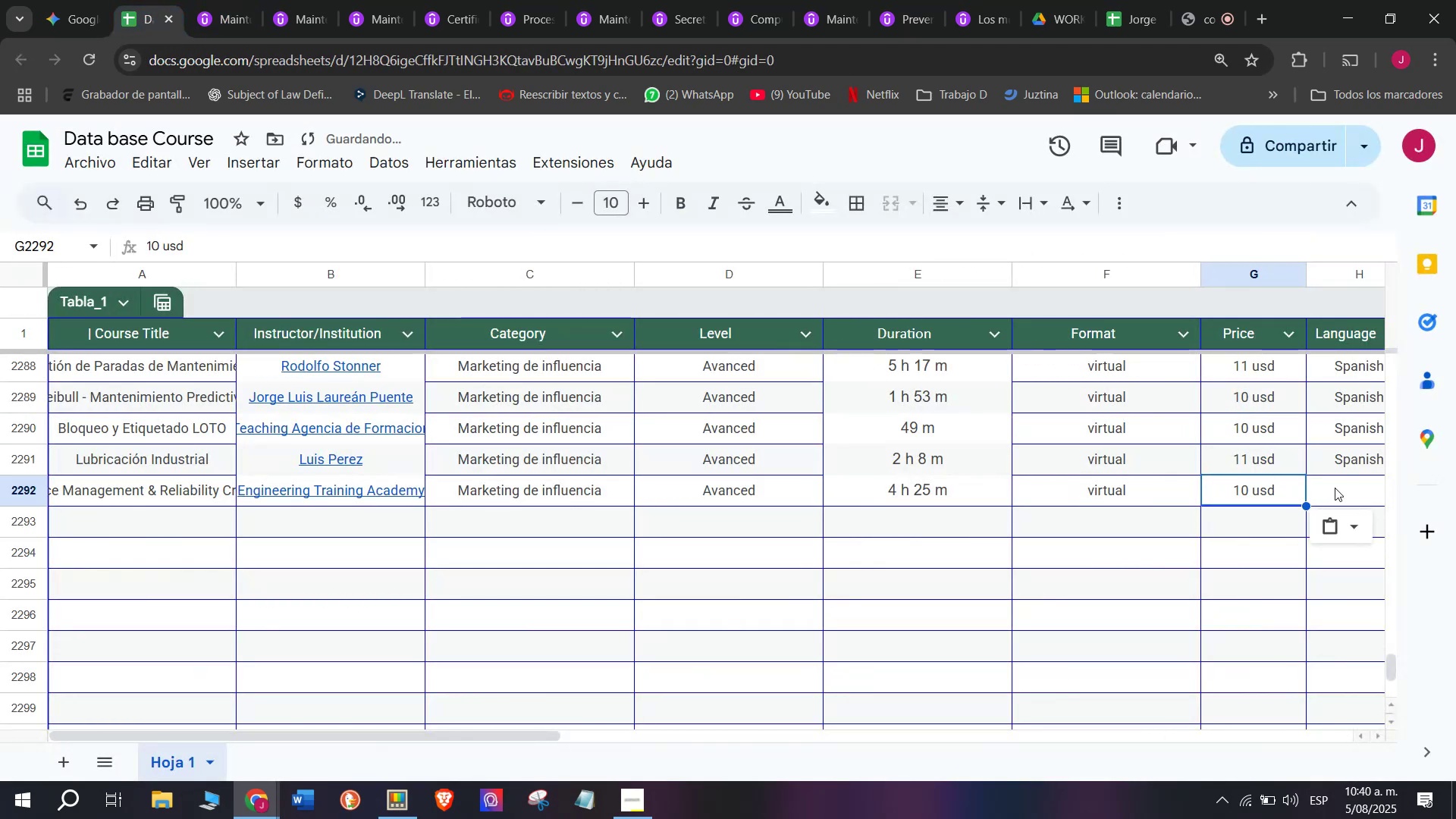 
left_click([1335, 488])
 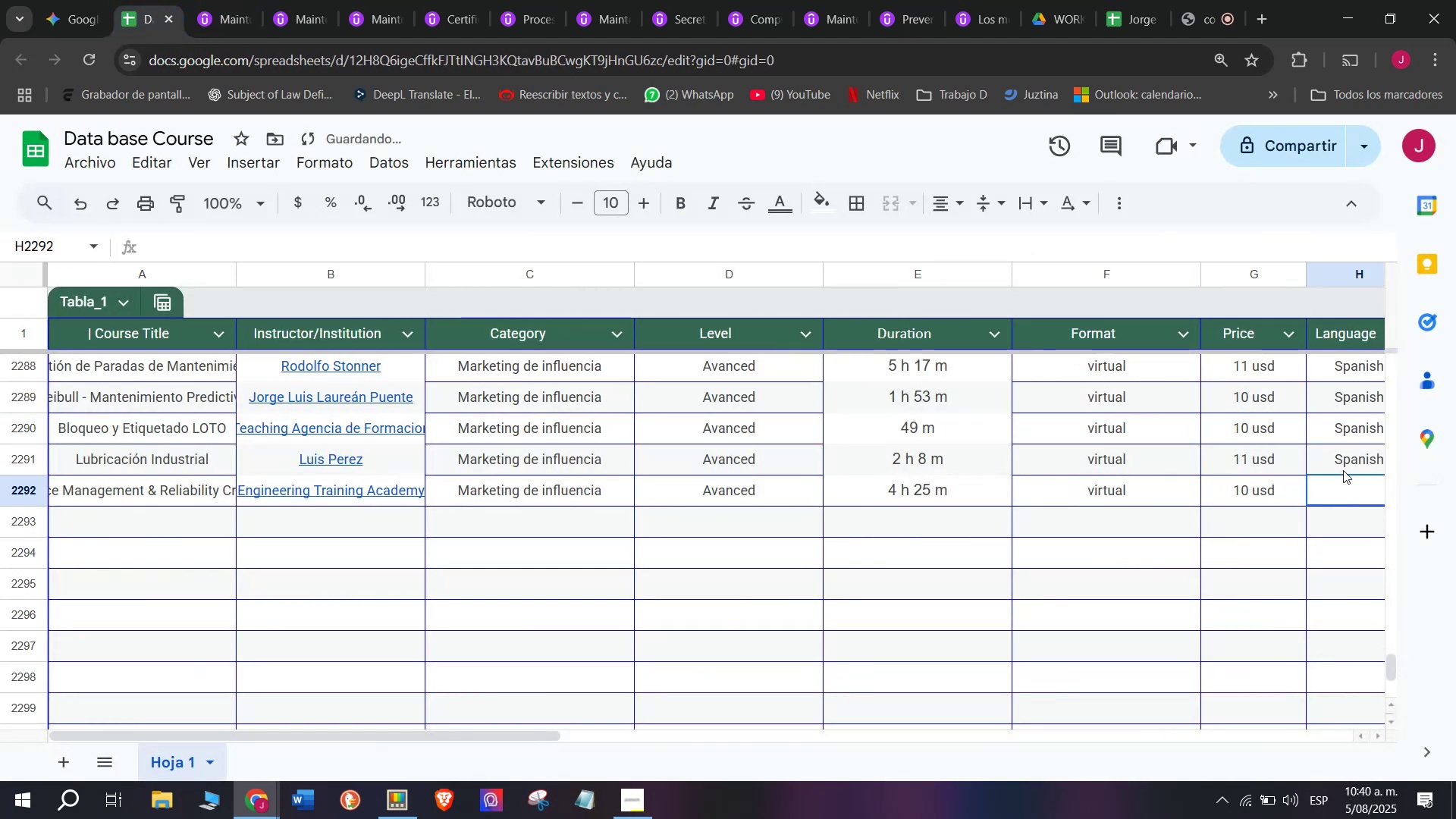 
key(Break)
 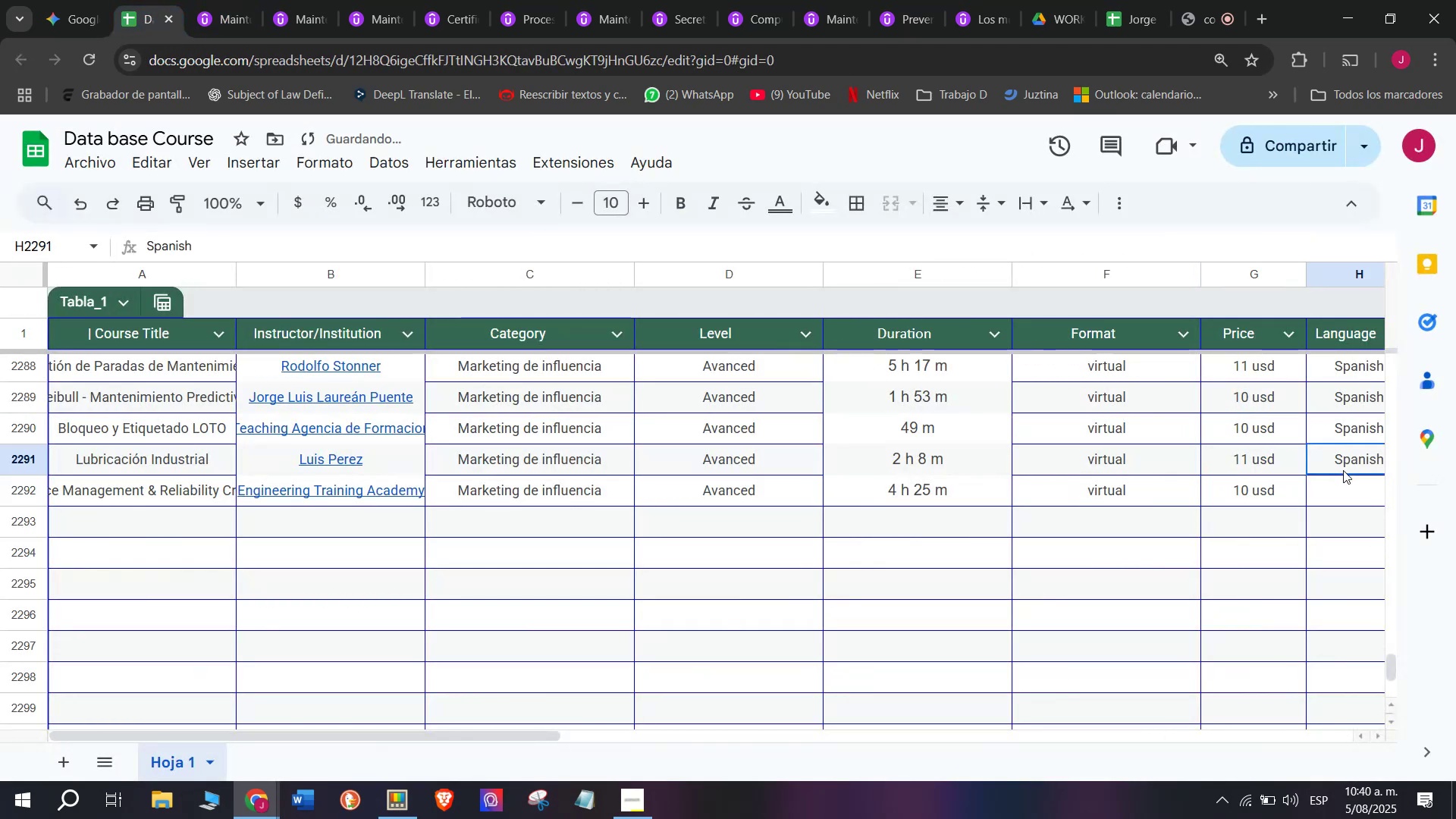 
key(Control+ControlLeft)
 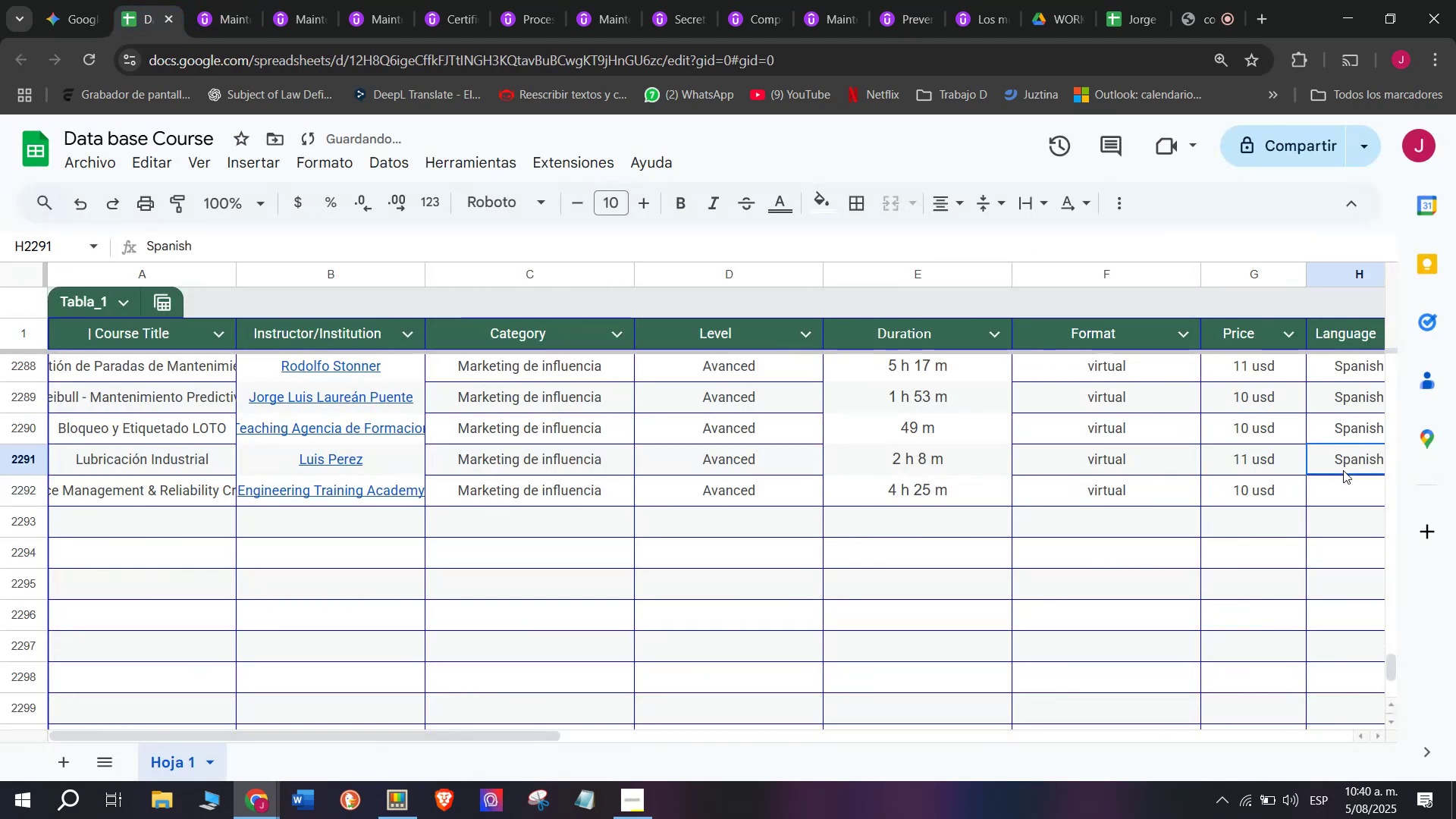 
key(Control+C)
 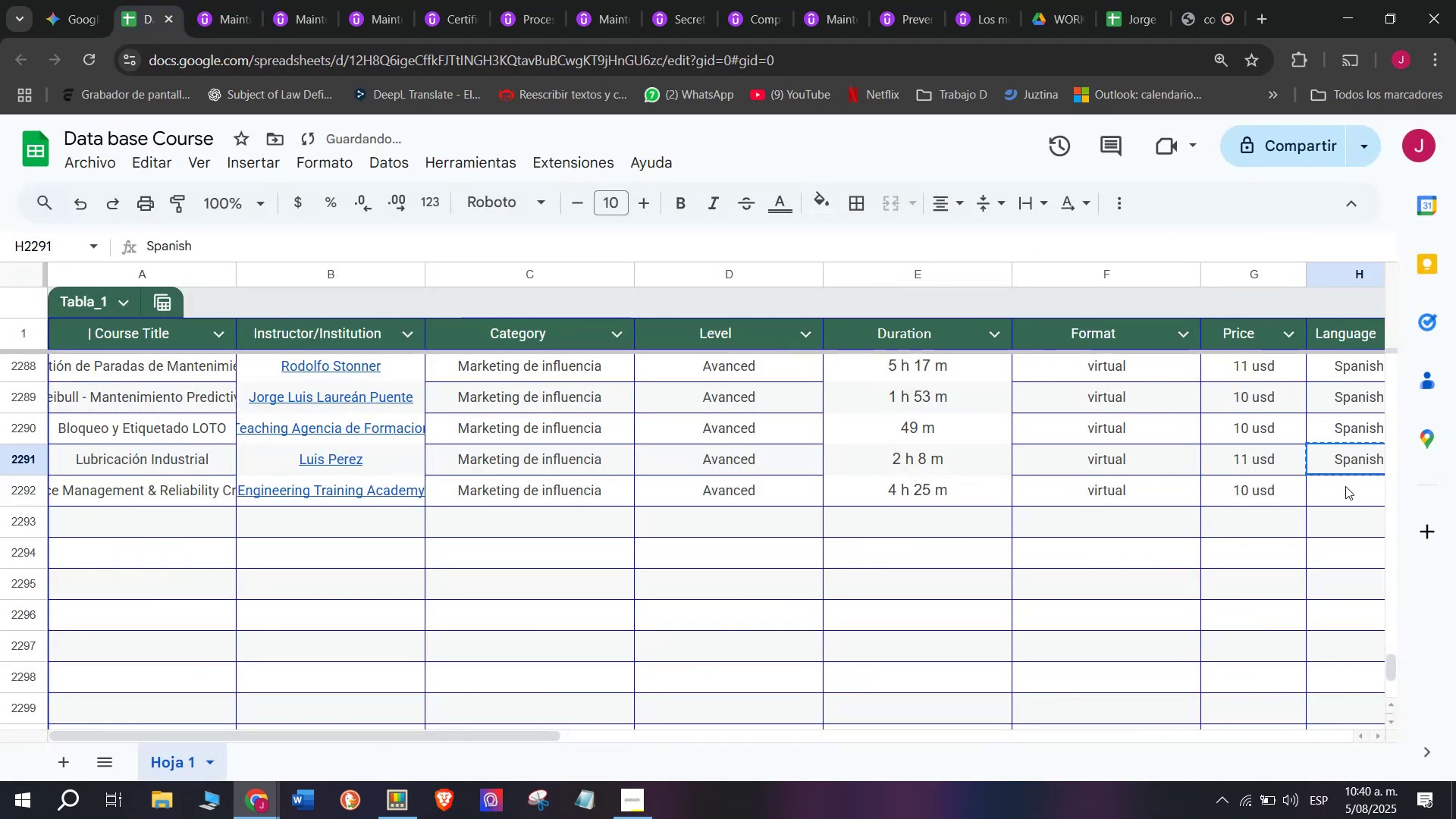 
double_click([1343, 470])
 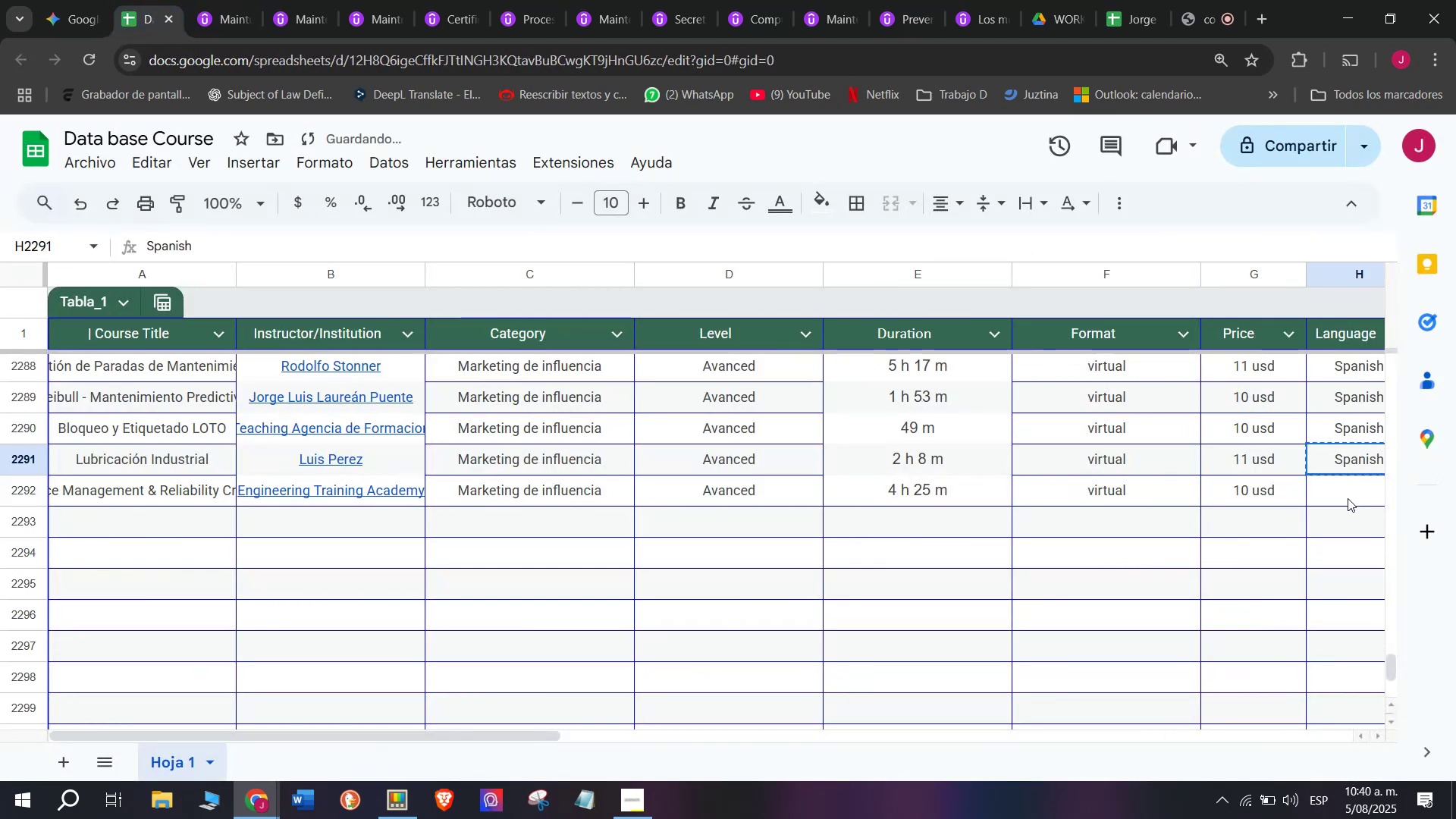 
triple_click([1348, 498])
 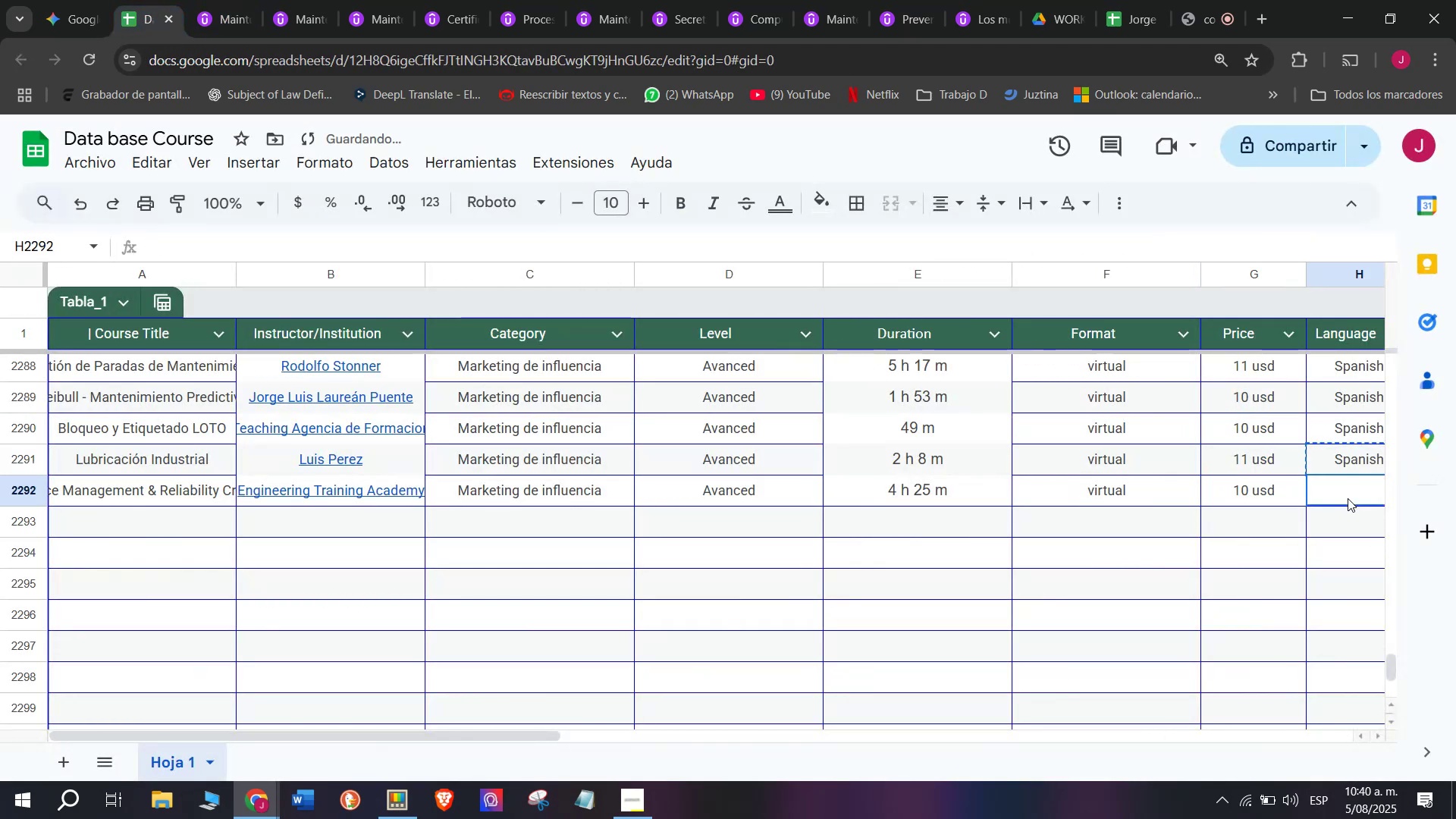 
key(Control+ControlLeft)
 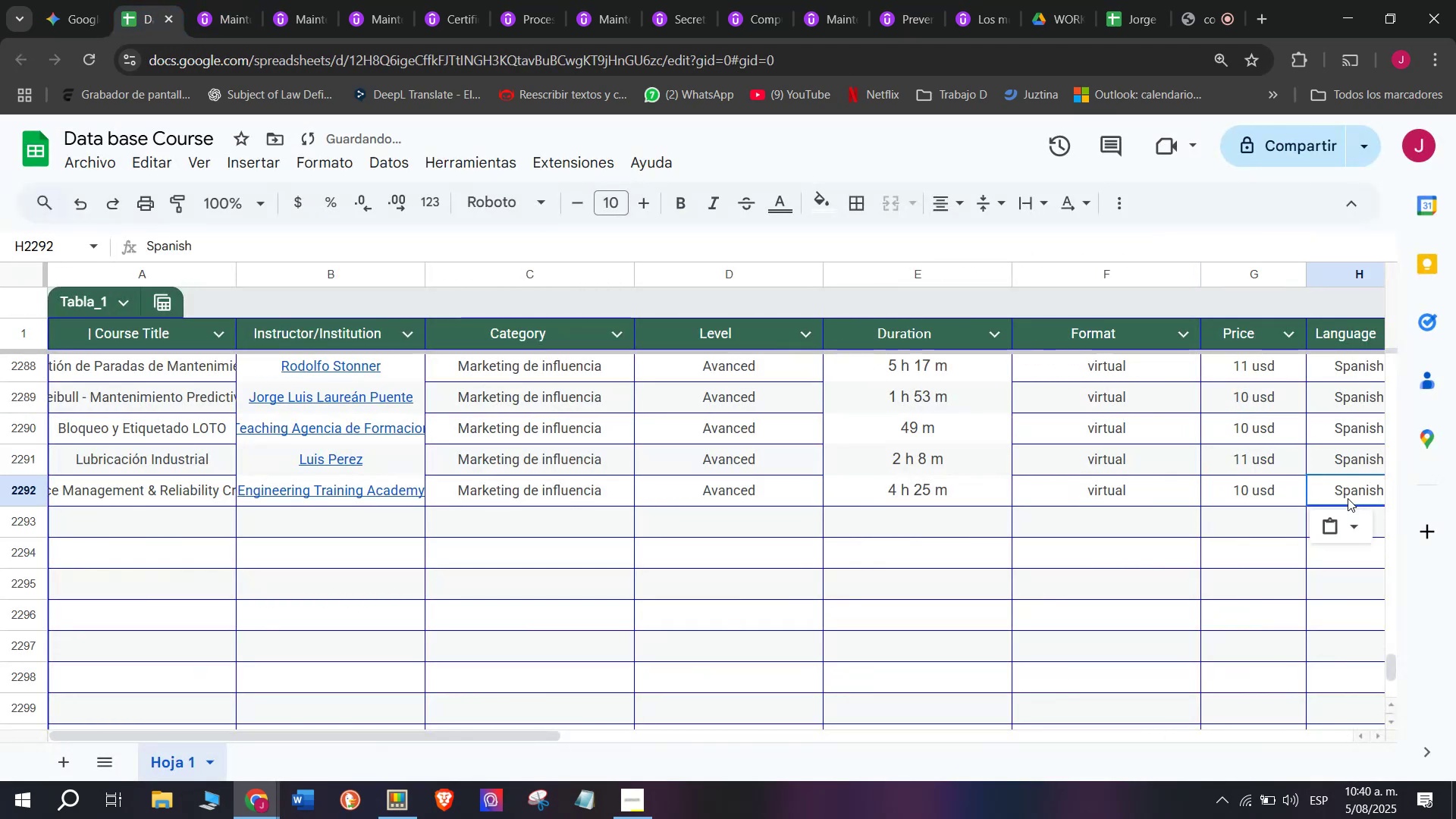 
key(Z)
 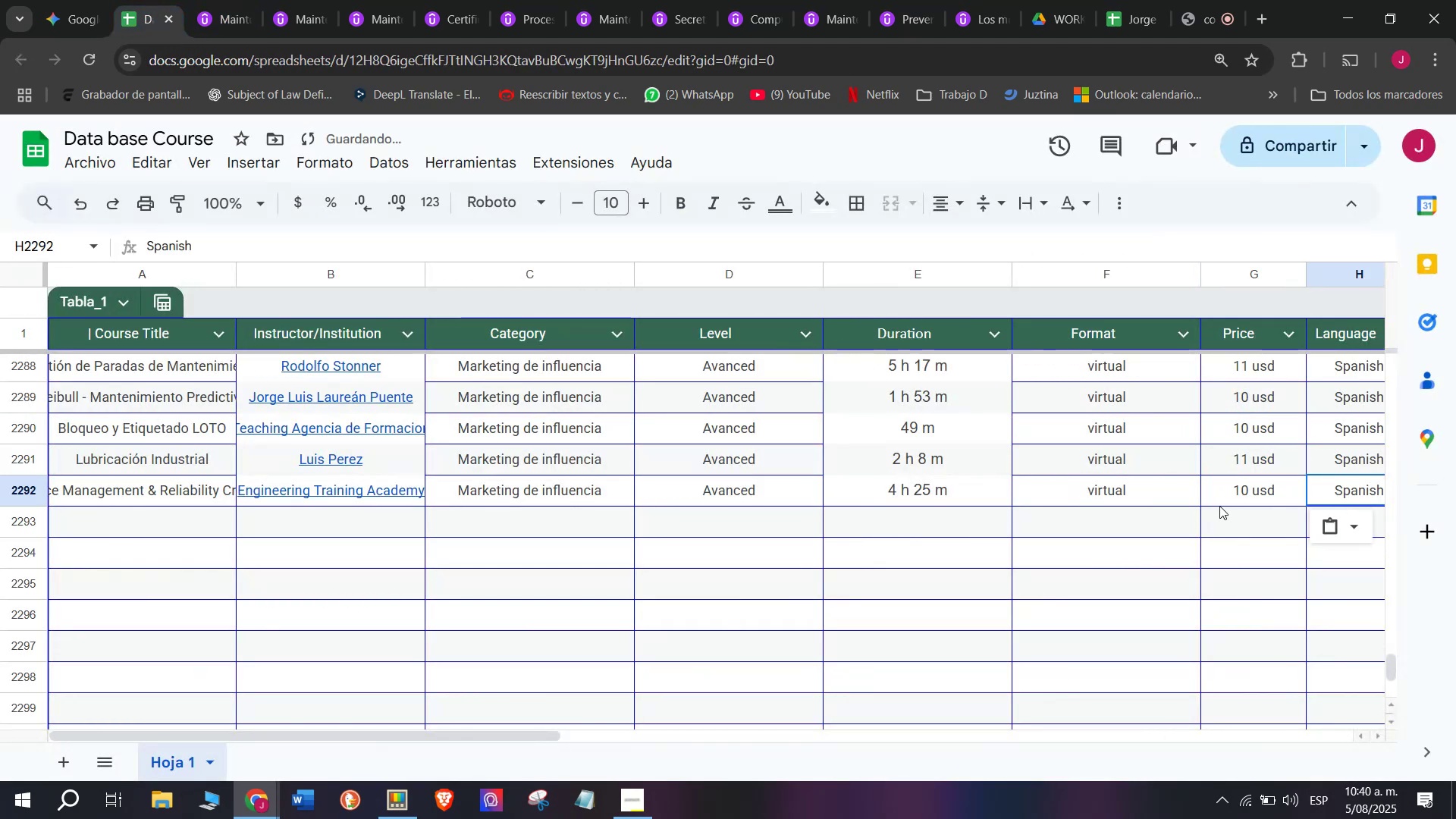 
key(Control+V)
 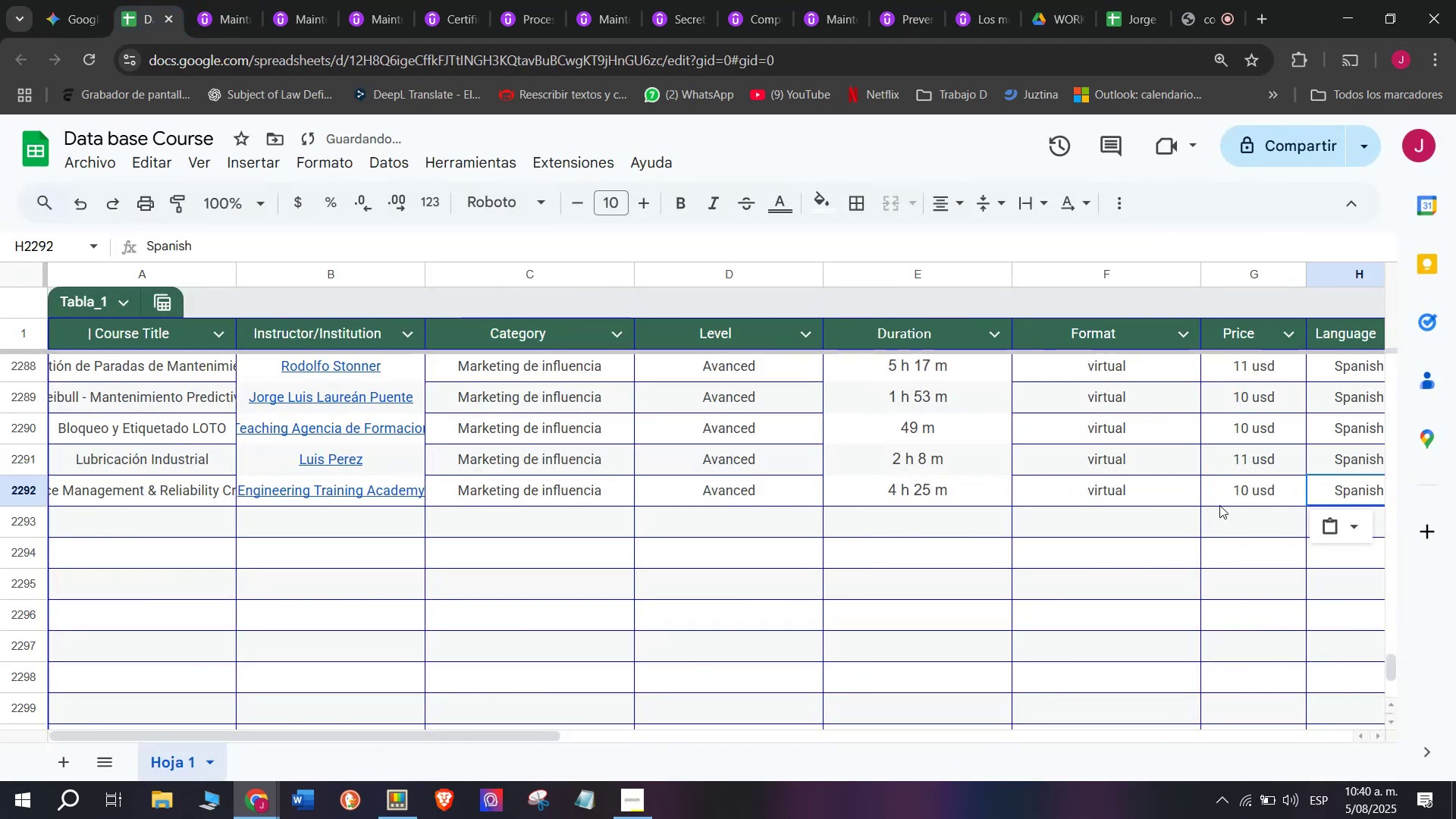 
scroll: coordinate [526, 441], scroll_direction: down, amount: 3.0
 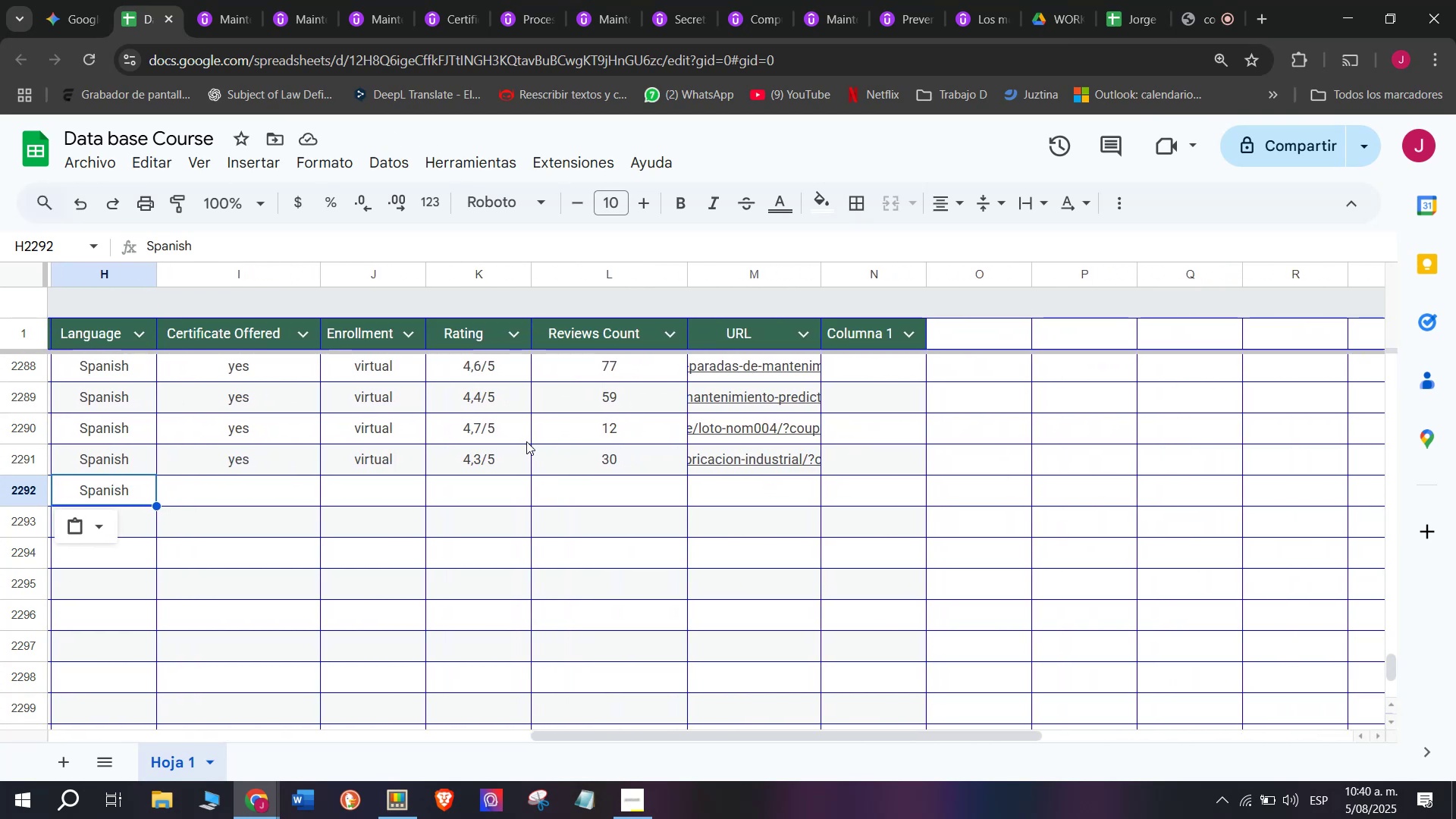 
wait(6.07)
 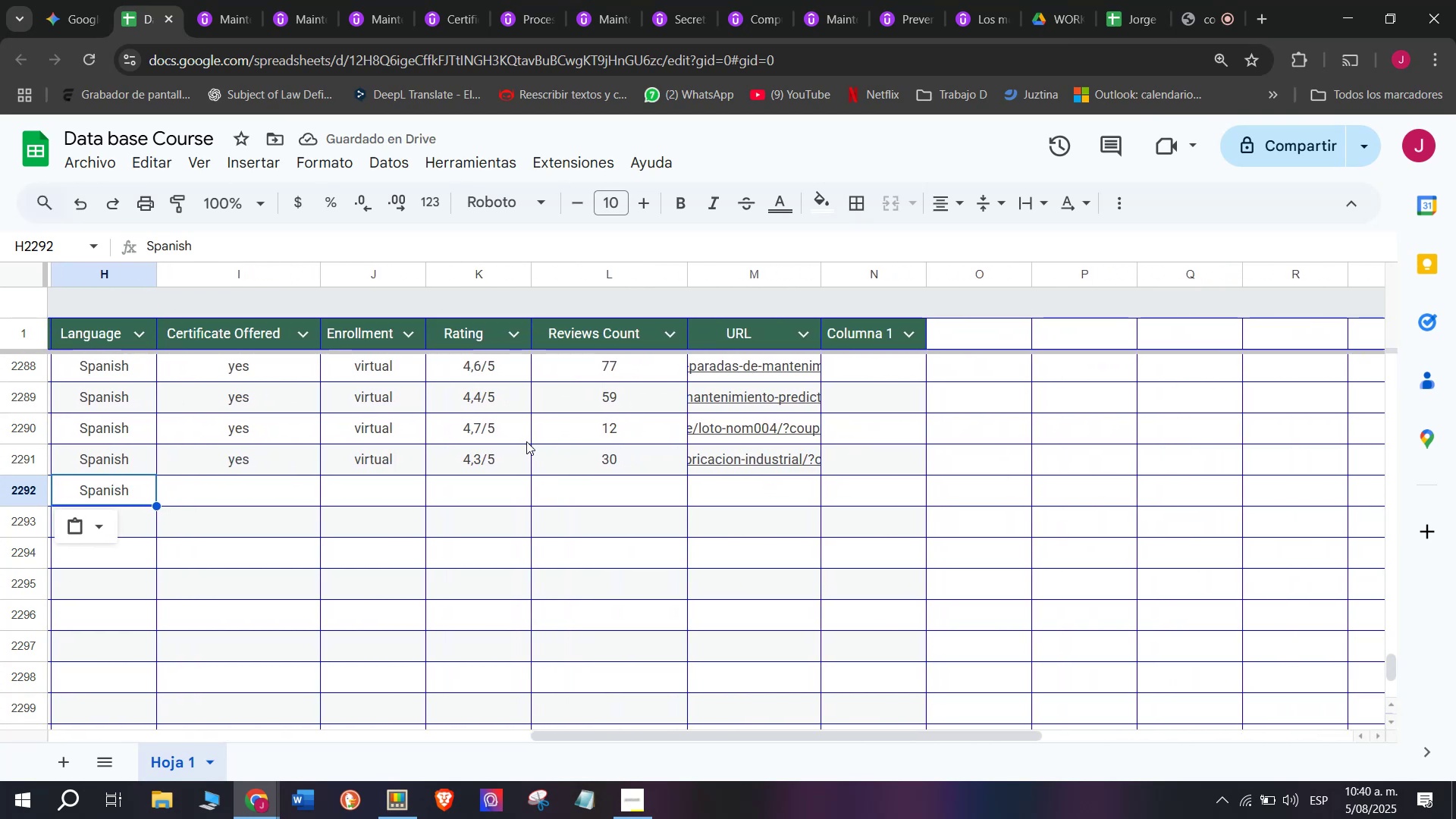 
key(Control+ControlLeft)
 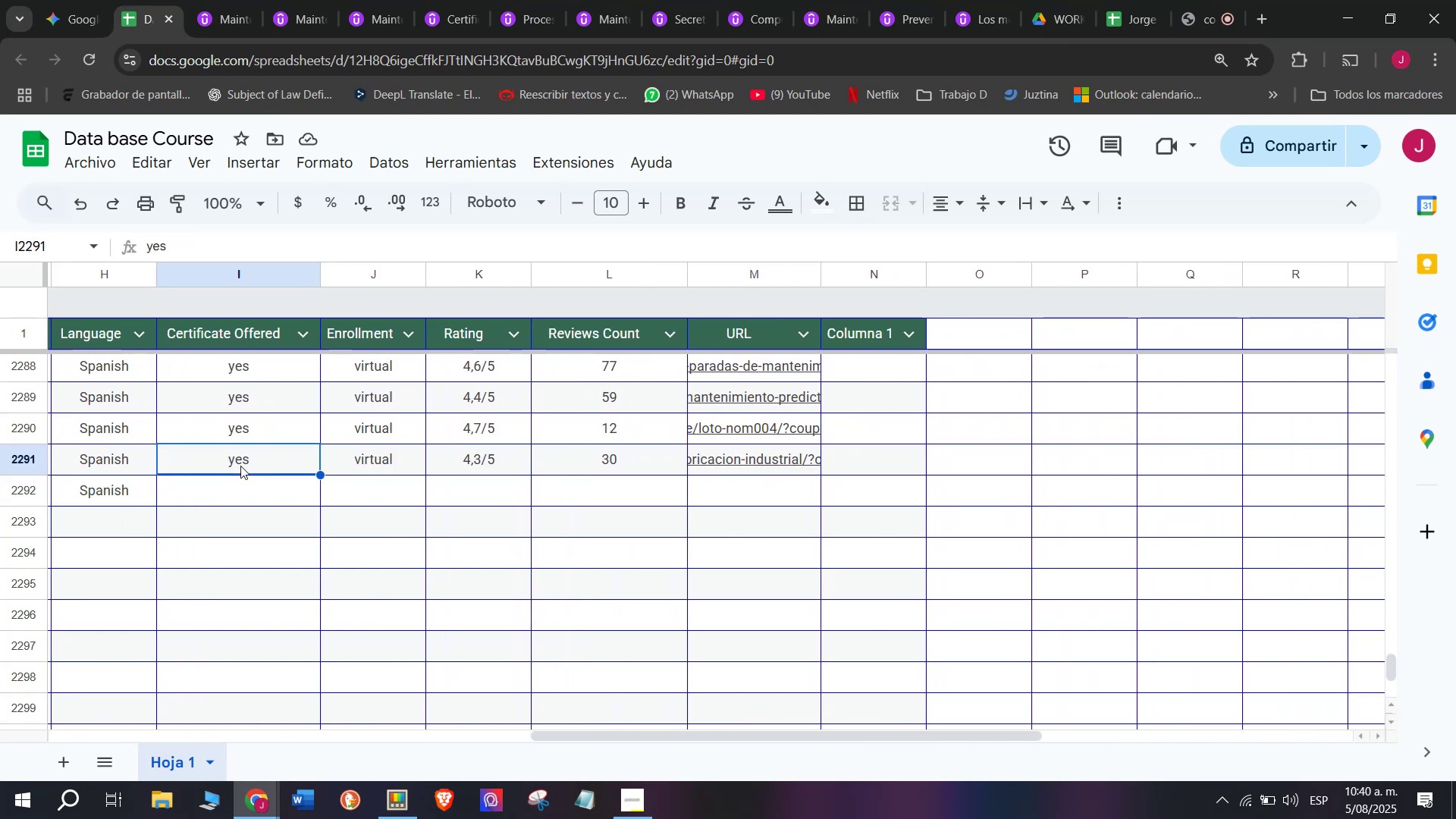 
key(Break)
 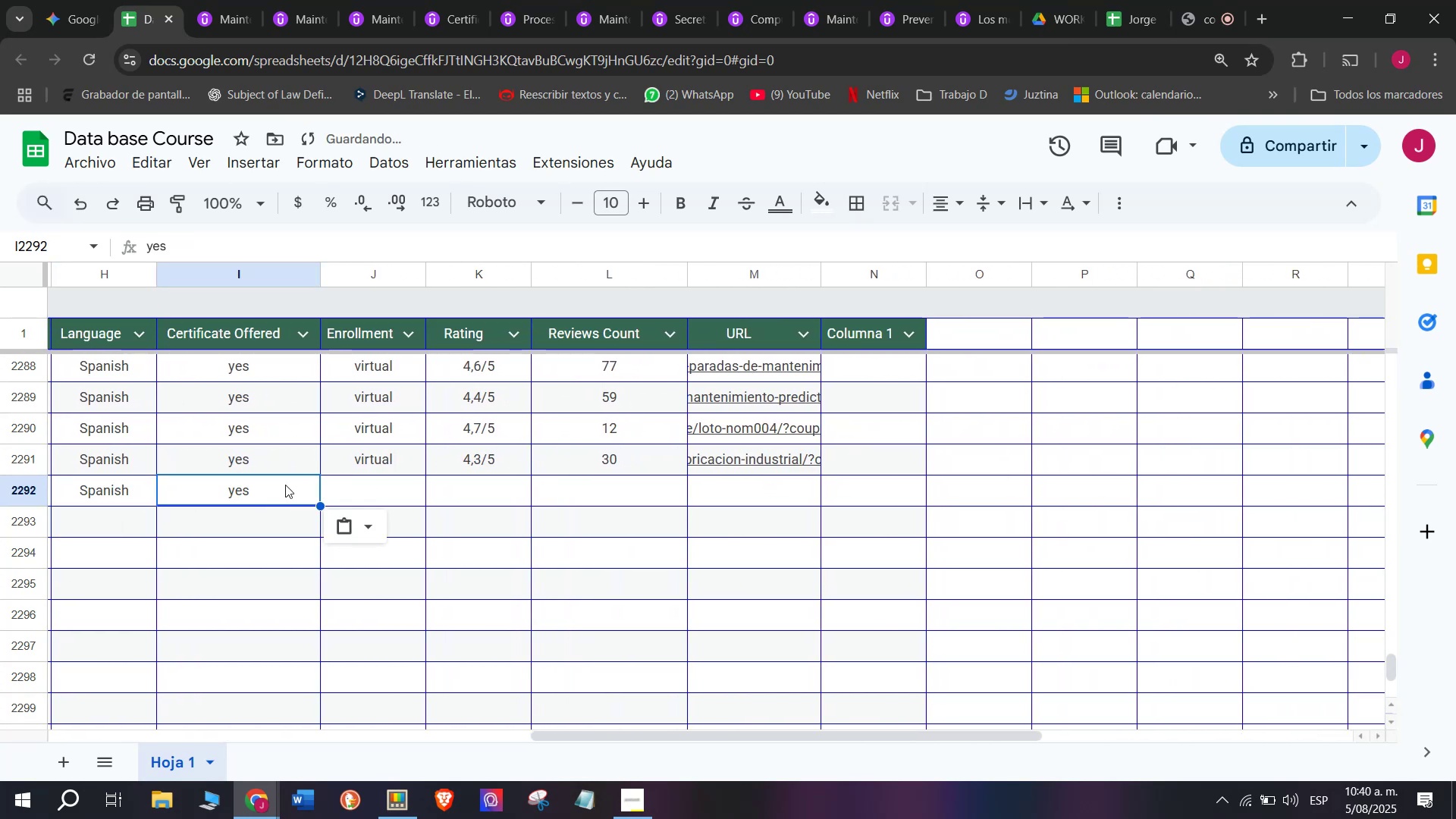 
key(Control+C)
 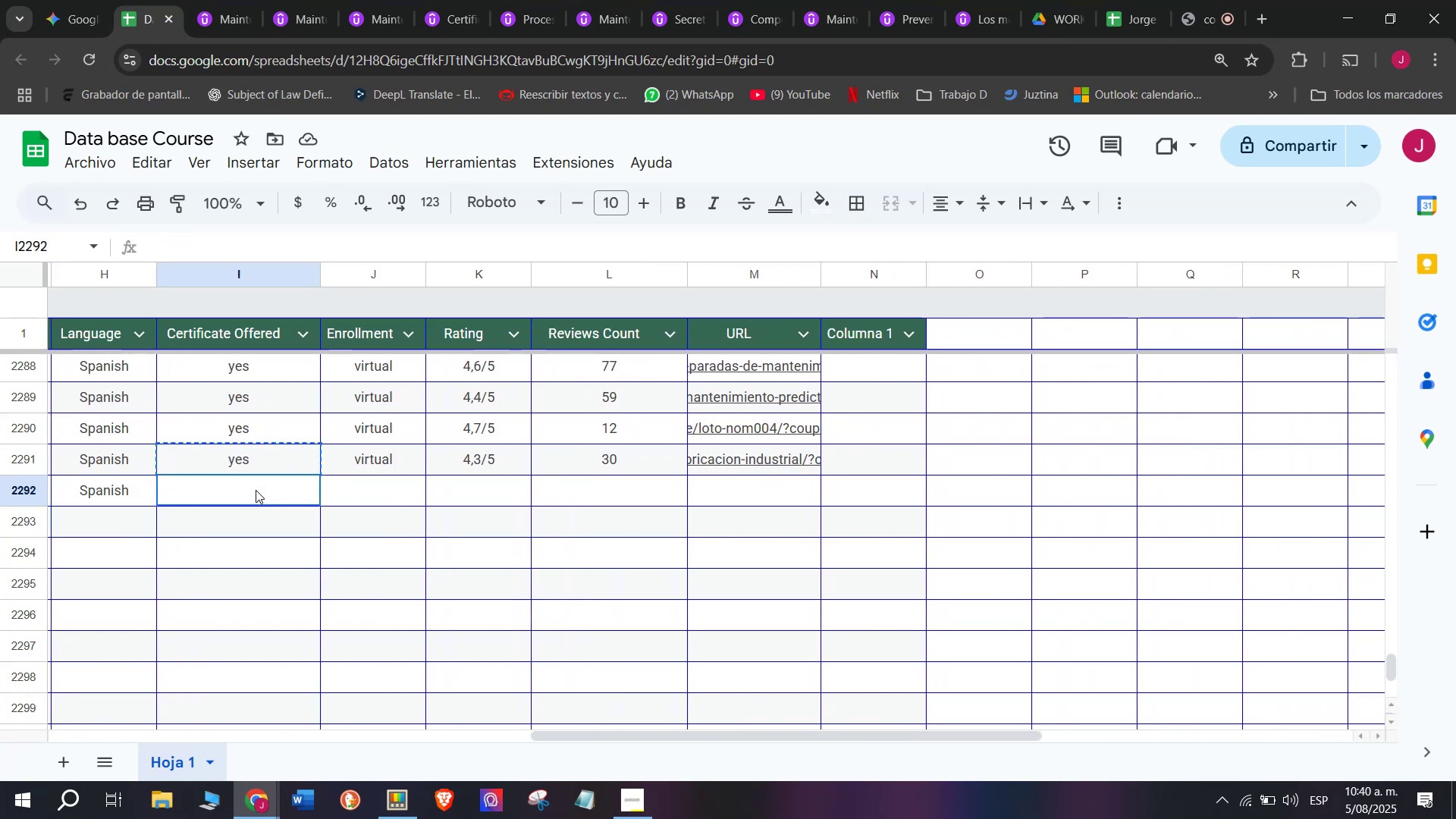 
double_click([256, 490])
 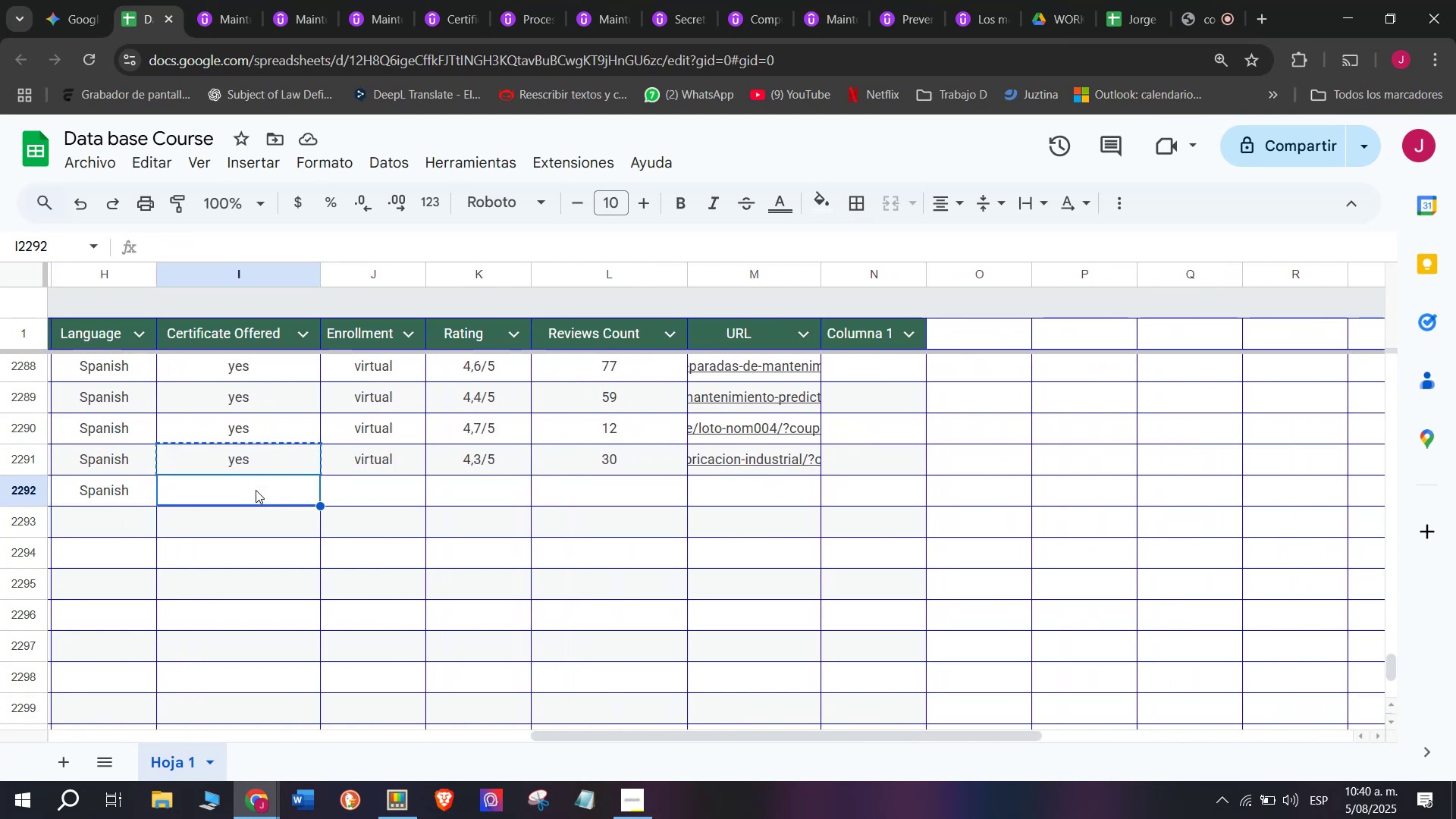 
key(Control+ControlLeft)
 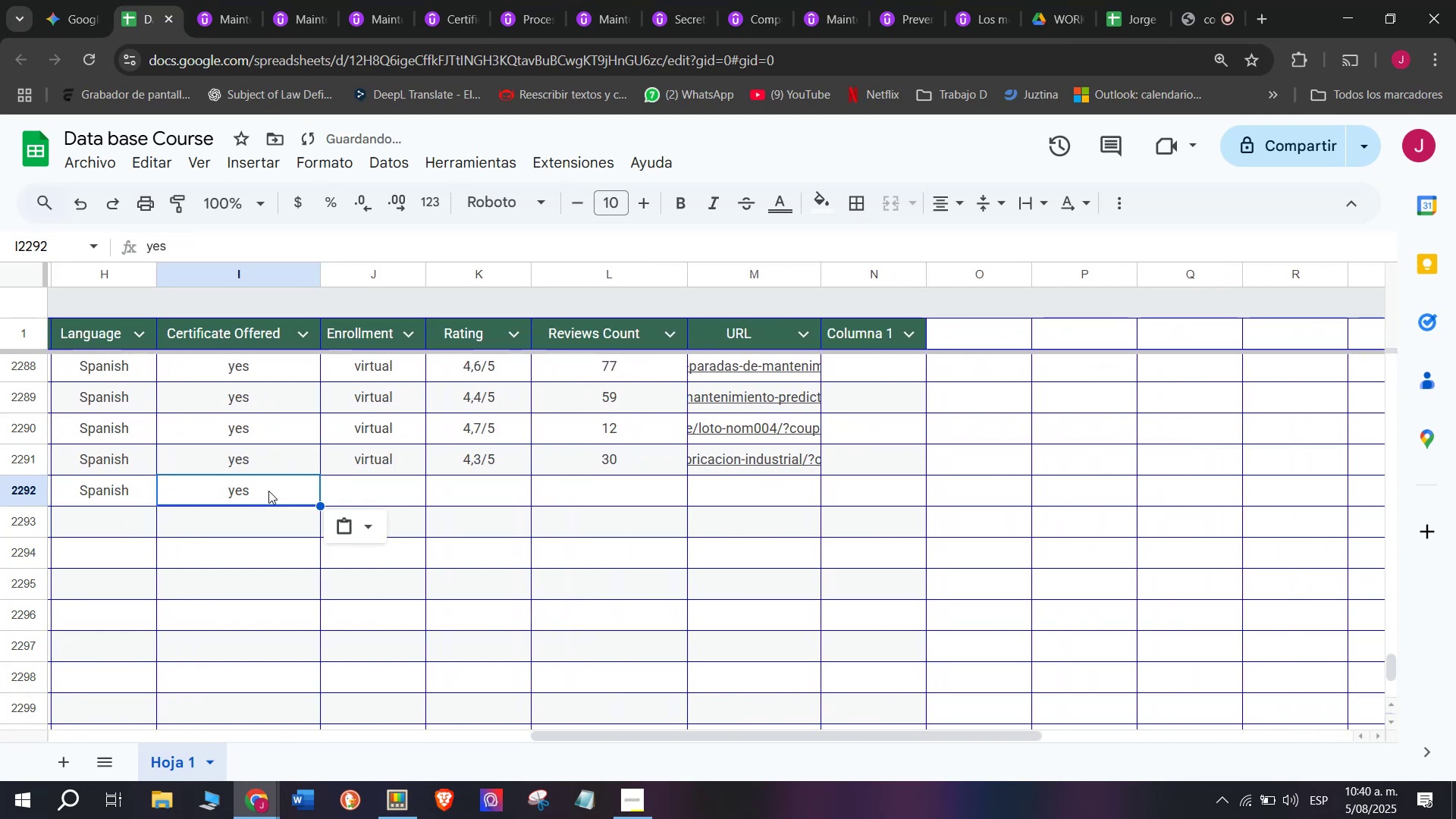 
key(Z)
 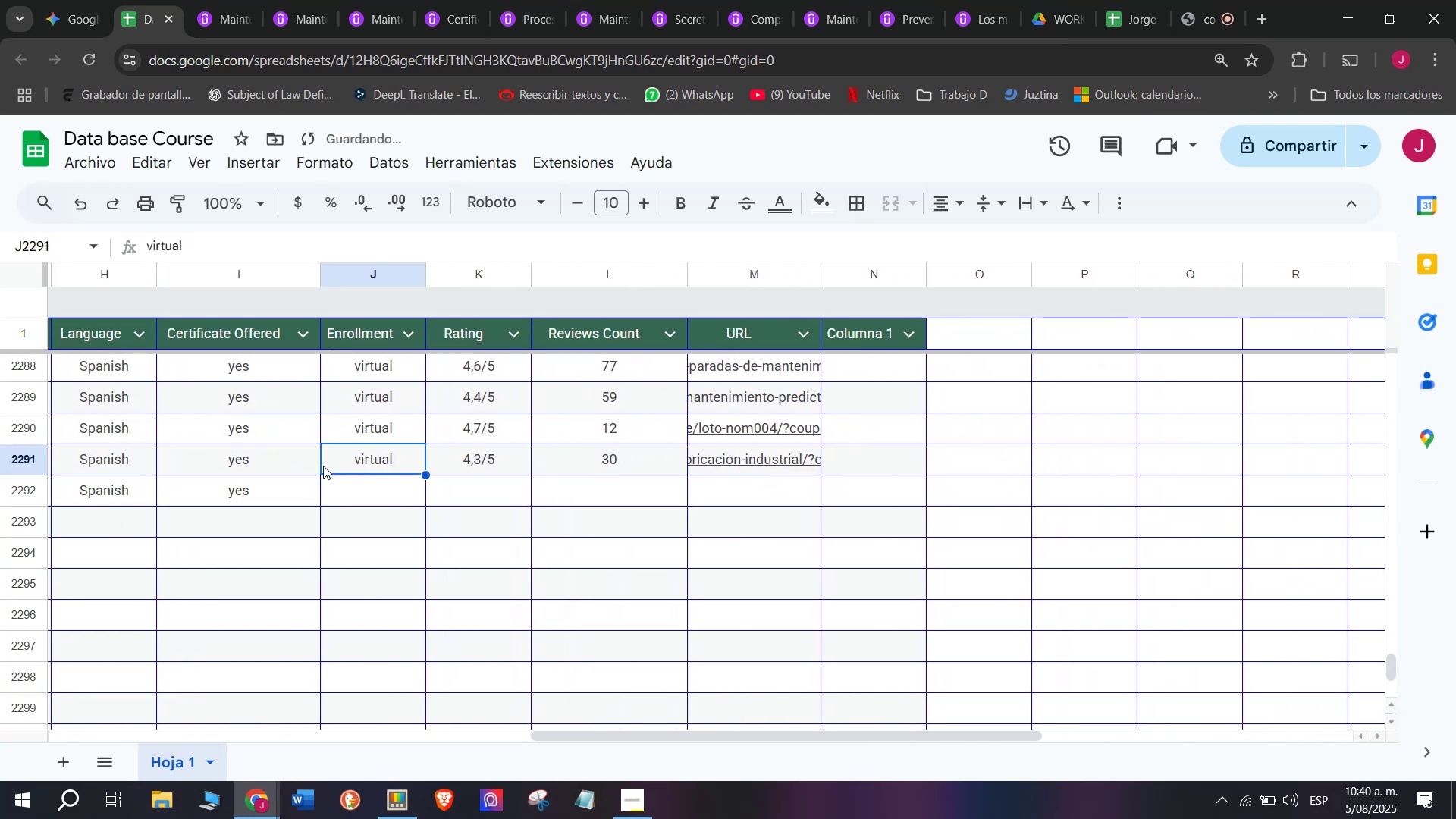 
key(Control+V)
 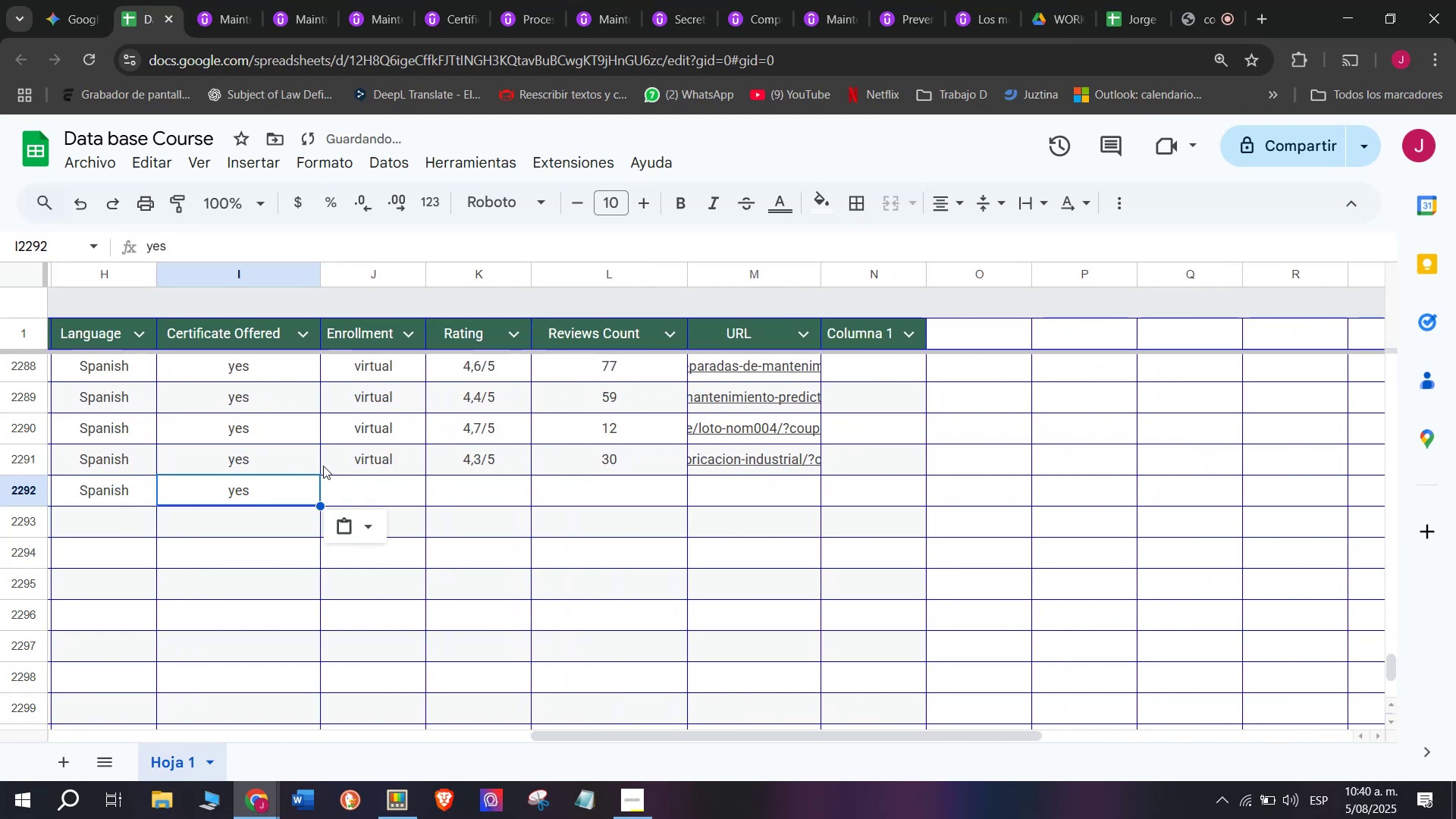 
left_click([323, 466])
 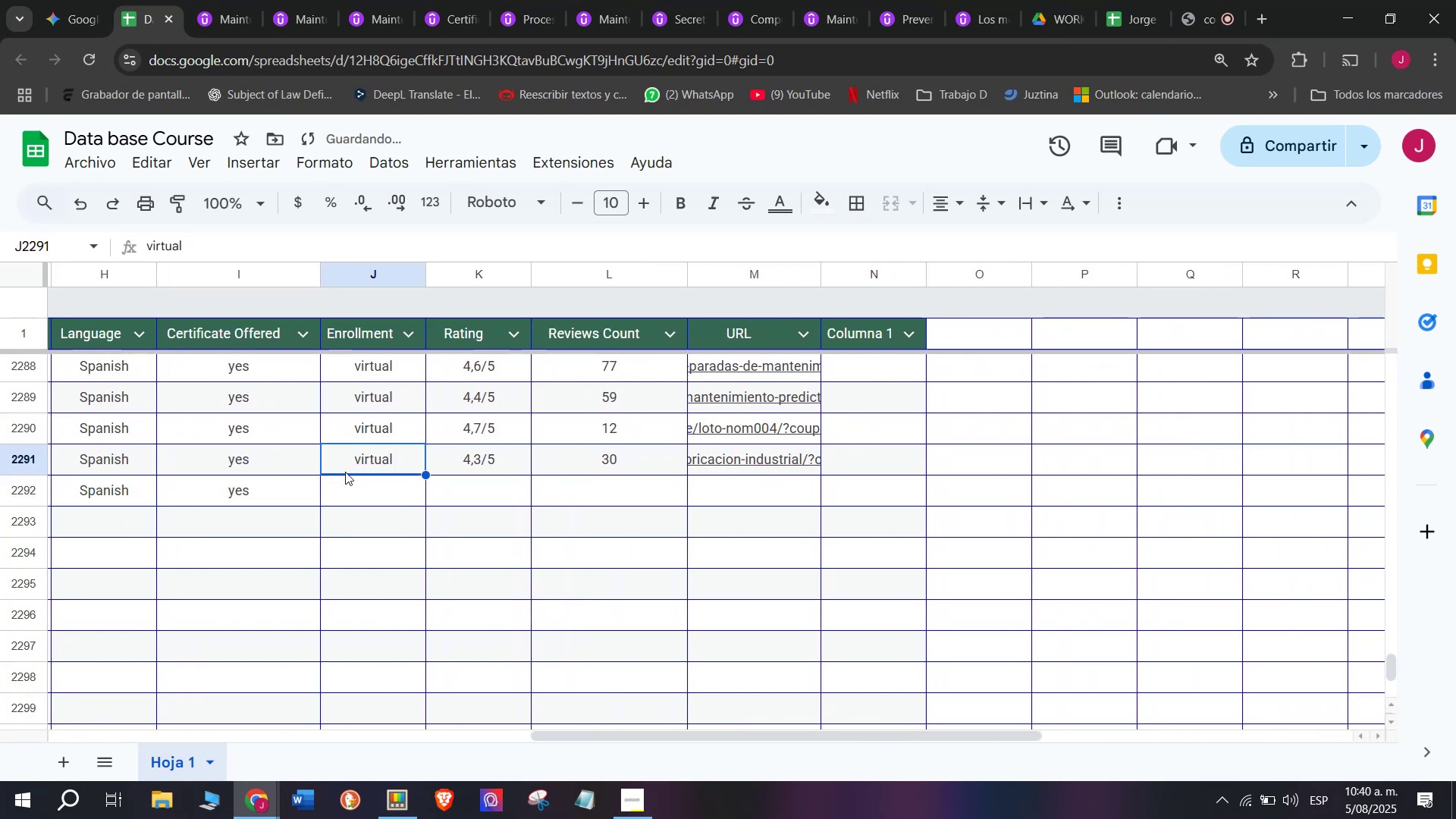 
key(Control+ControlLeft)
 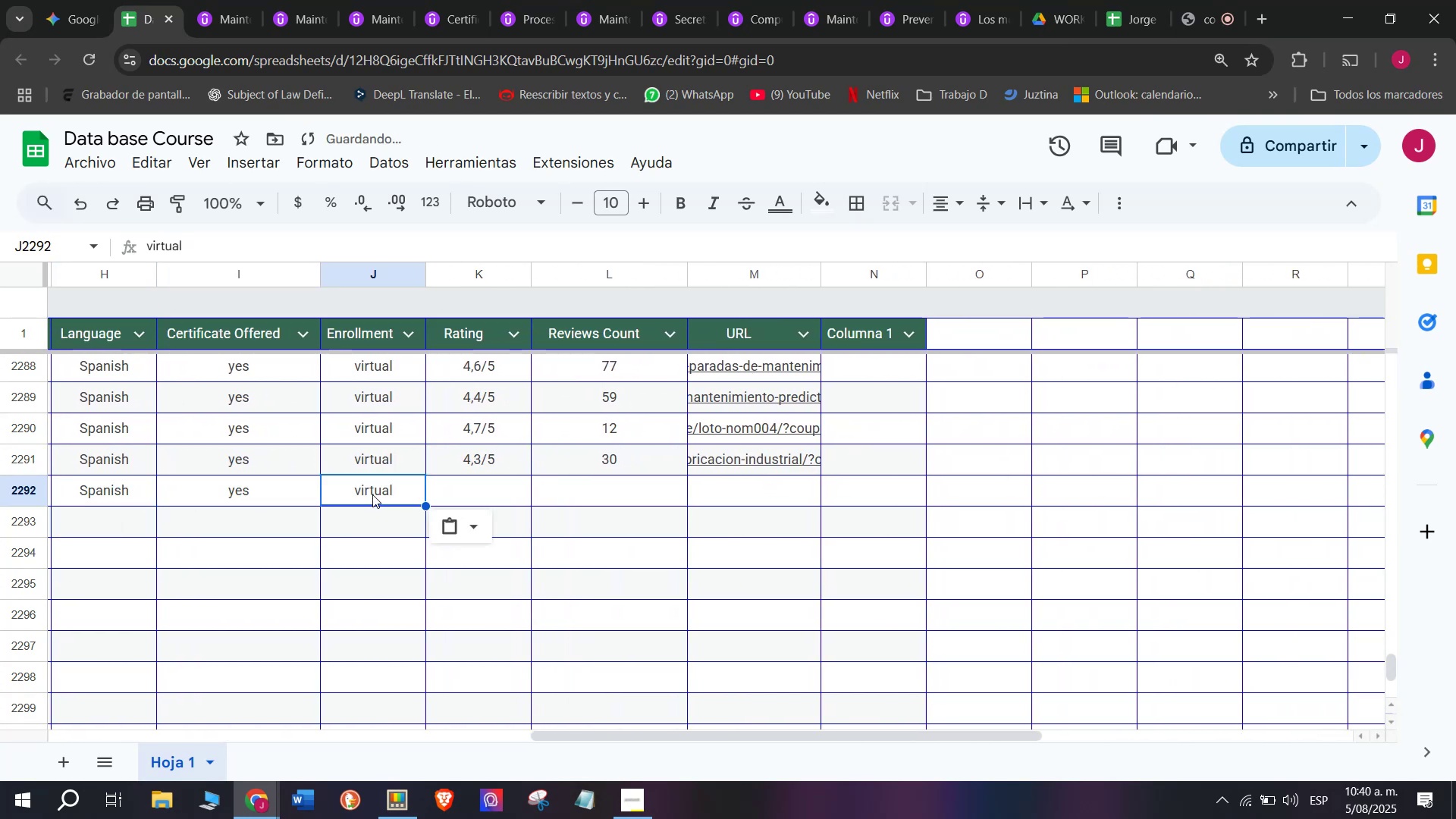 
key(Break)
 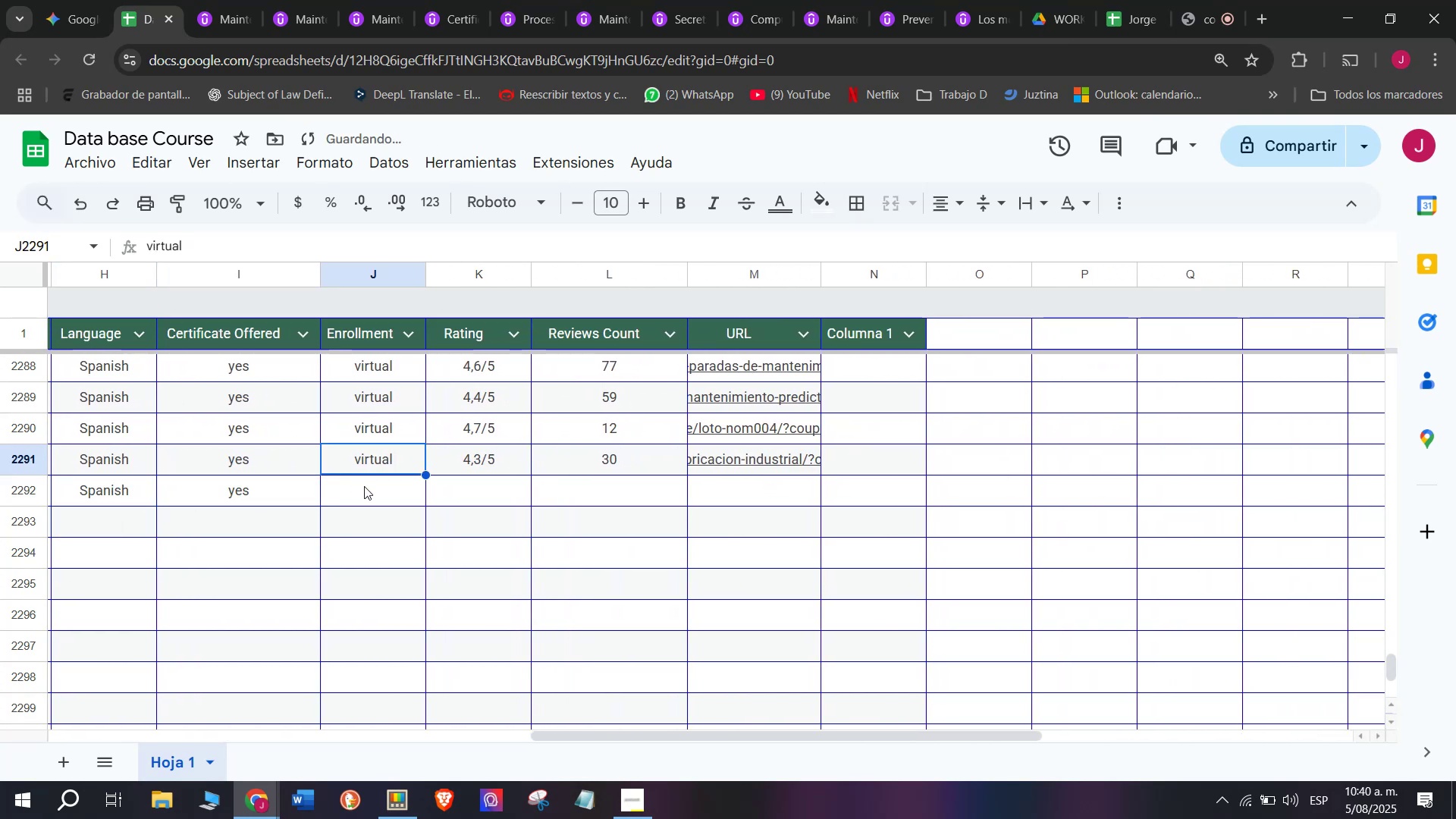 
key(Control+C)
 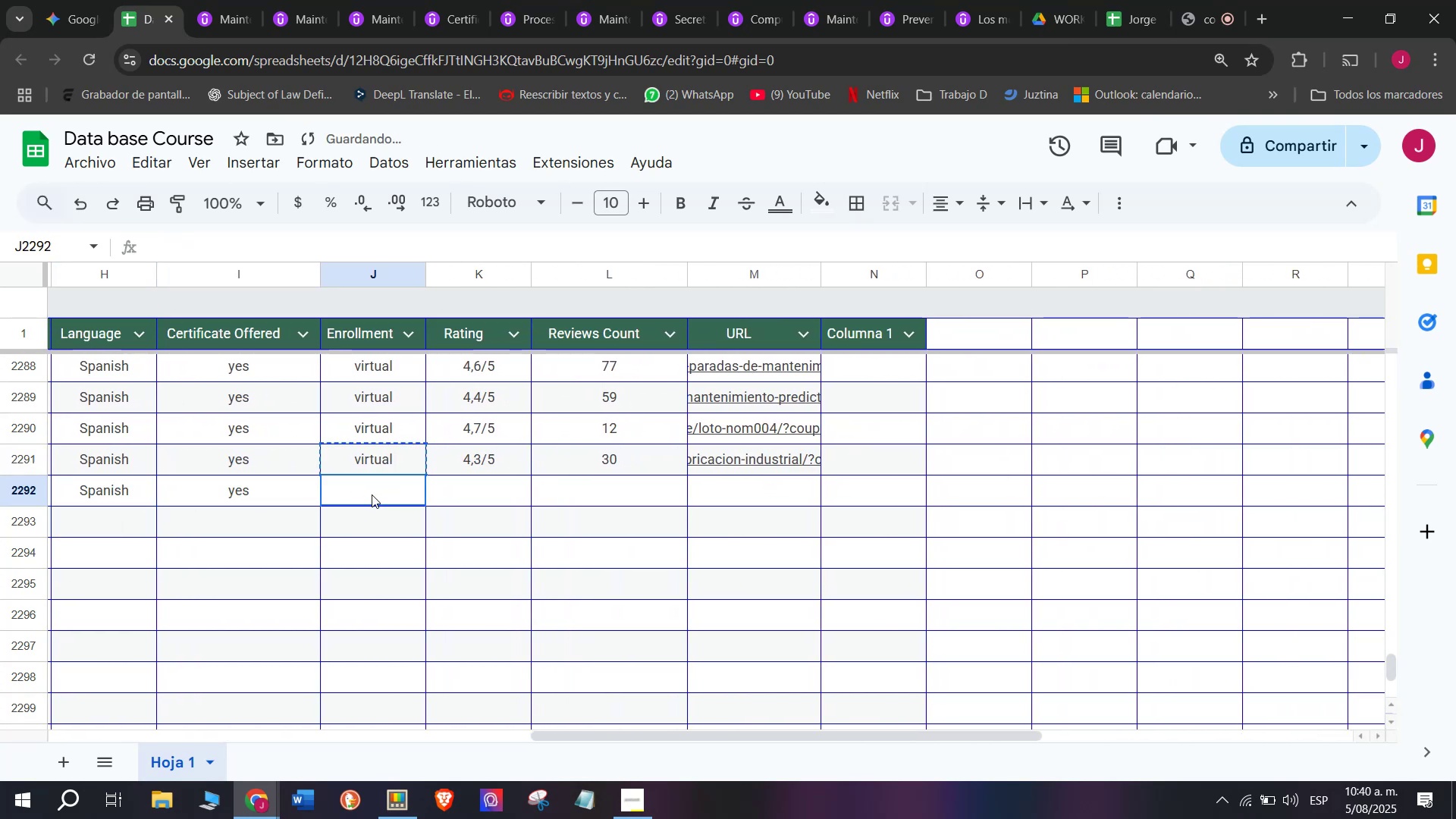 
double_click([372, 494])
 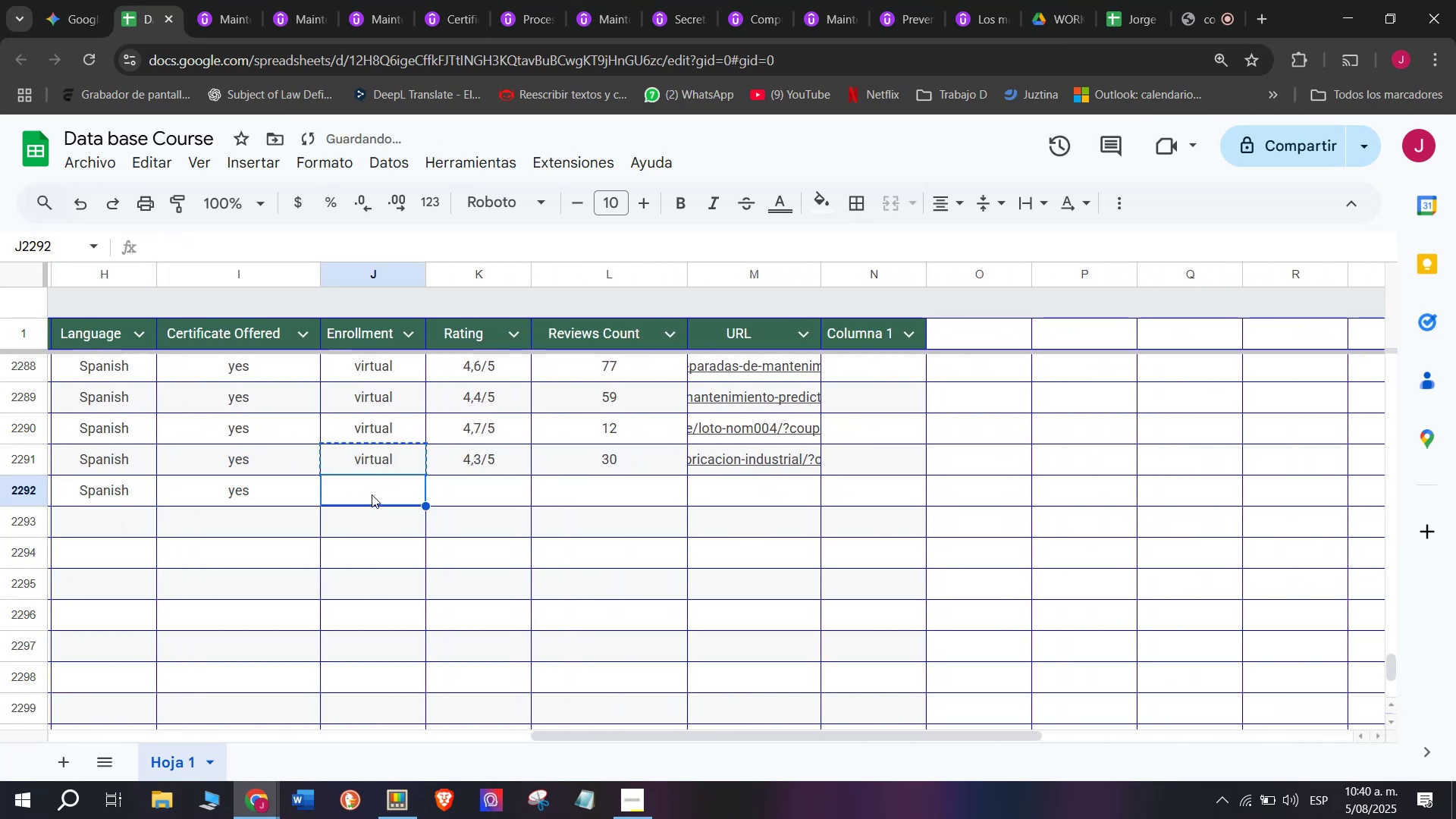 
key(Z)
 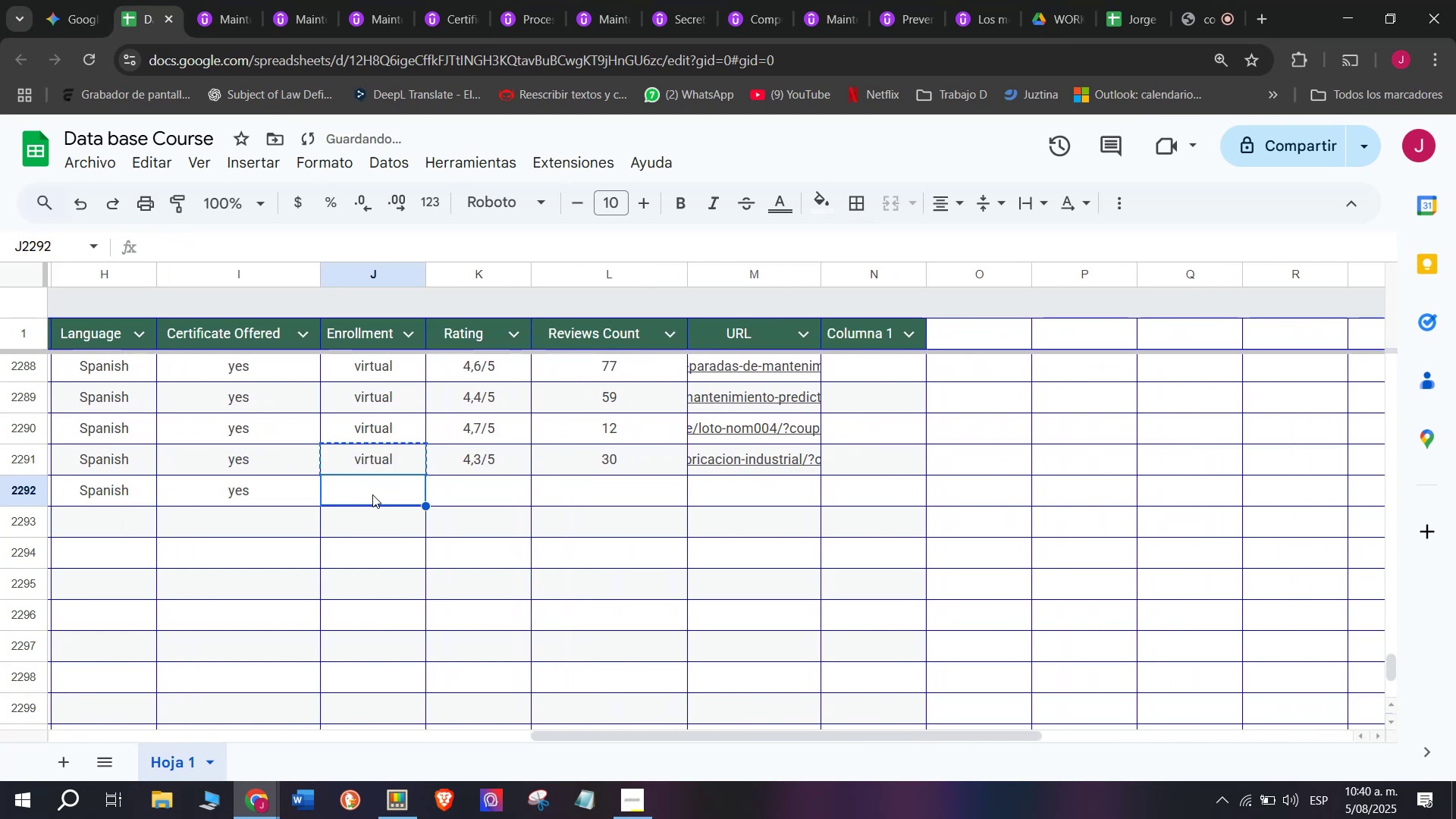 
key(Control+ControlLeft)
 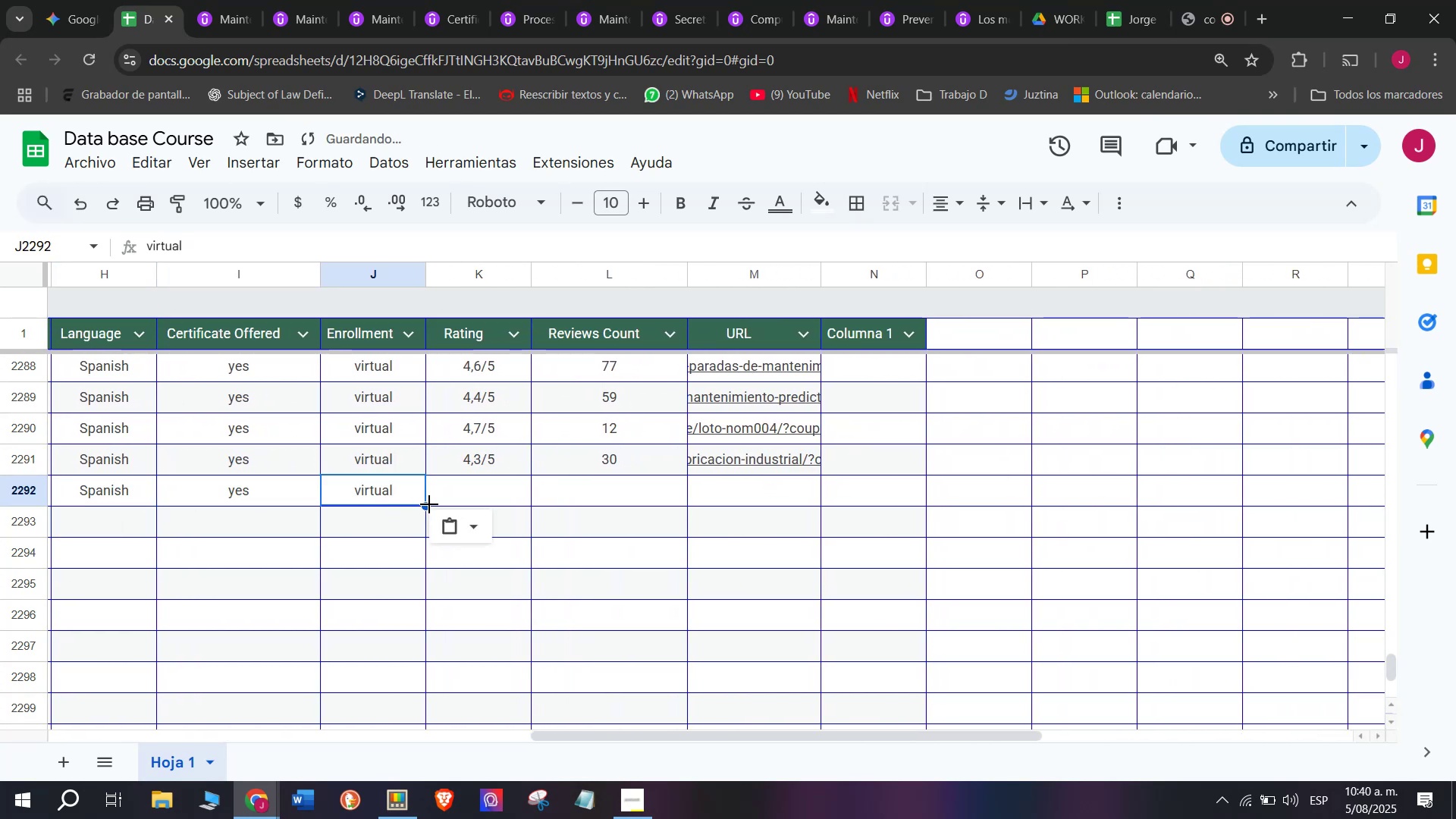 
key(Control+V)
 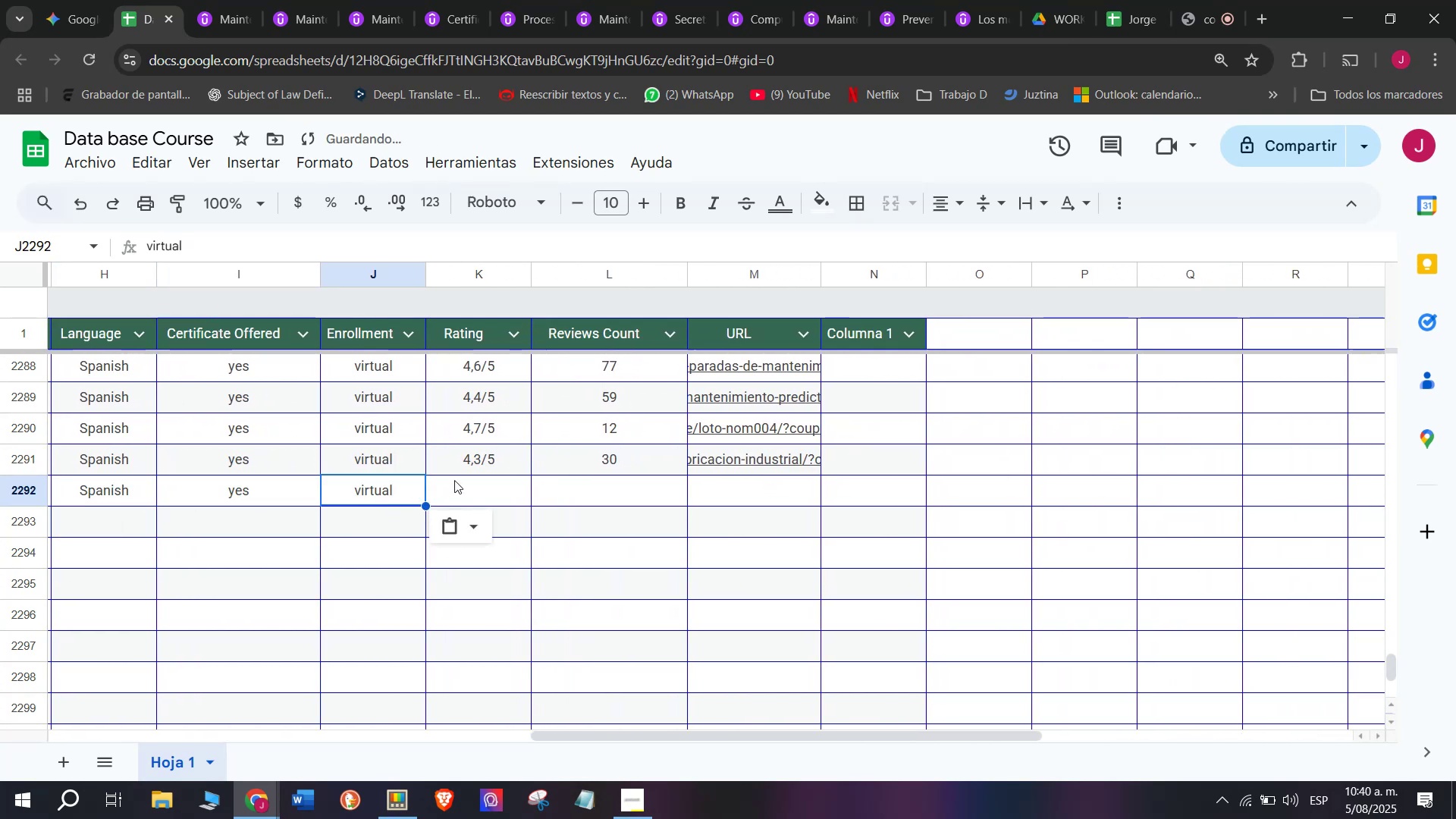 
left_click([466, 466])
 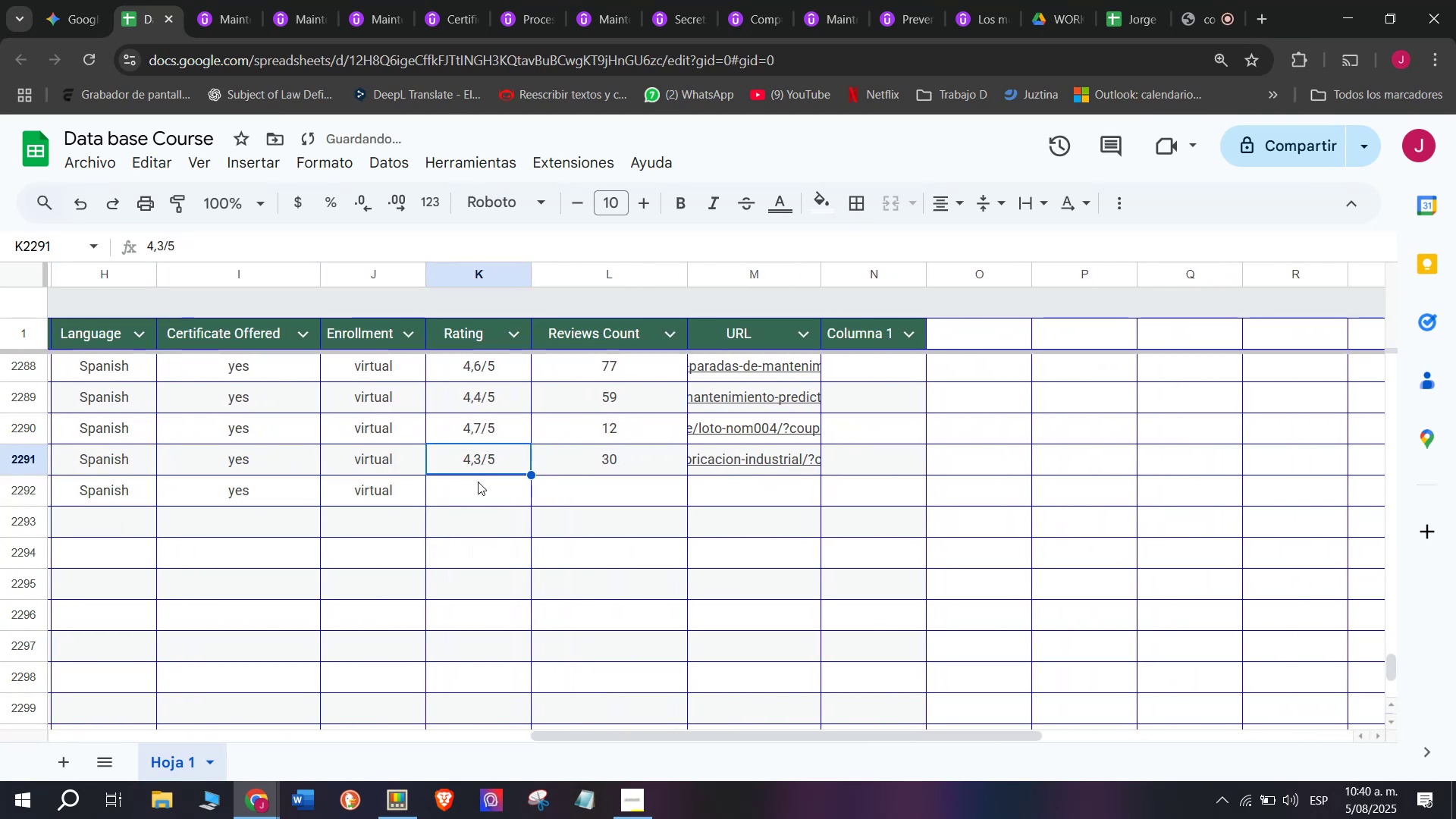 
key(Break)
 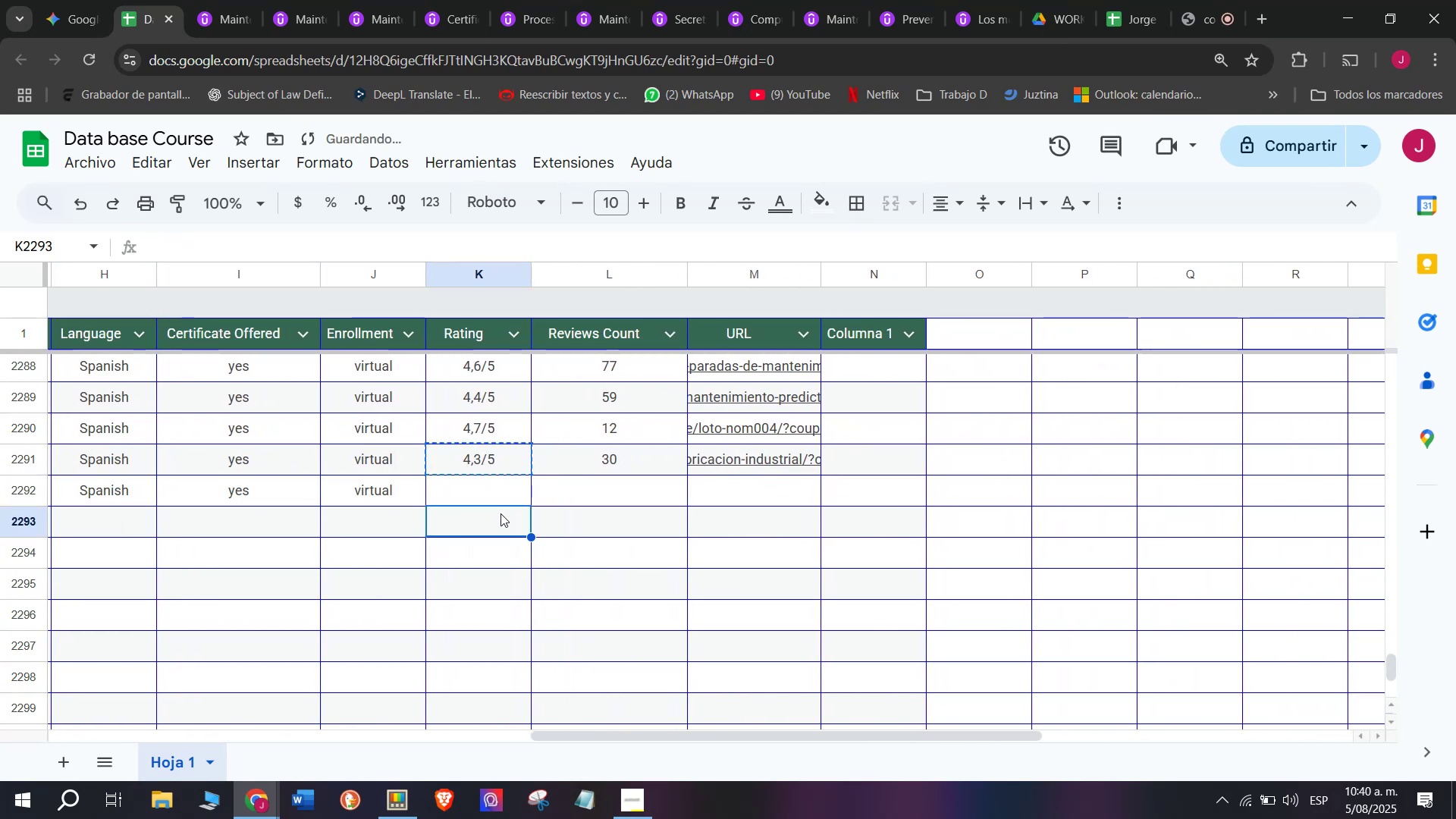 
key(Control+ControlLeft)
 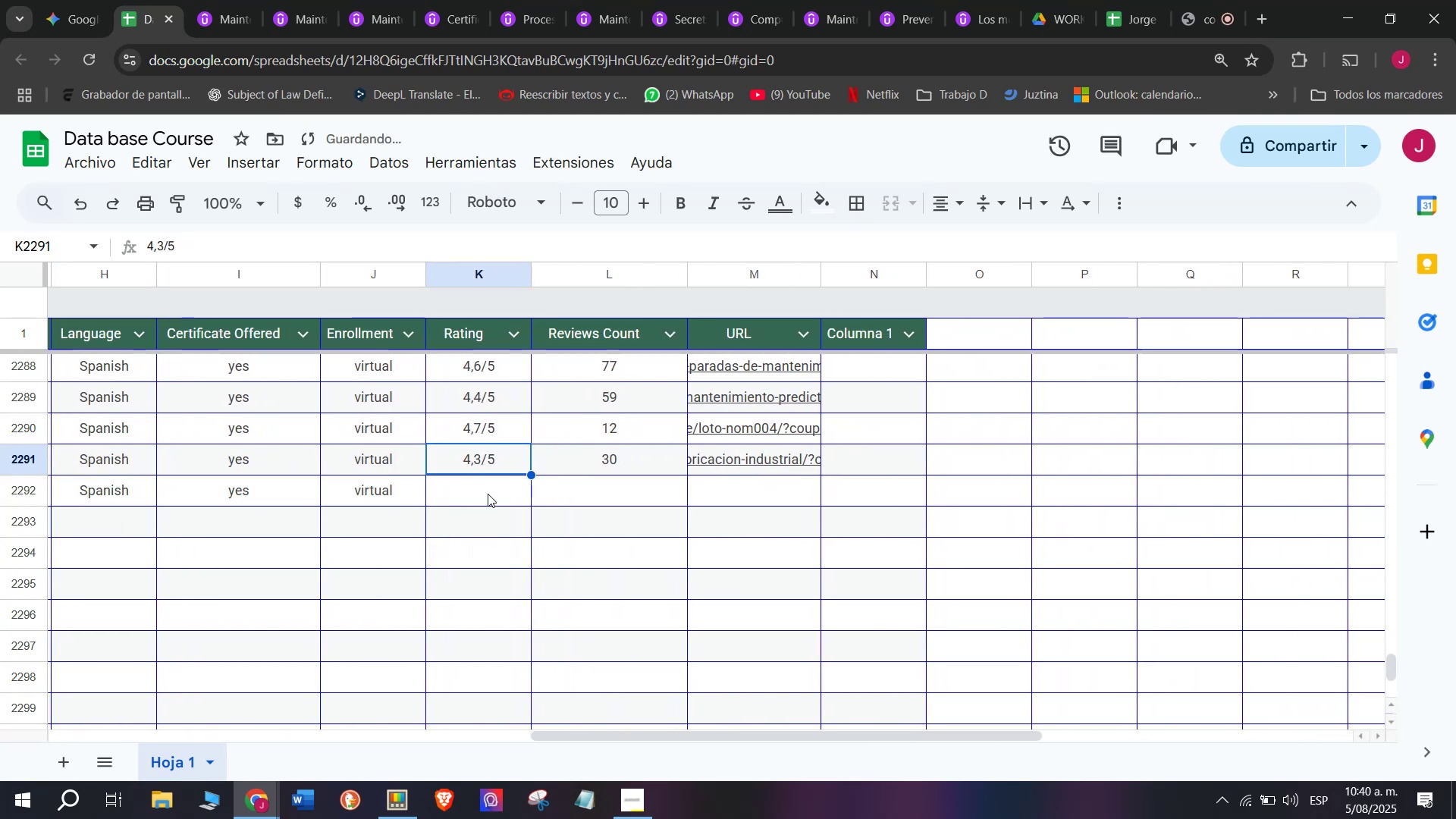 
key(Control+C)
 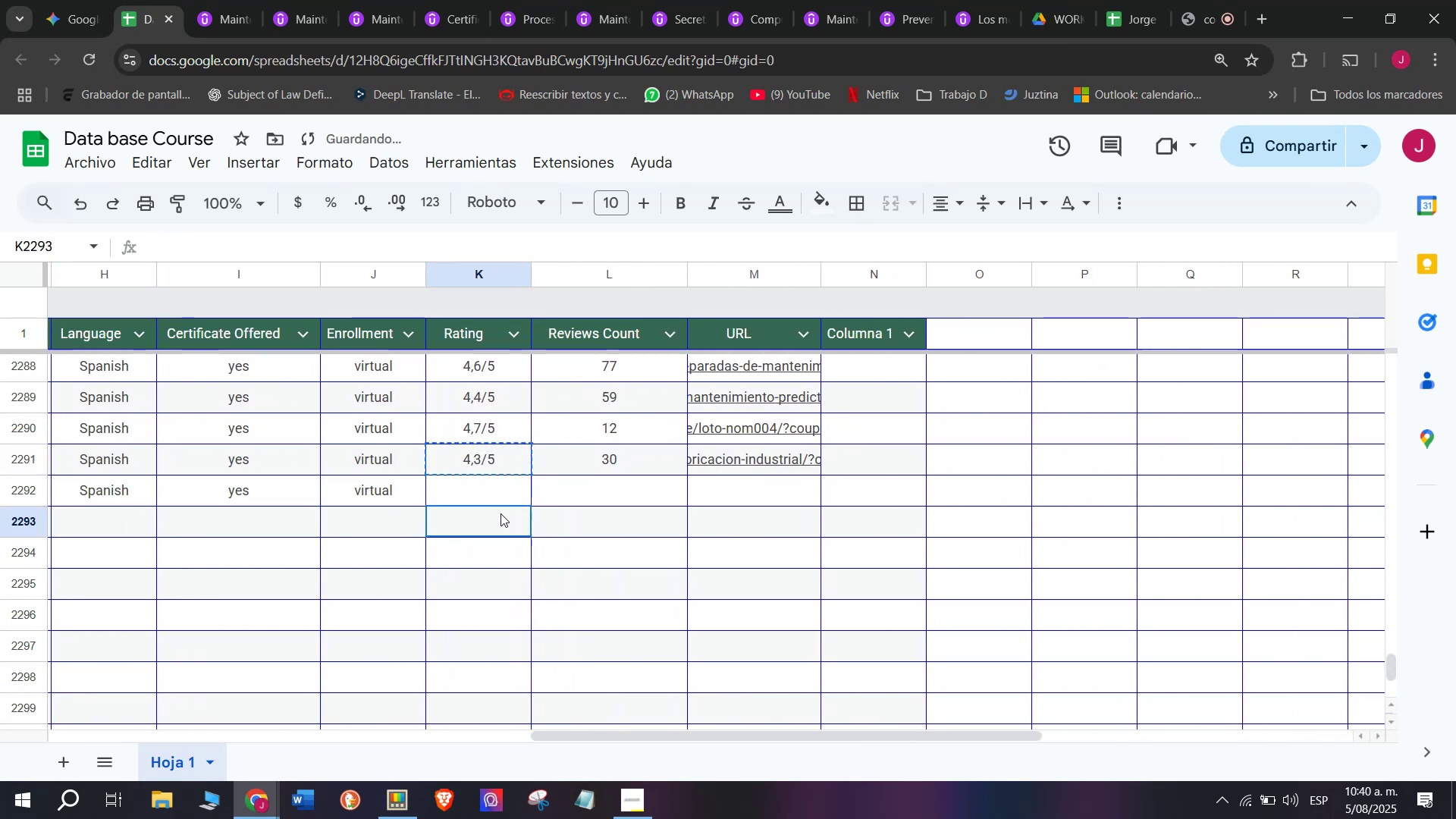 
left_click([500, 513])
 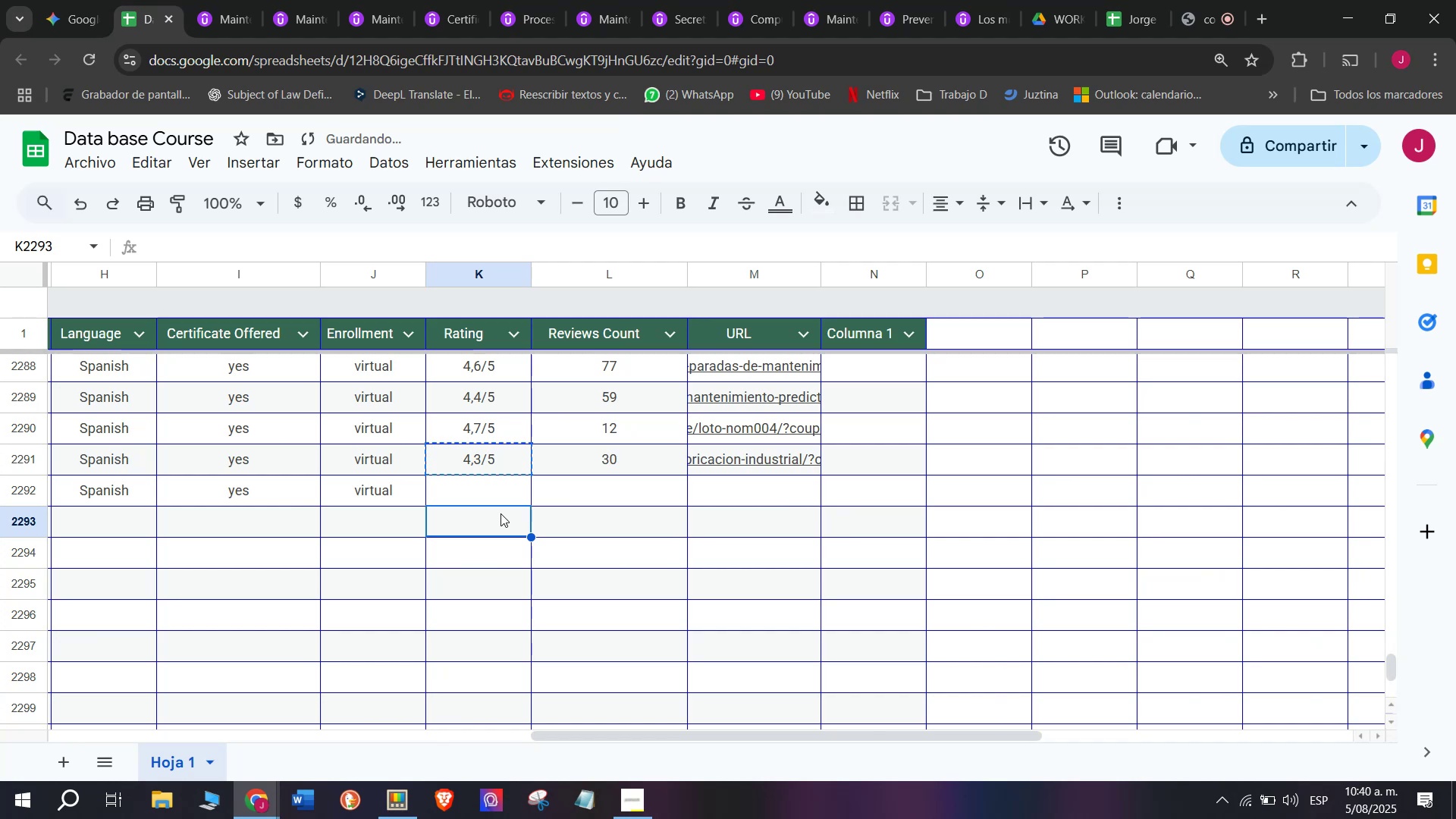 
key(Z)
 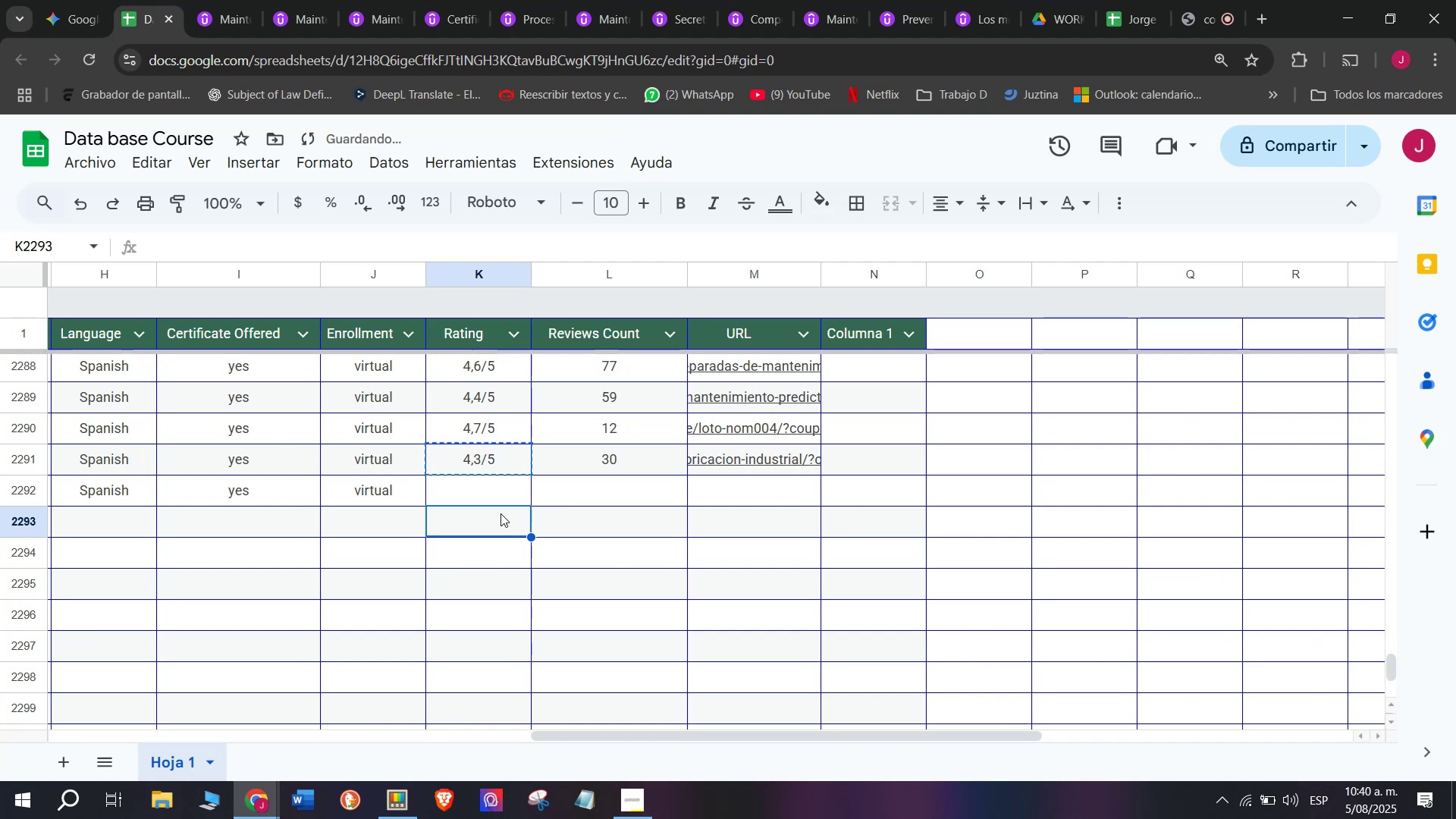 
key(Control+ControlLeft)
 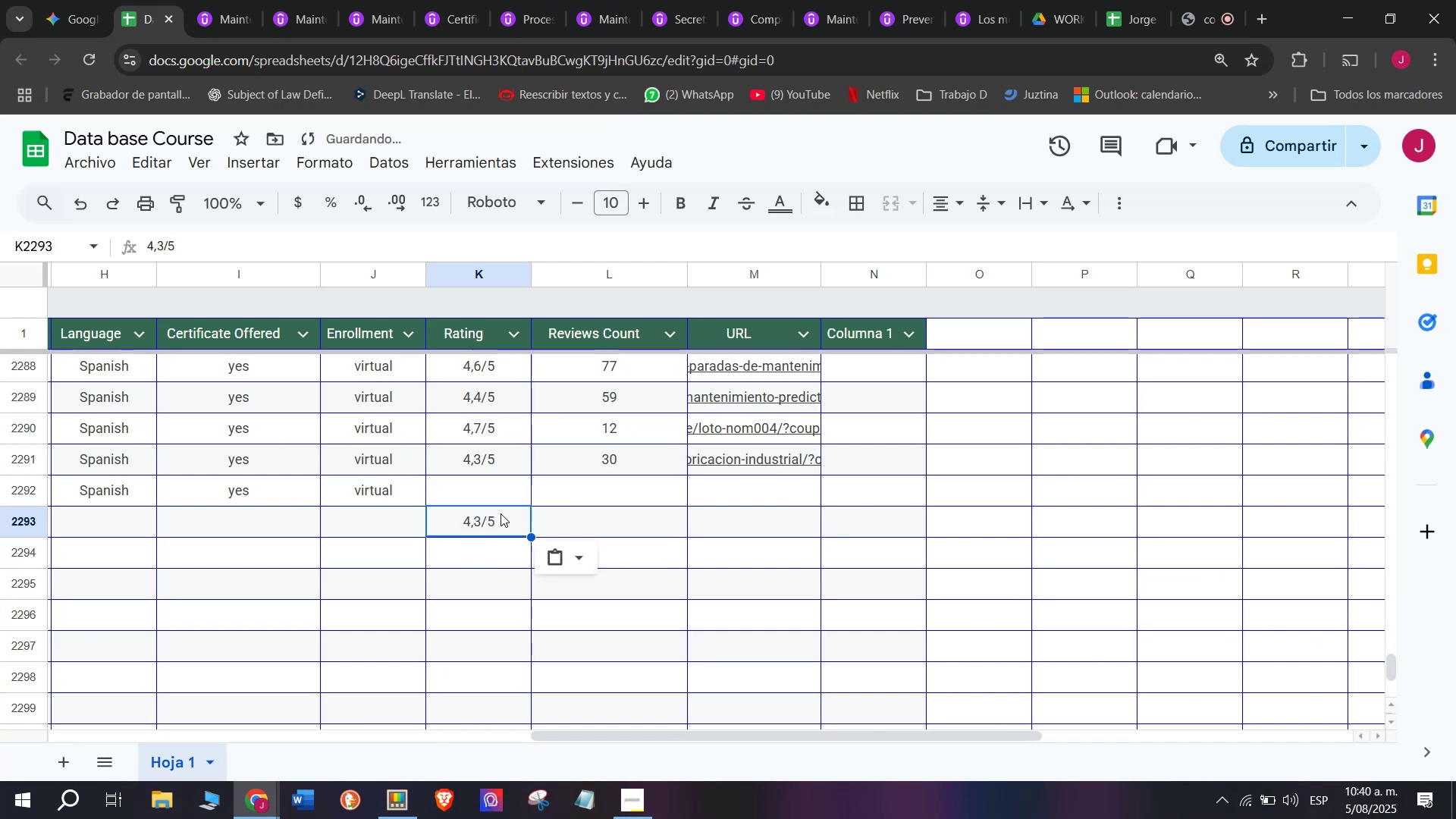 
key(Control+V)
 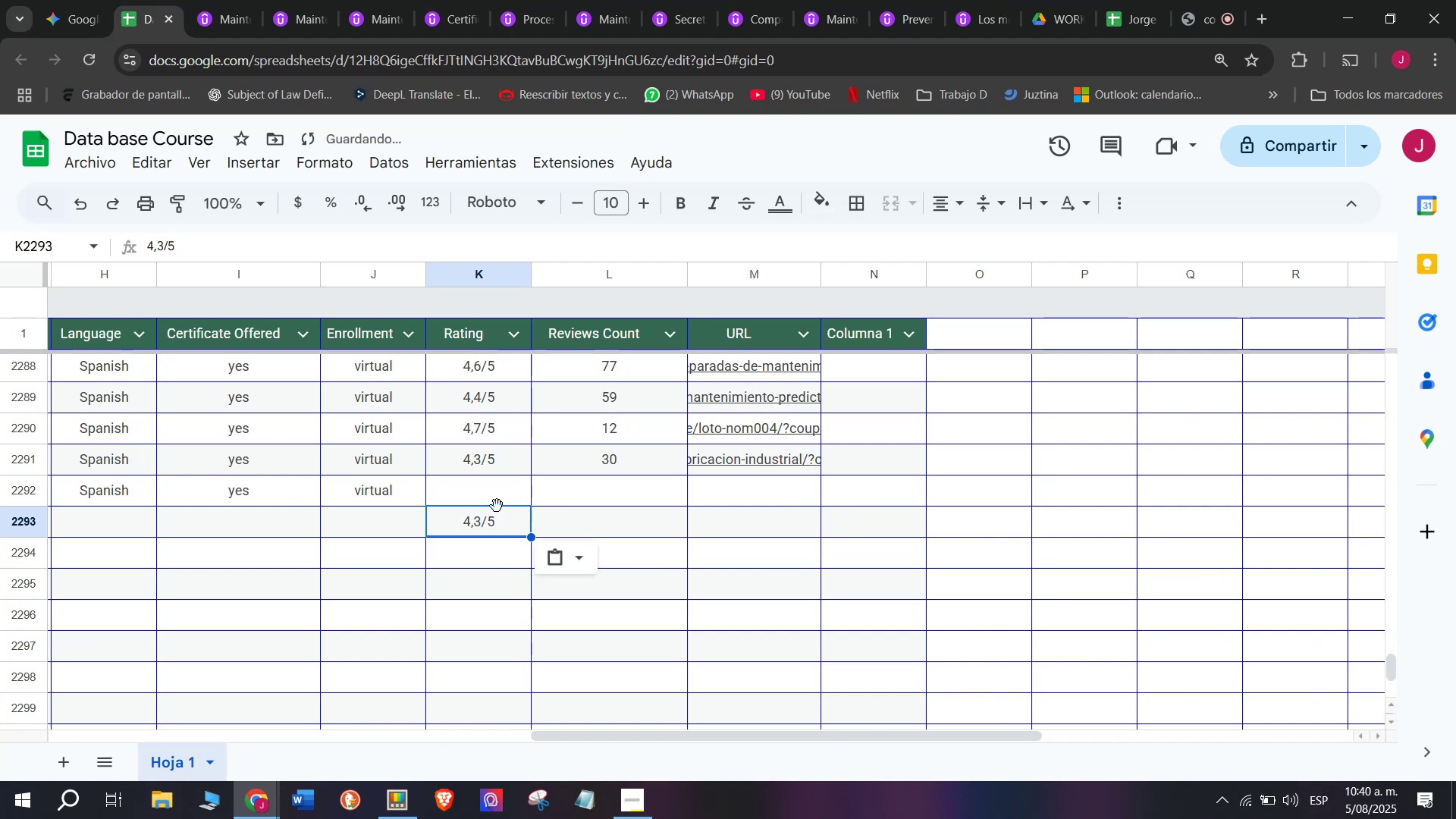 
key(Control+Shift+ControlLeft)
 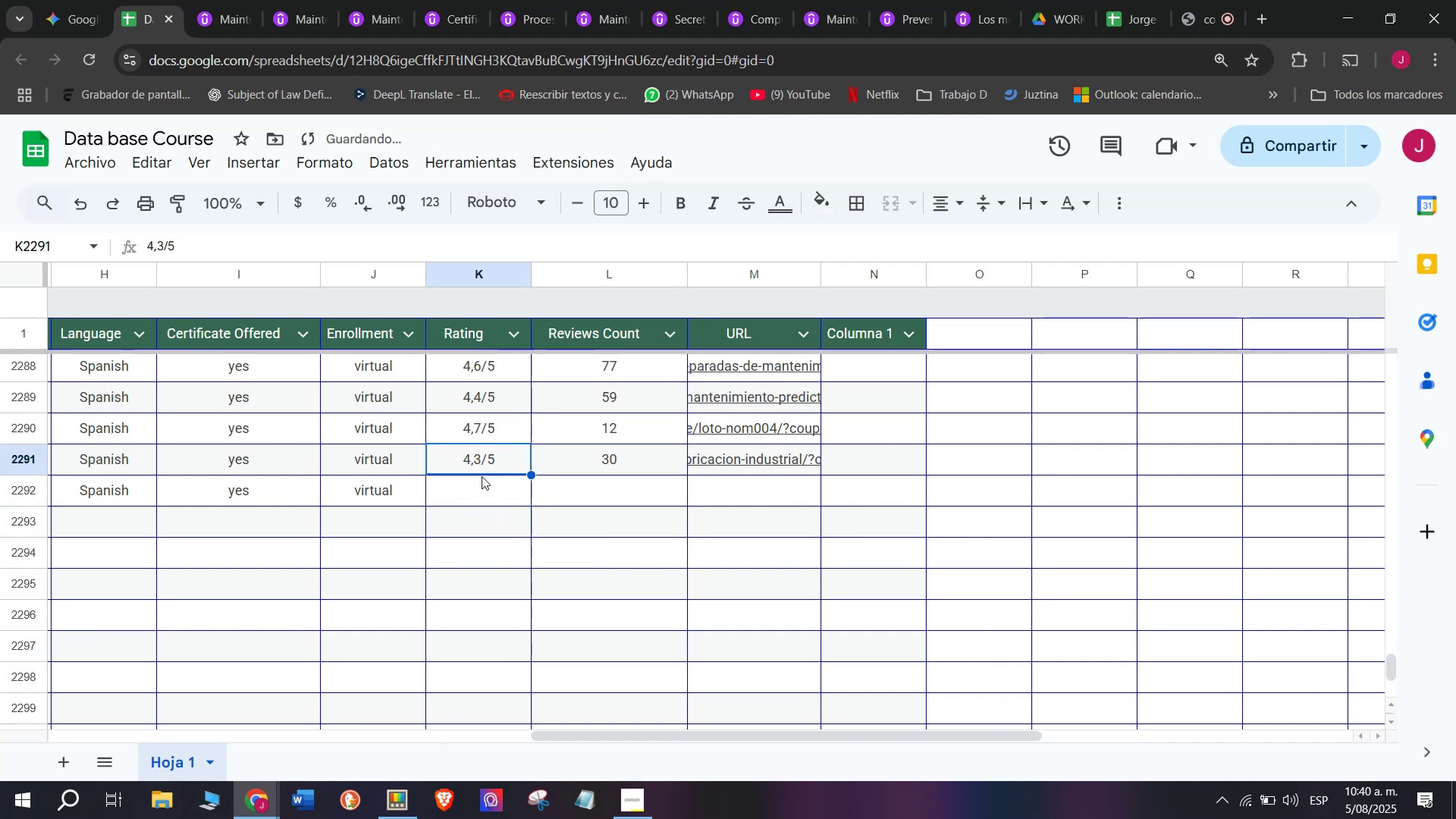 
key(Shift+ShiftLeft)
 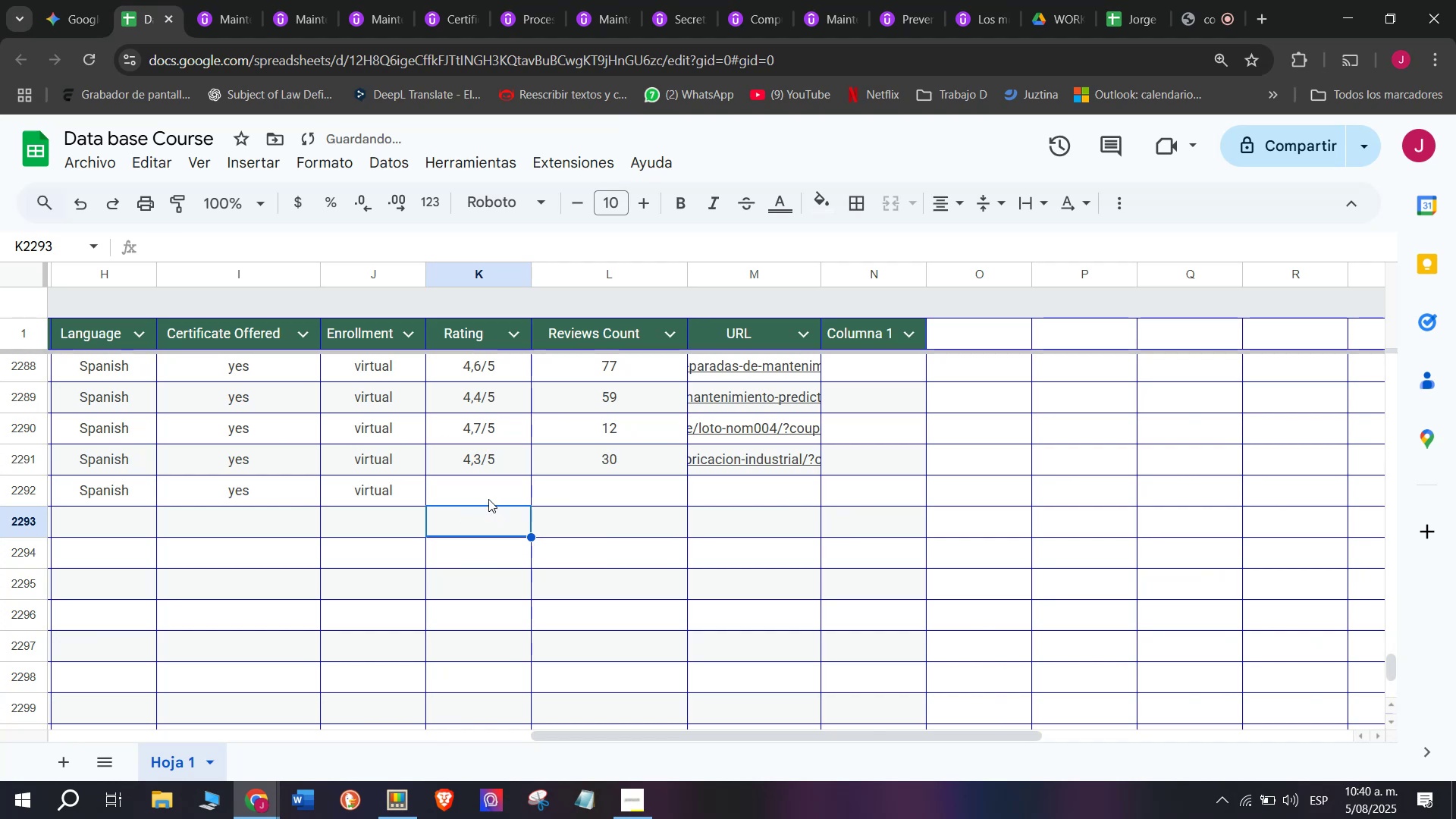 
key(Control+Shift+Z)
 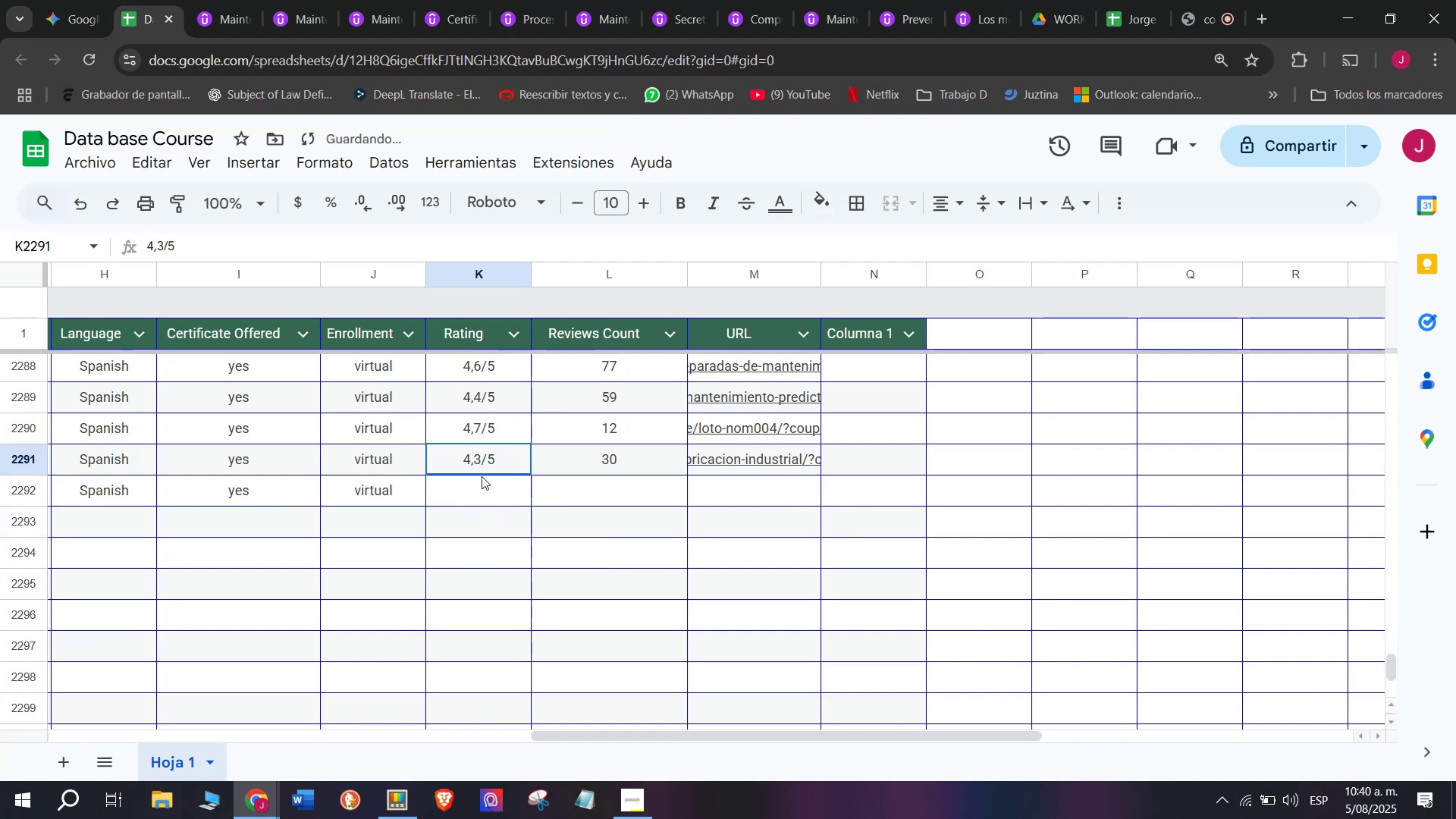 
left_click([482, 476])
 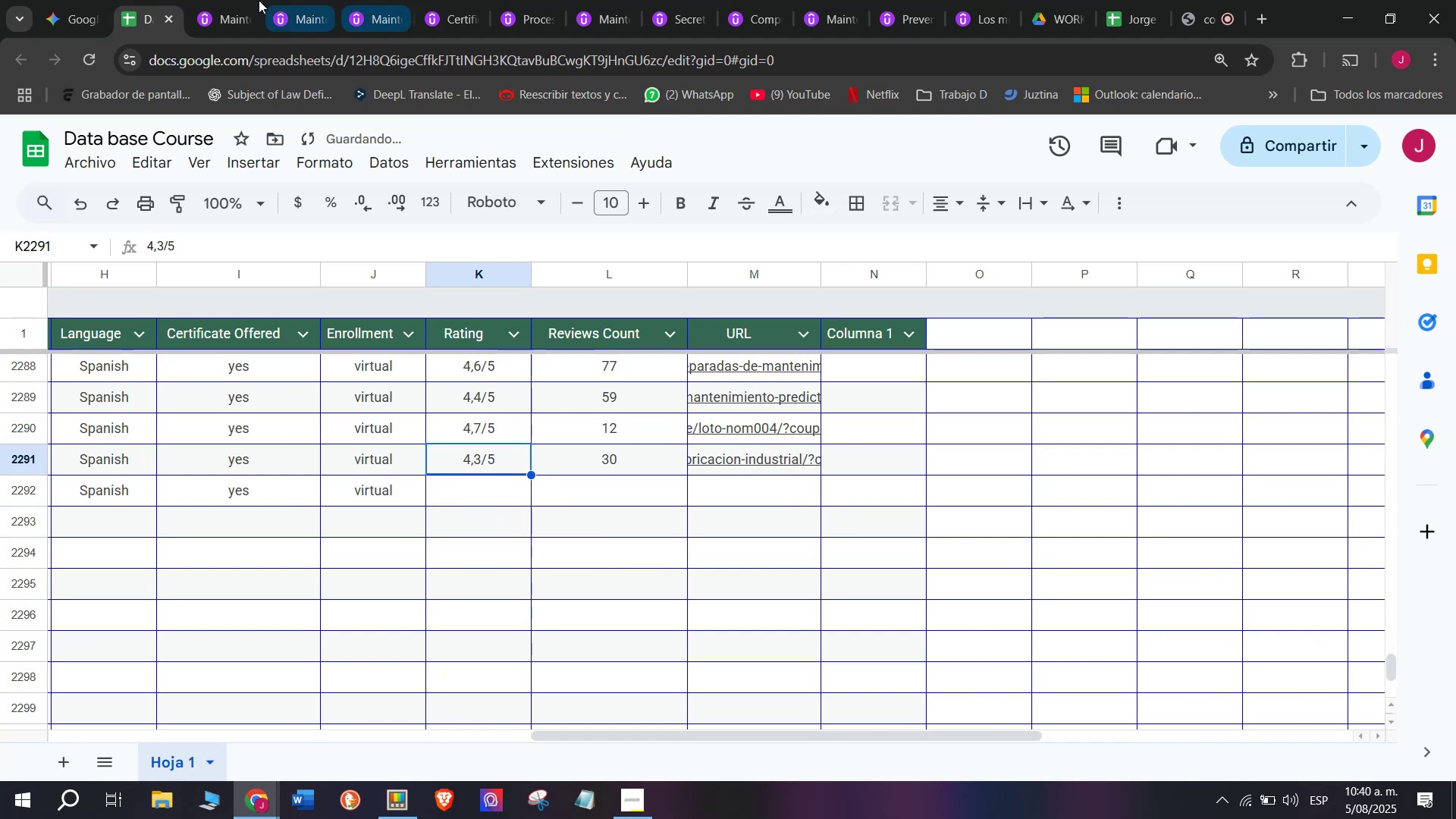 
left_click([215, 0])
 